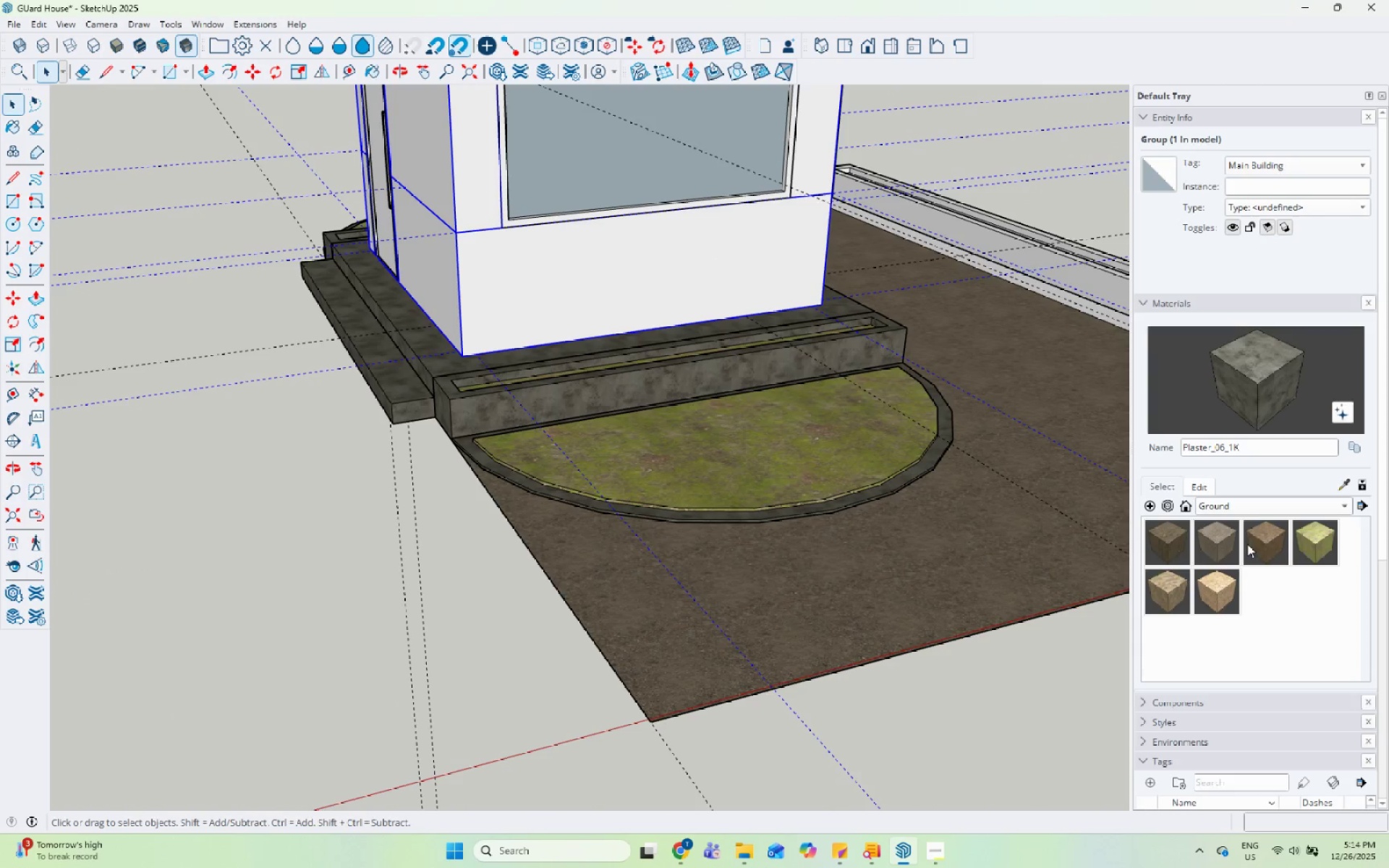 
scroll: coordinate [578, 252], scroll_direction: up, amount: 1.0
 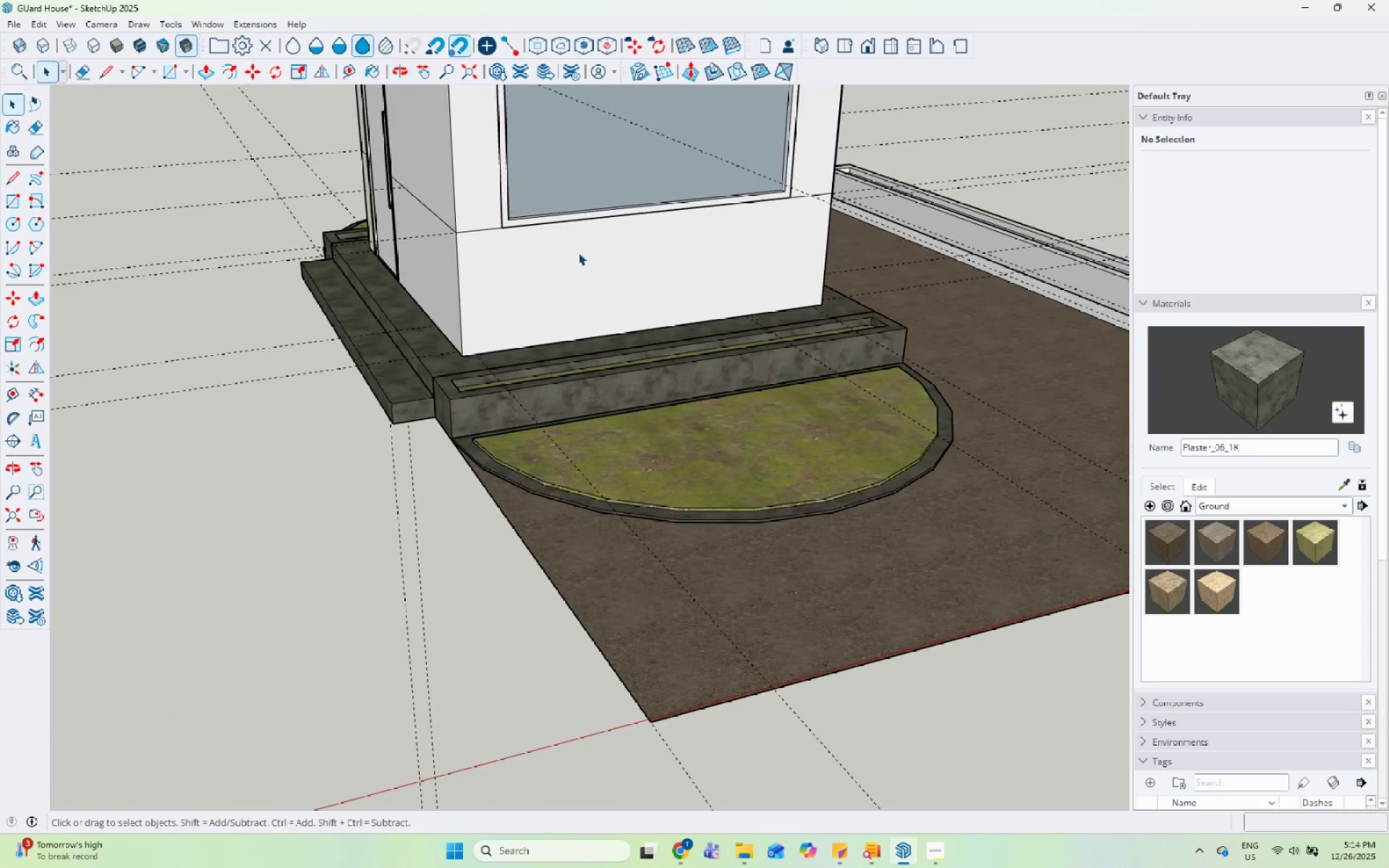 
left_click([1249, 503])
 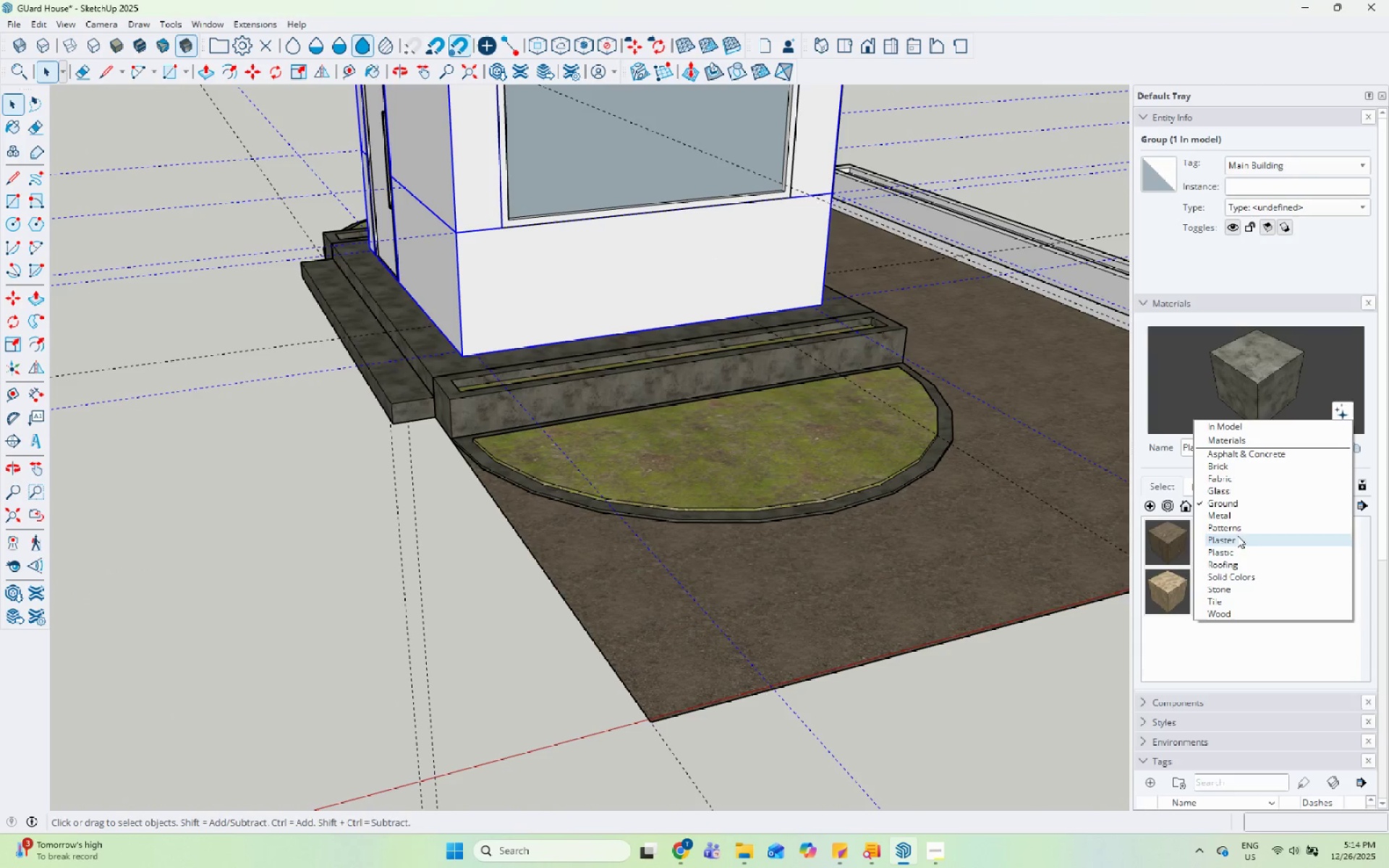 
left_click([1239, 537])
 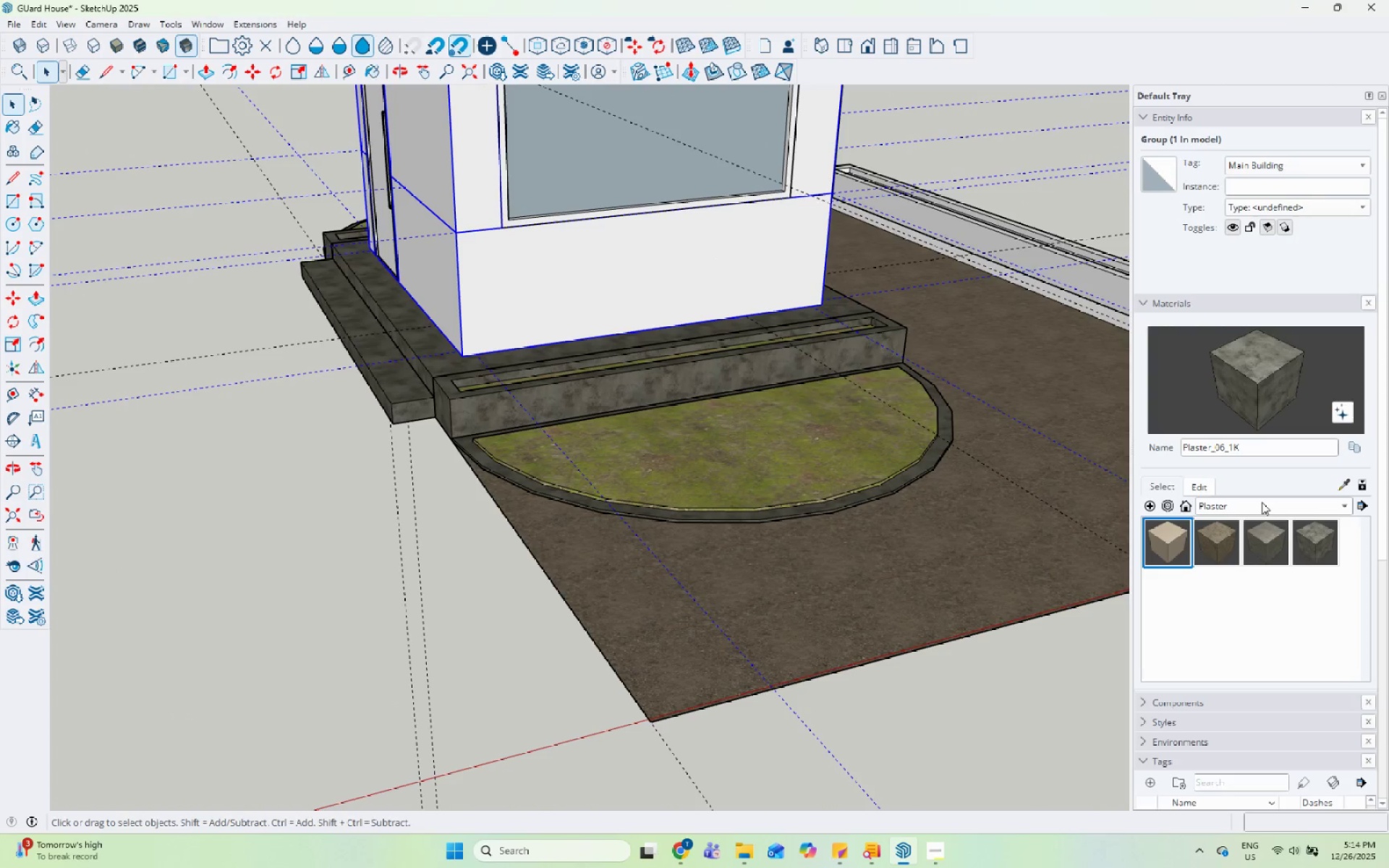 
left_click([1262, 502])
 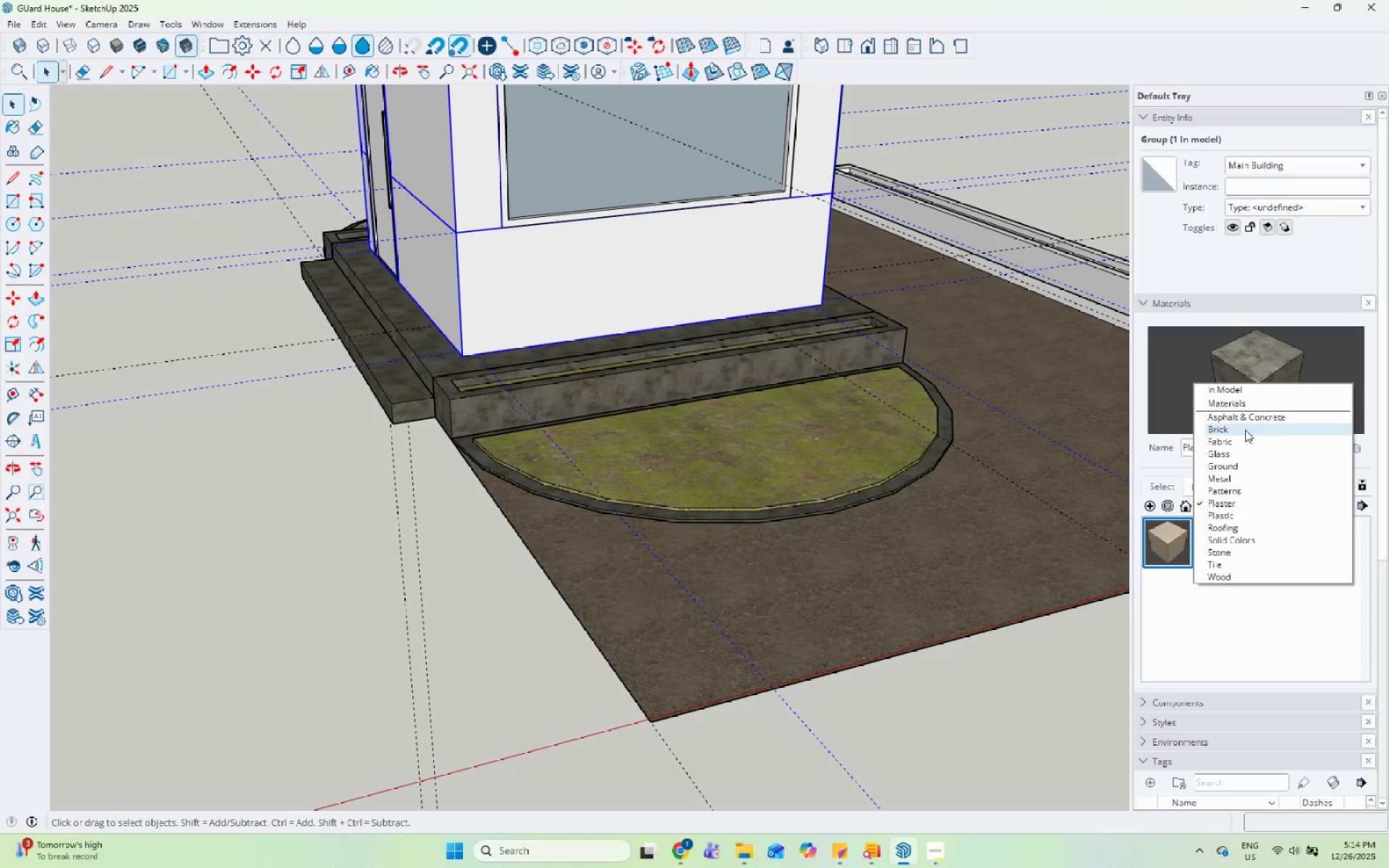 
left_click([1231, 574])
 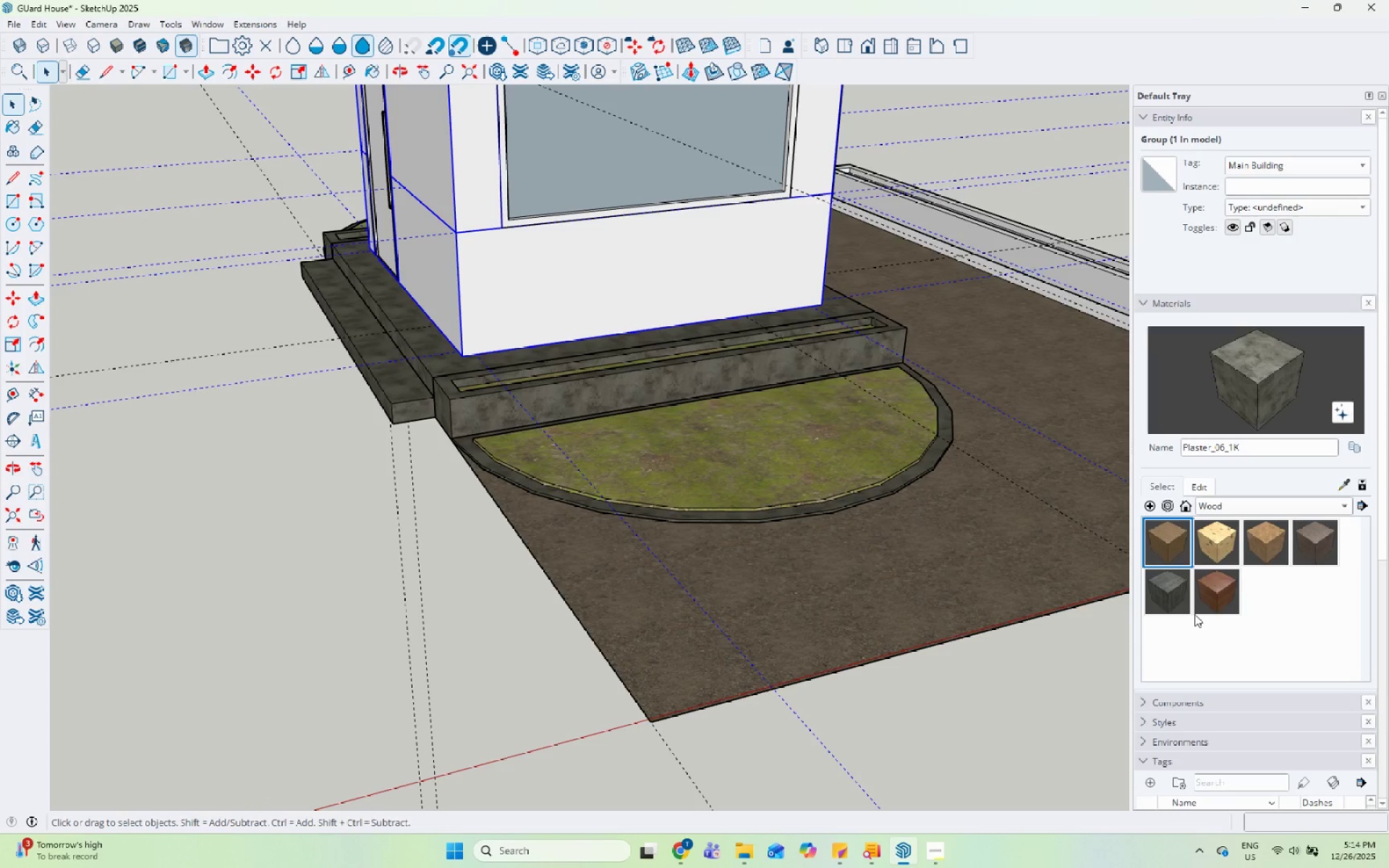 
left_click([1299, 501])
 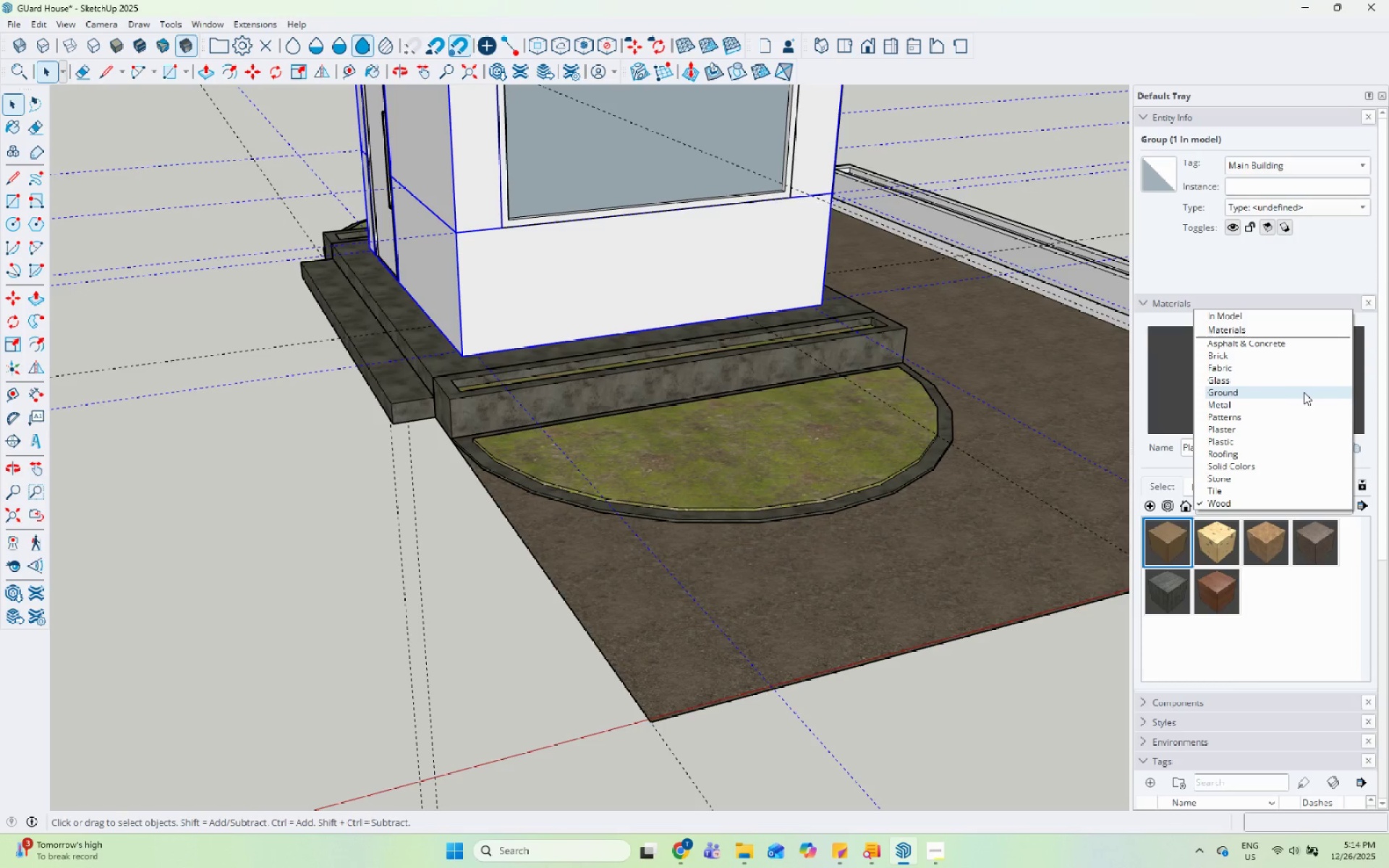 
left_click([1315, 349])
 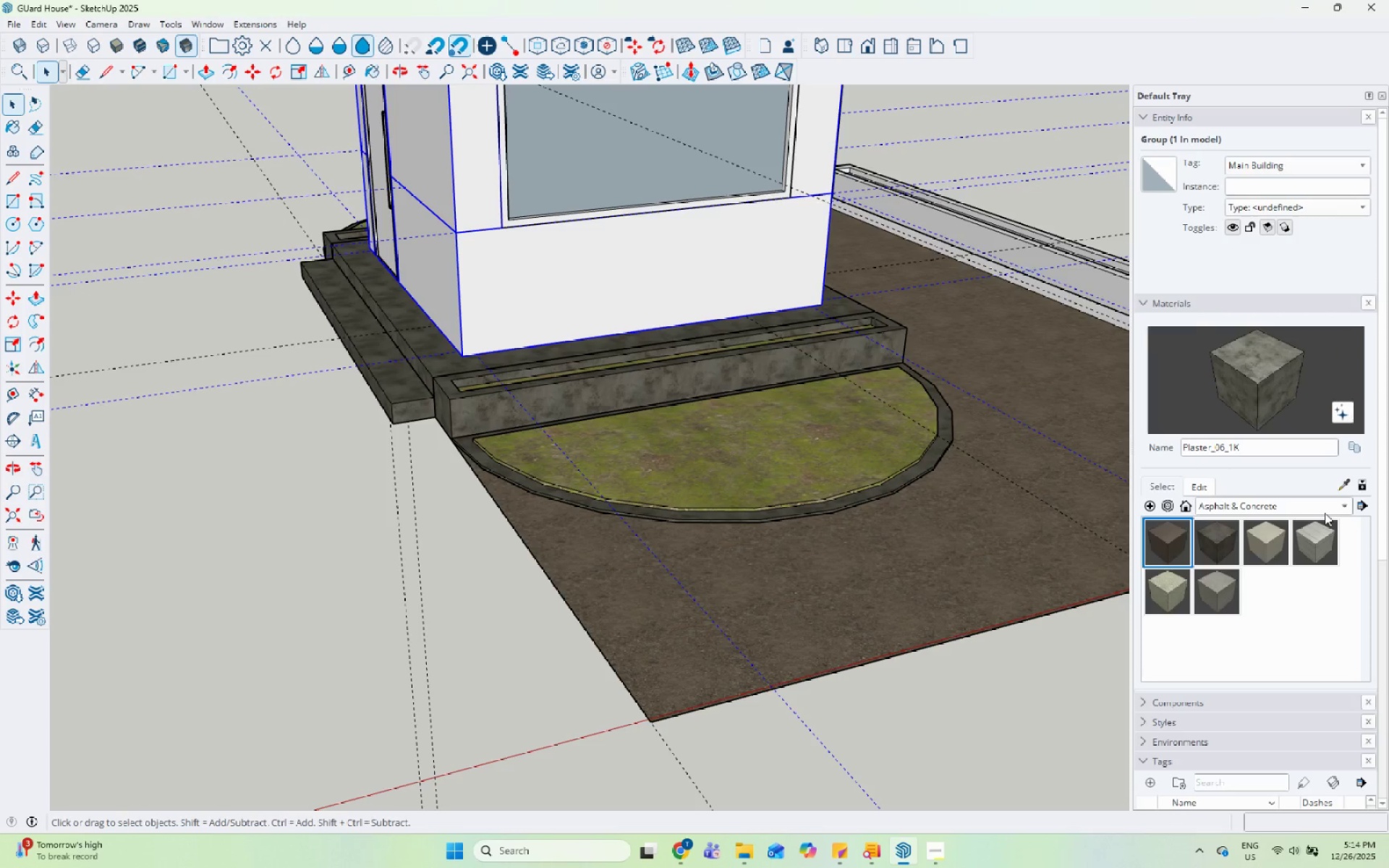 
left_click([1325, 508])
 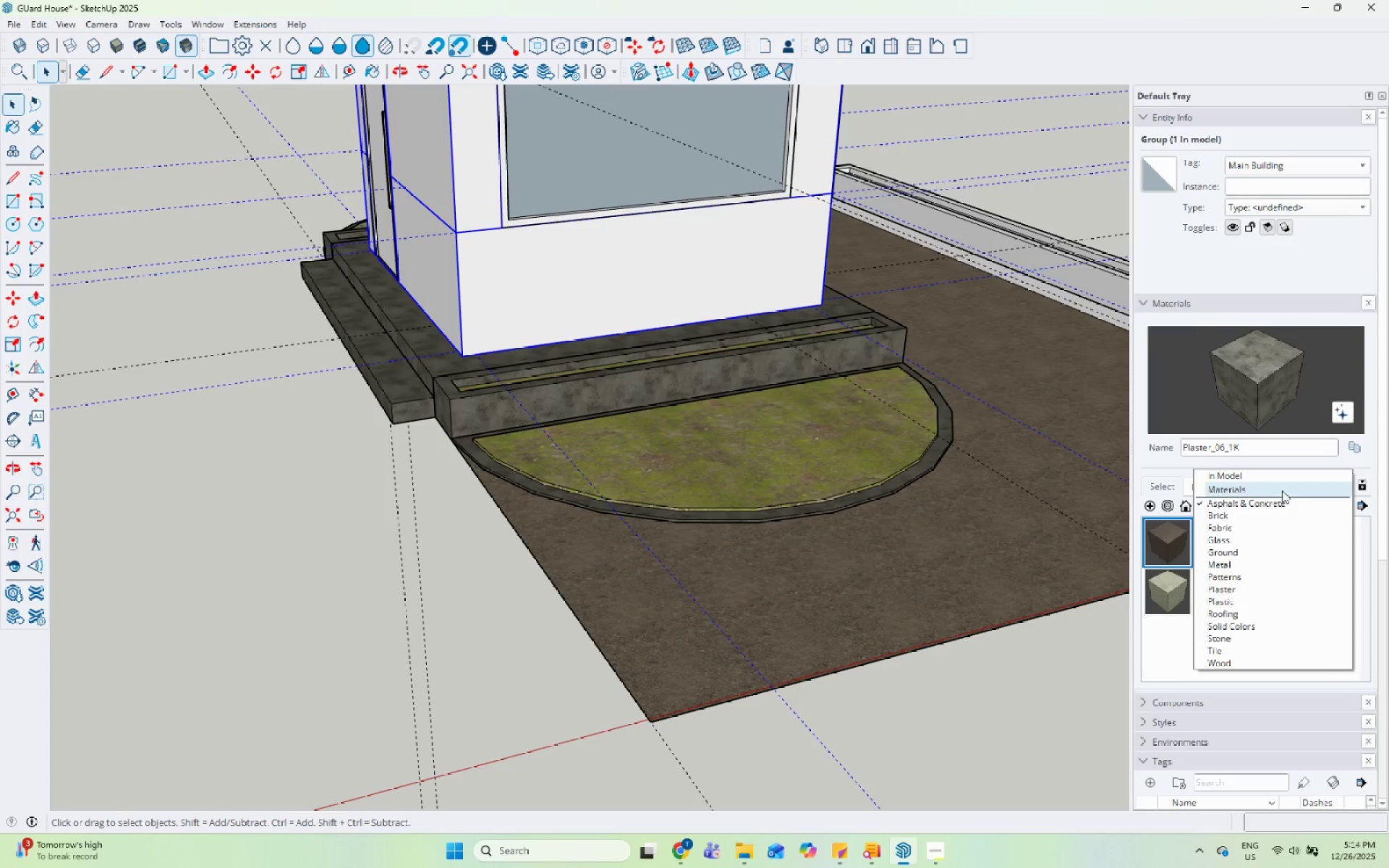 
left_click([1275, 503])
 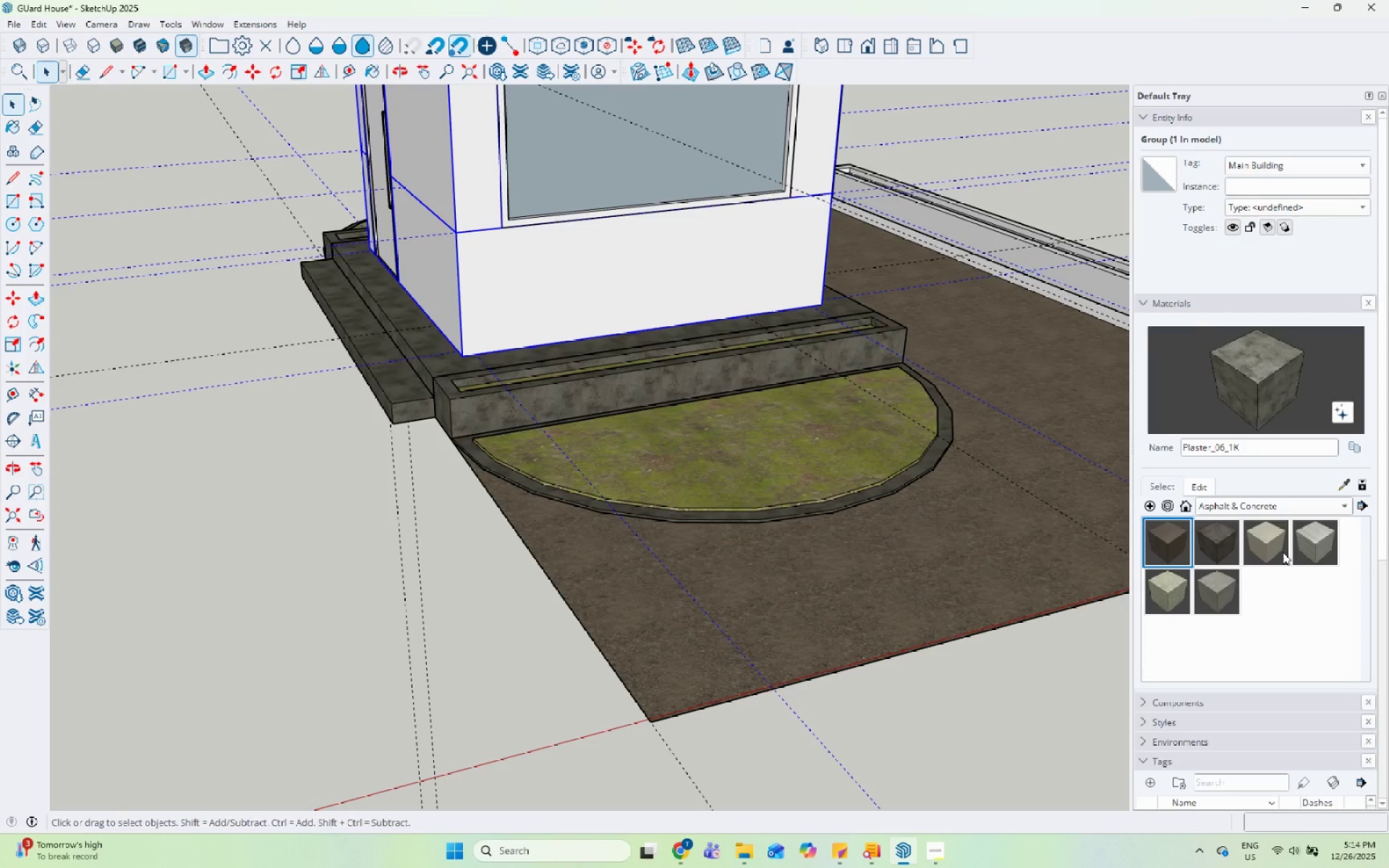 
double_click([1014, 509])
 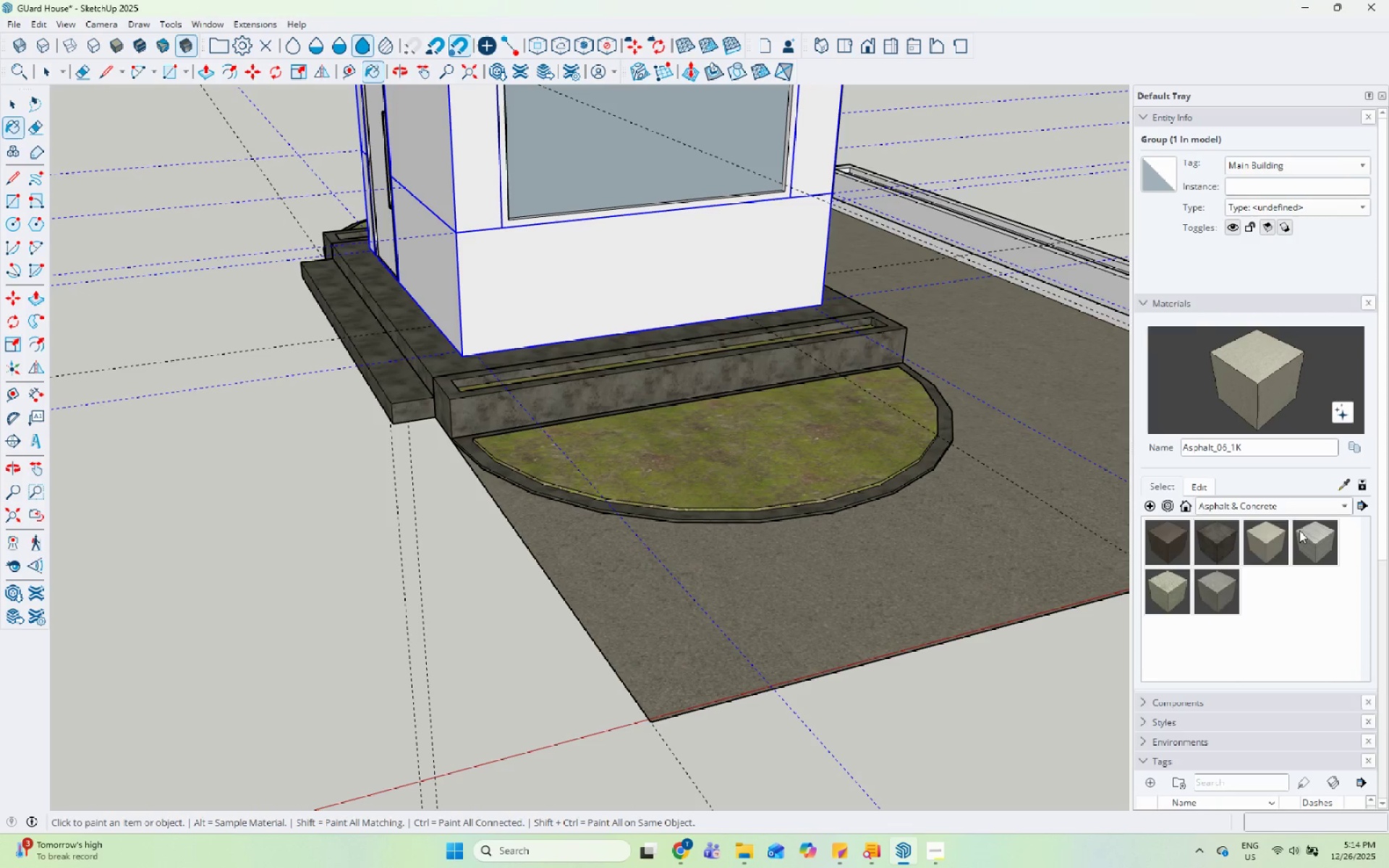 
left_click([1309, 504])
 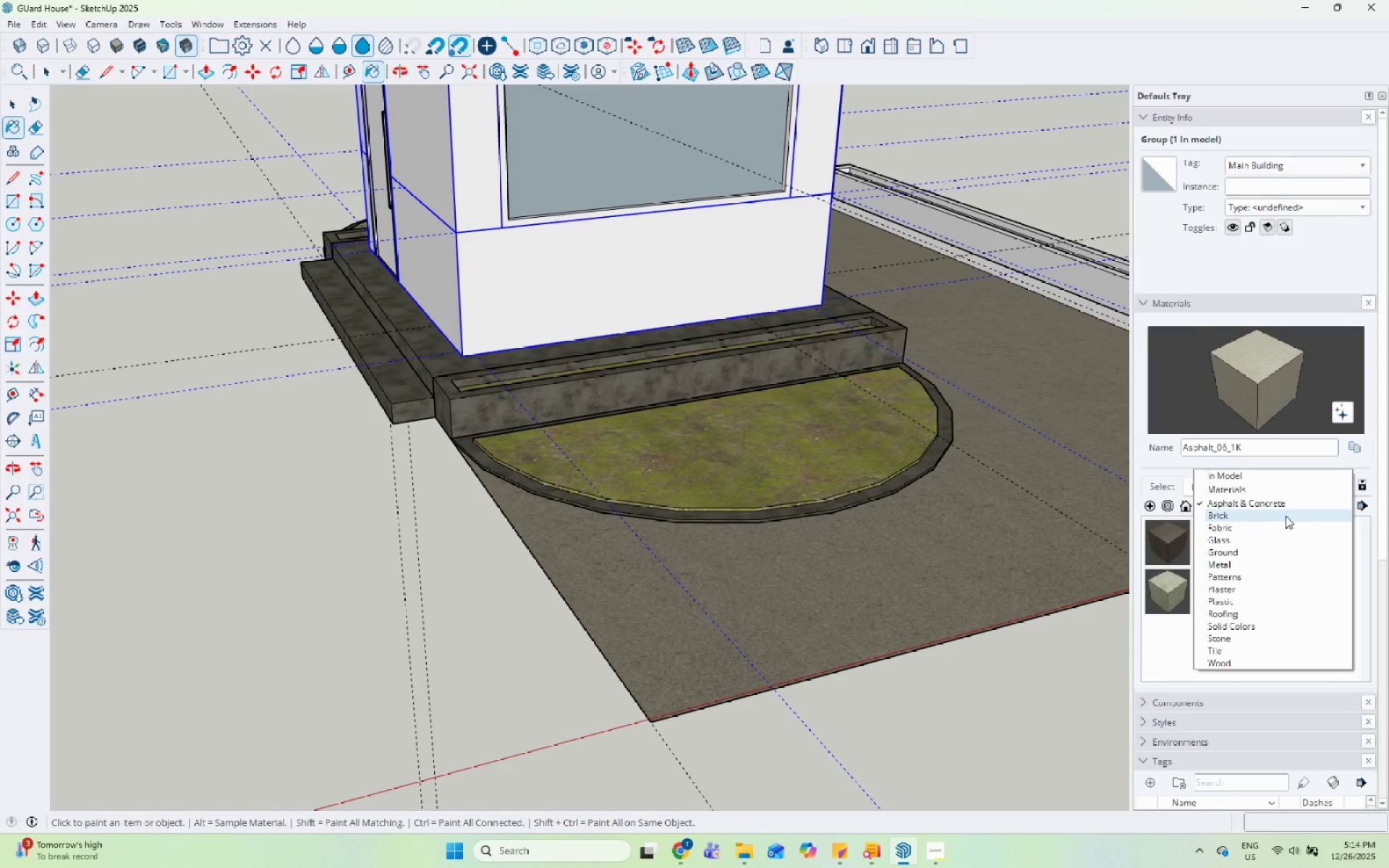 
left_click([1286, 516])
 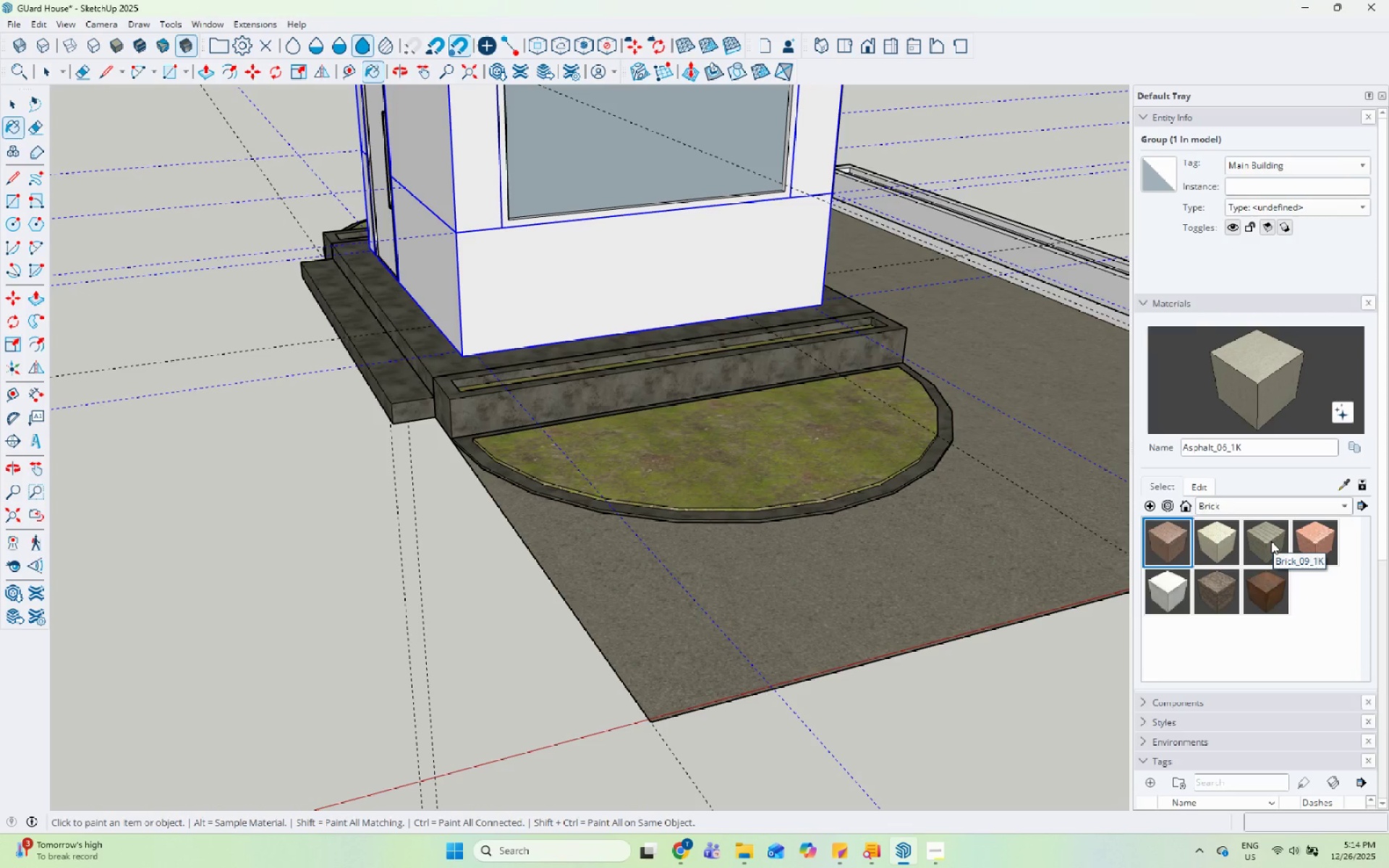 
wait(5.41)
 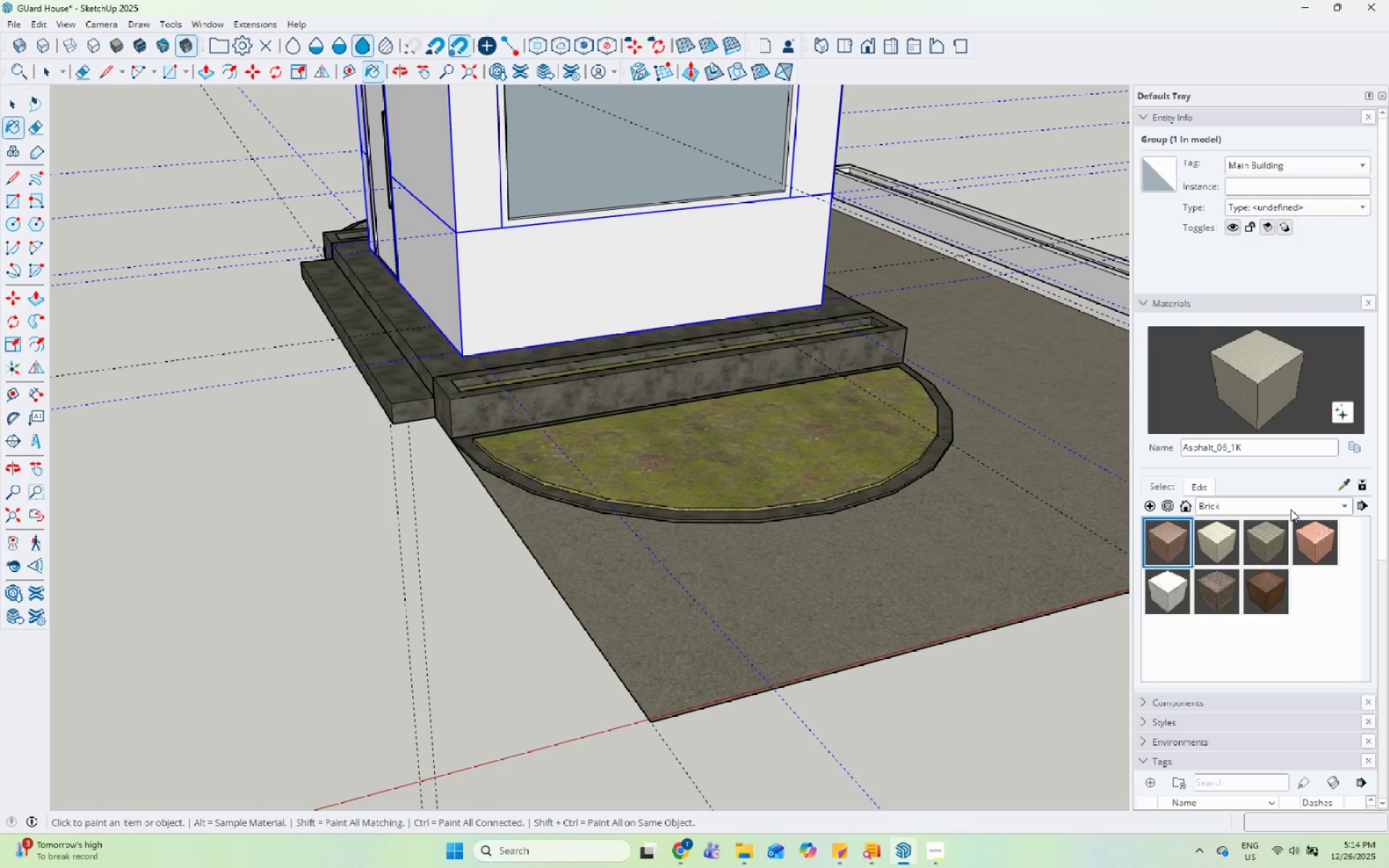 
left_click([1244, 511])
 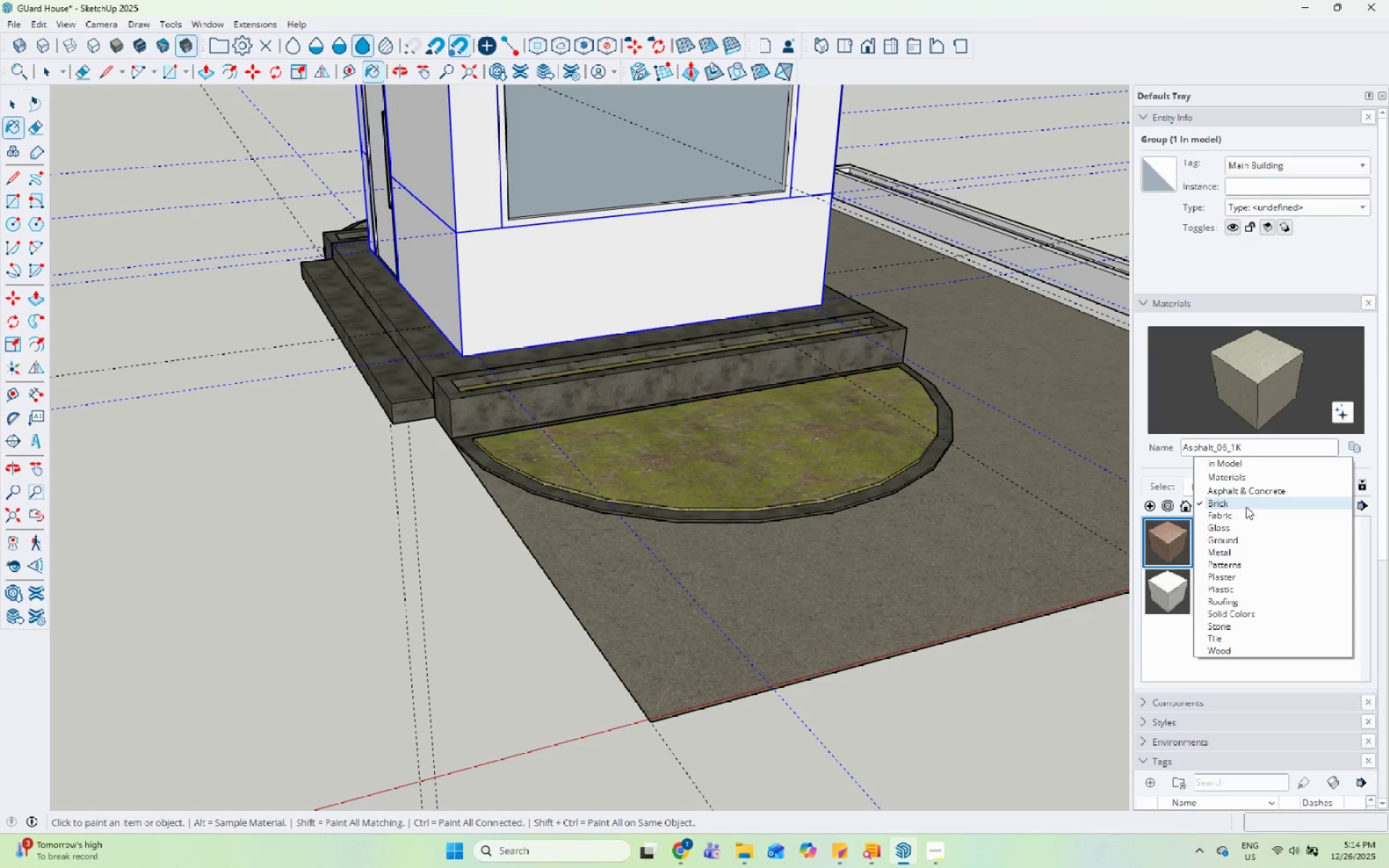 
left_click([1244, 514])
 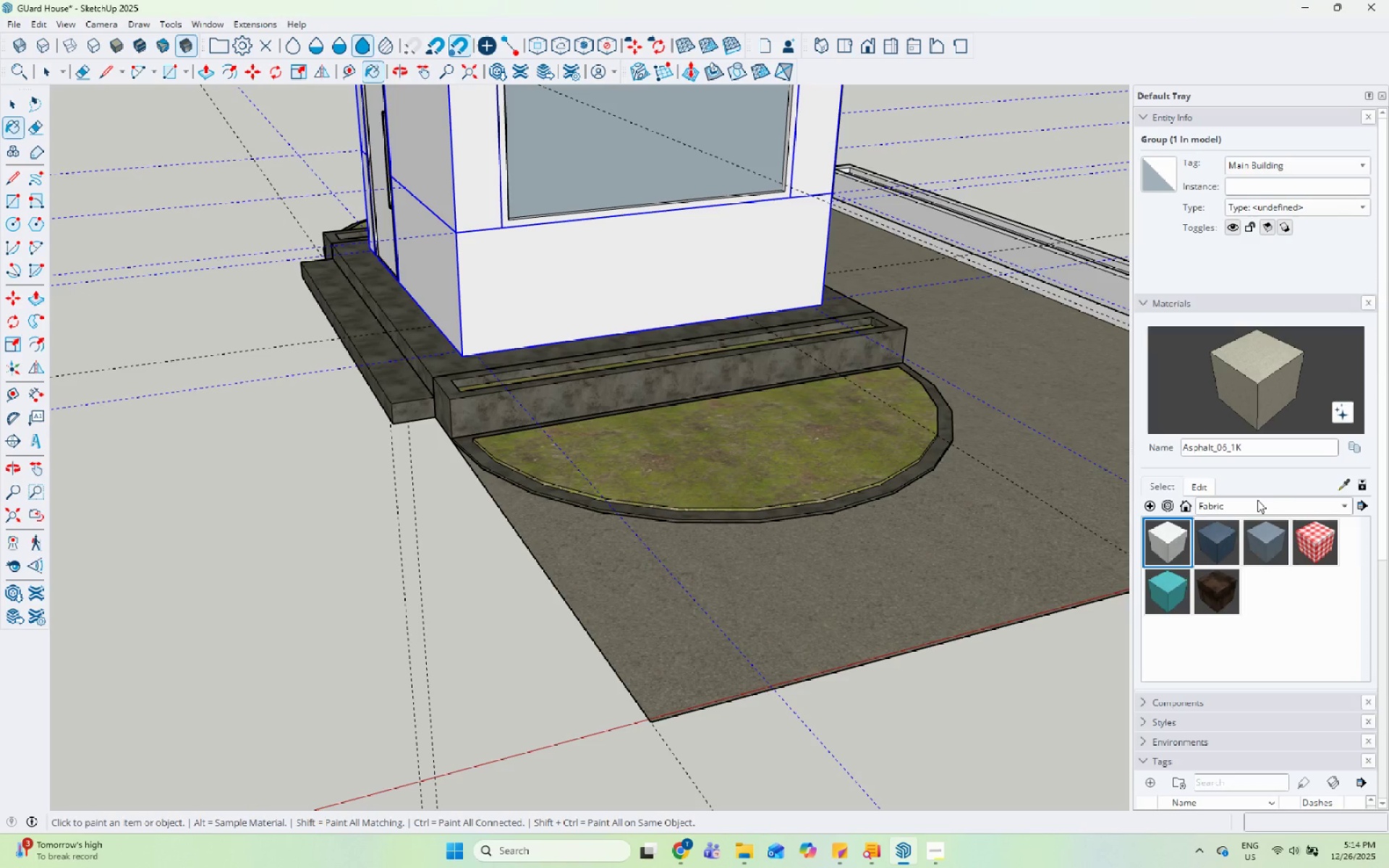 
left_click([1252, 511])
 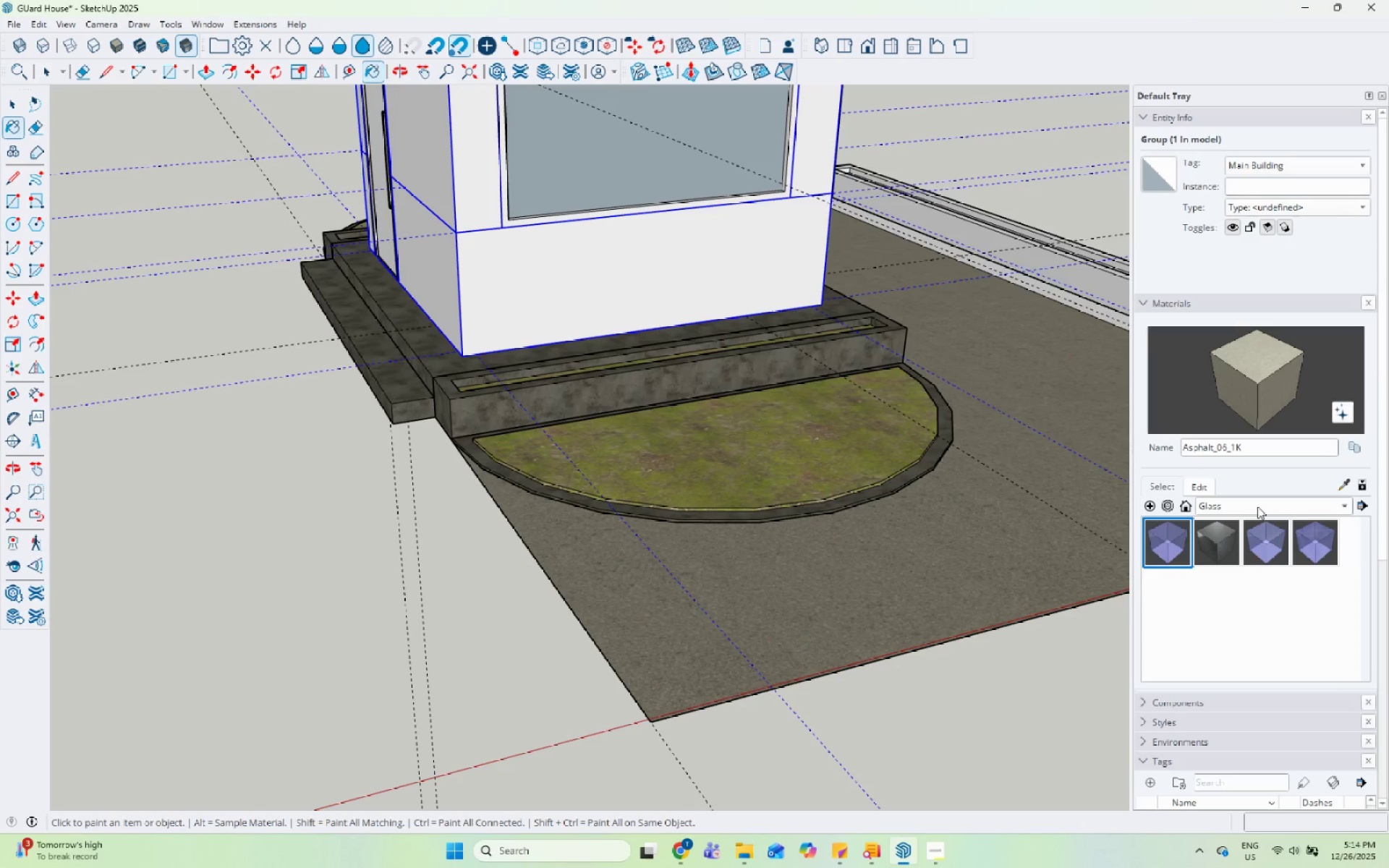 
double_click([1258, 506])
 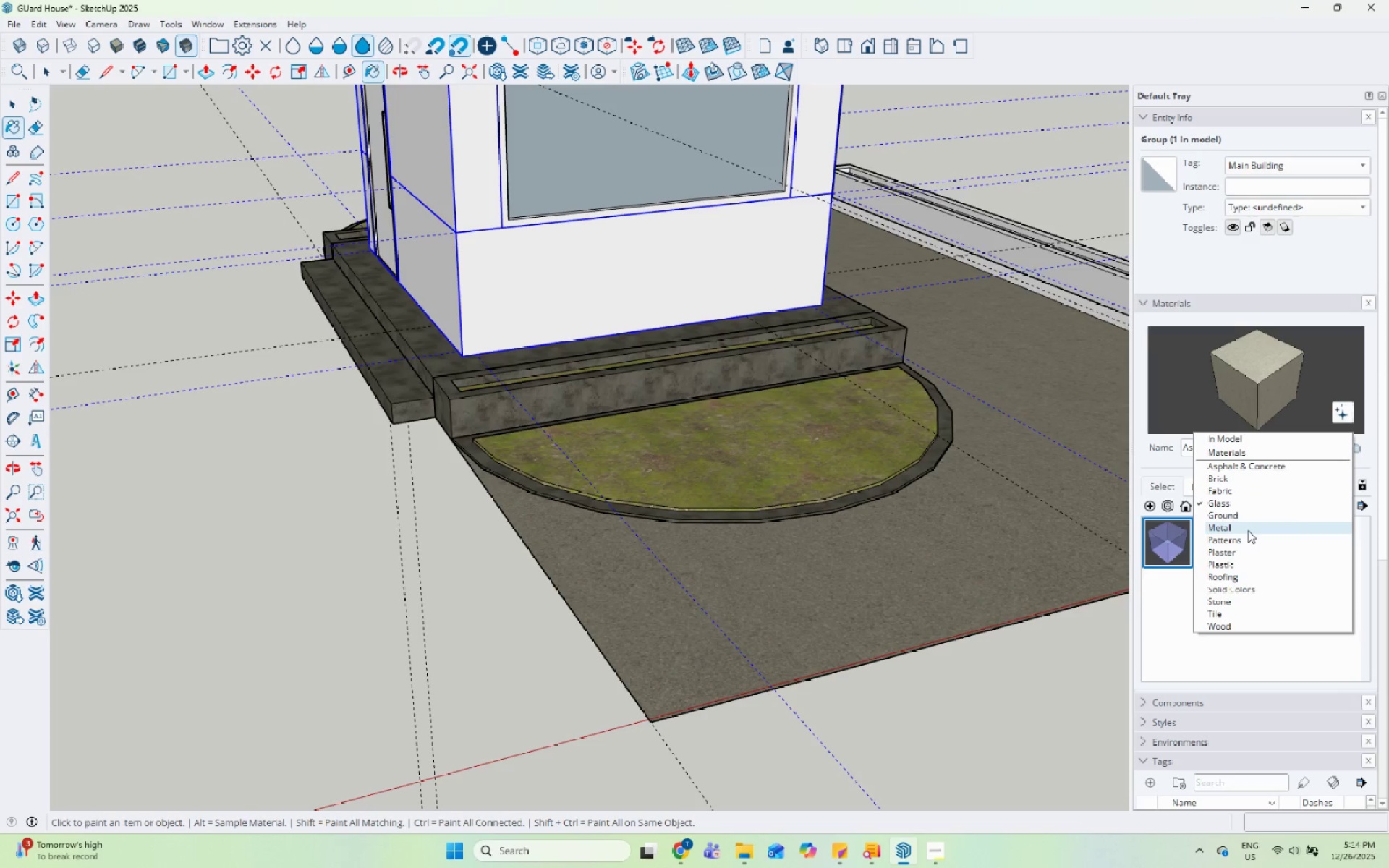 
left_click([1248, 530])
 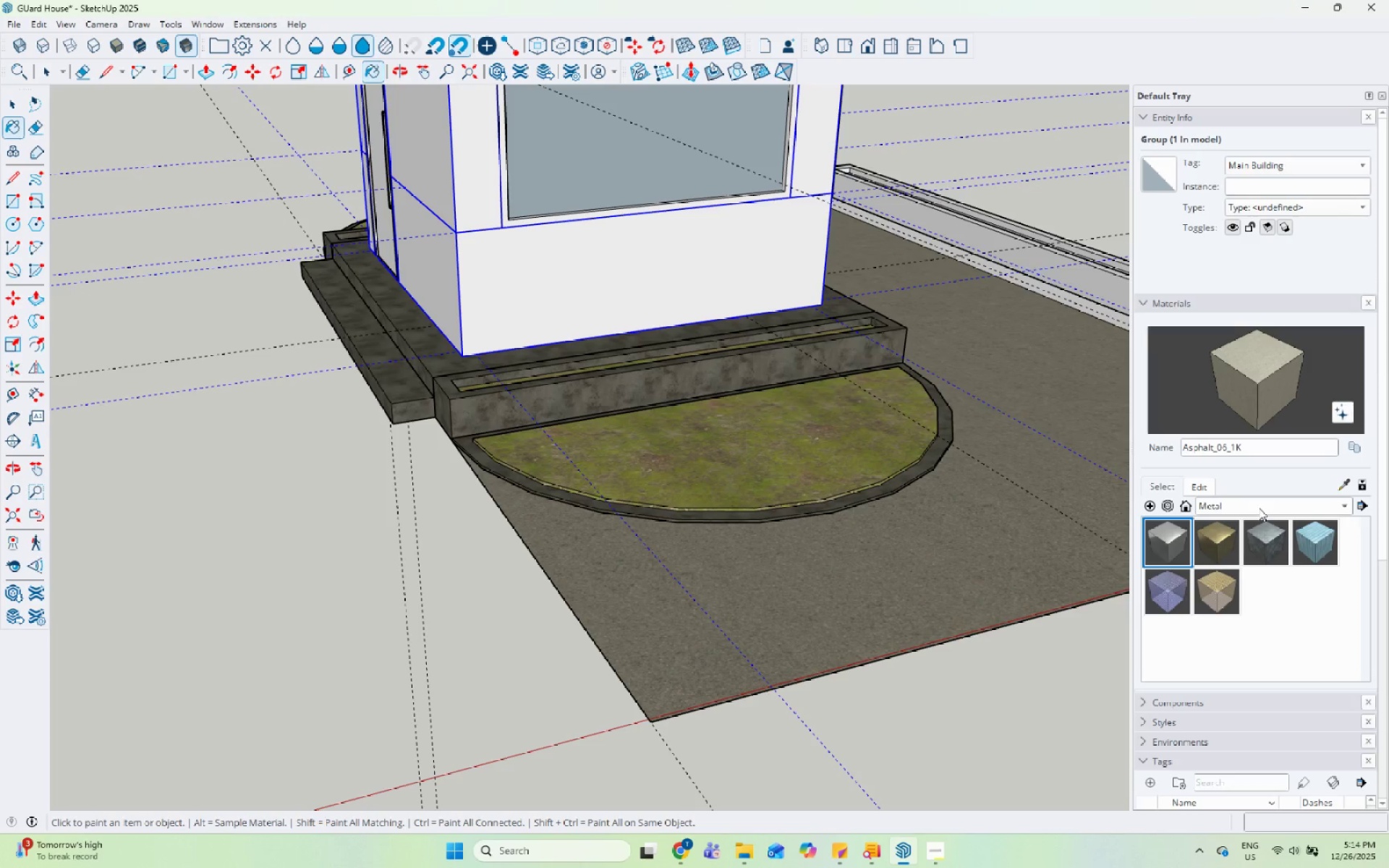 
left_click([1259, 507])
 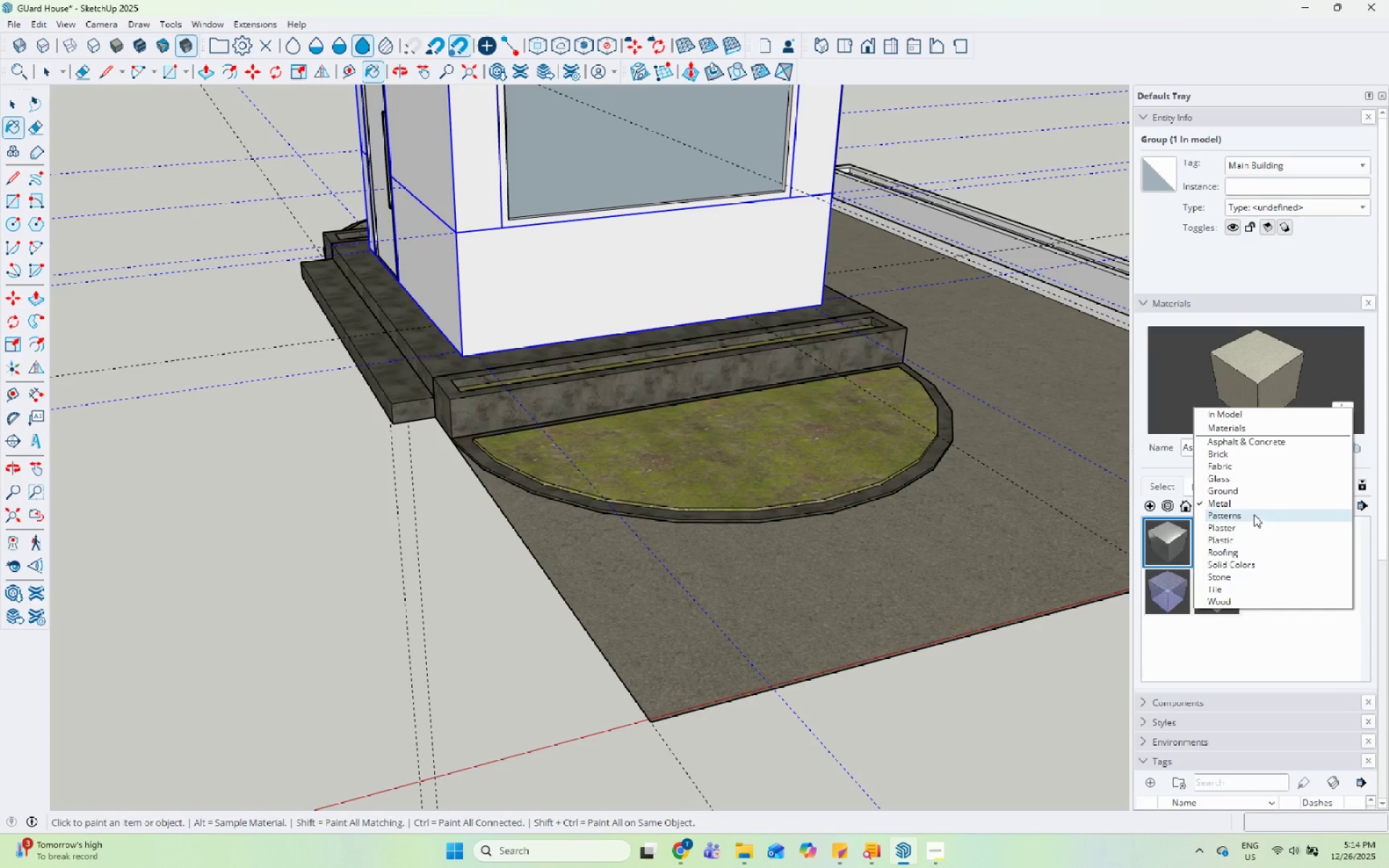 
left_click([1254, 514])
 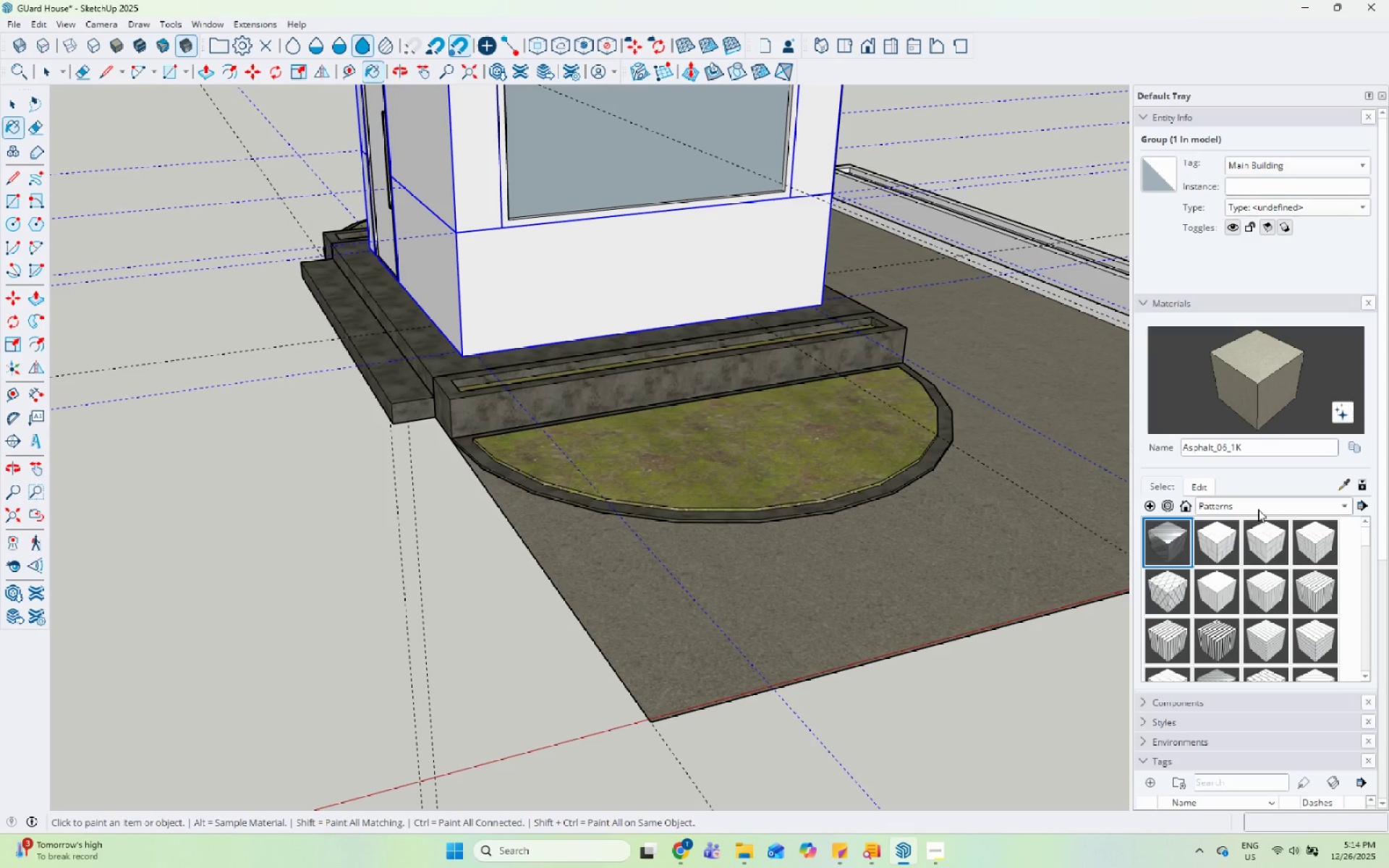 
left_click([1258, 509])
 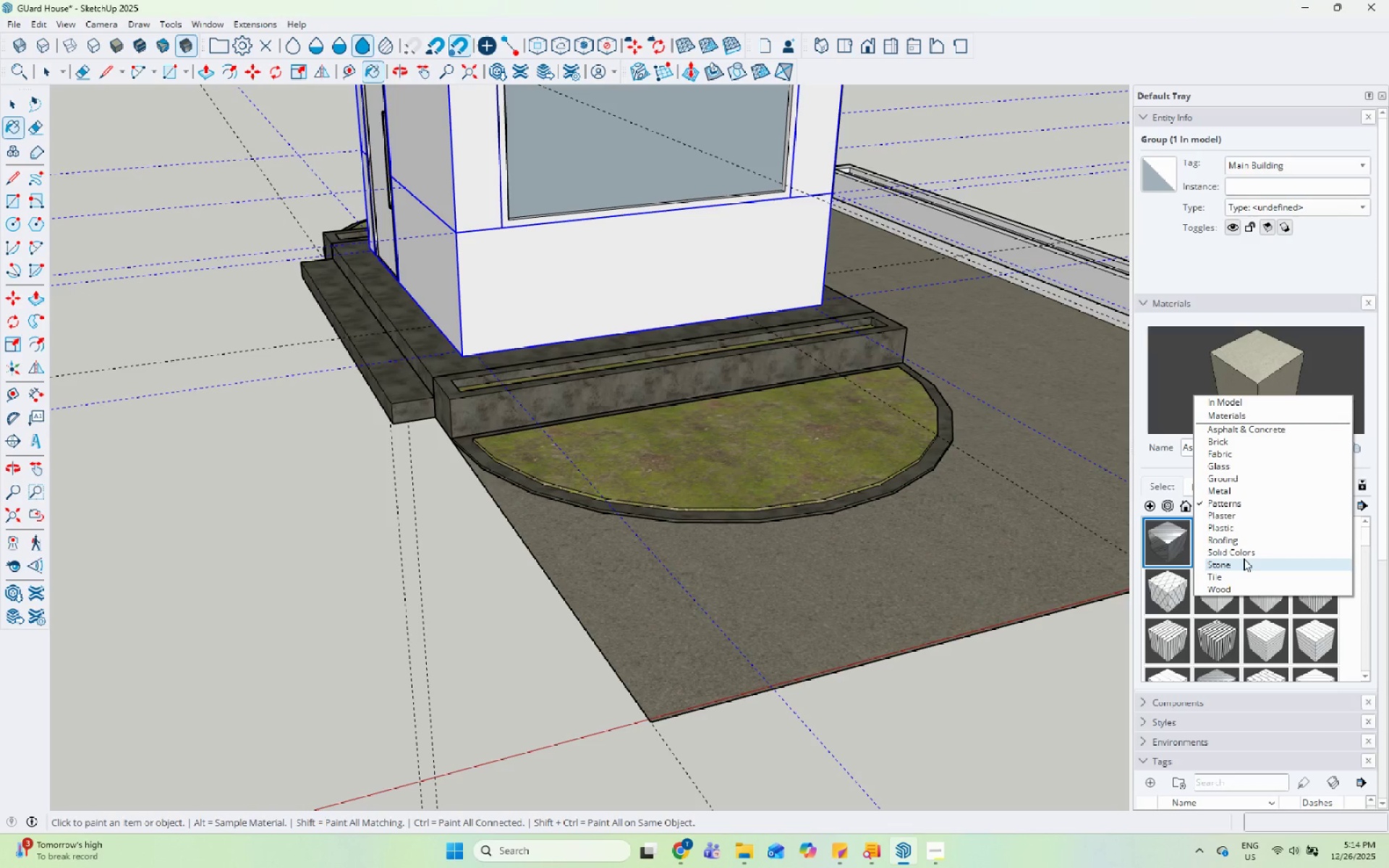 
left_click([1244, 558])
 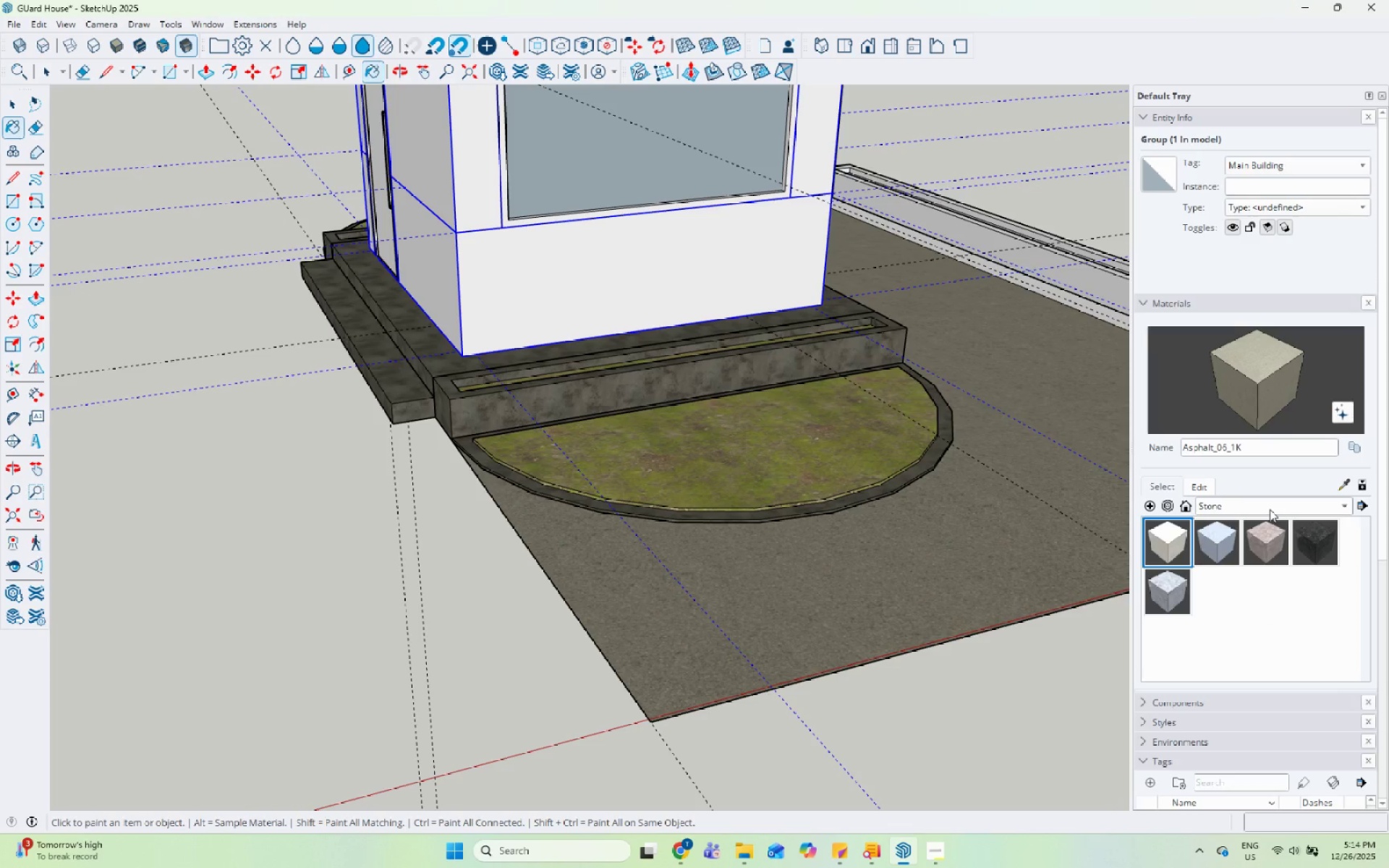 
left_click([1270, 509])
 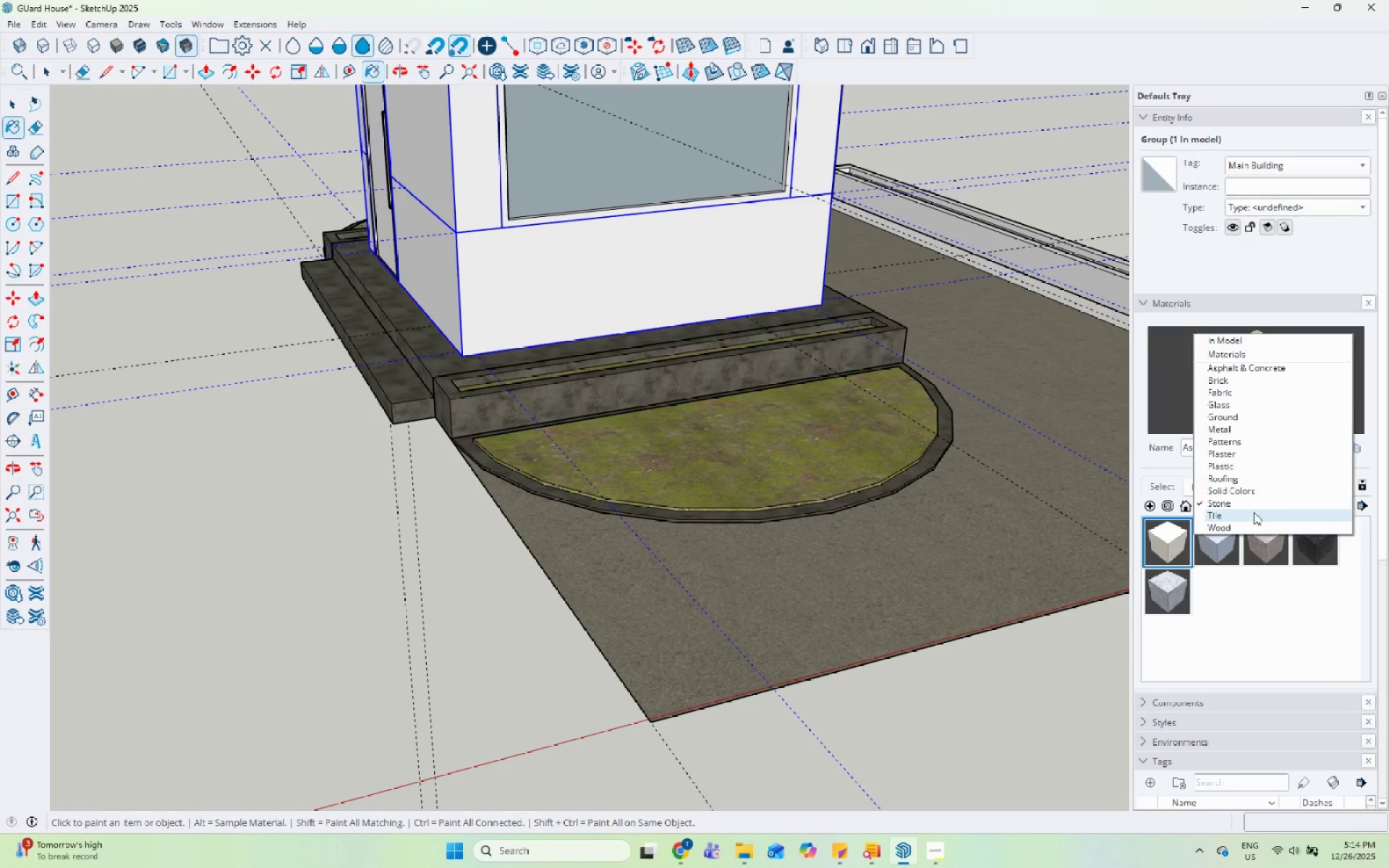 
left_click([1254, 512])
 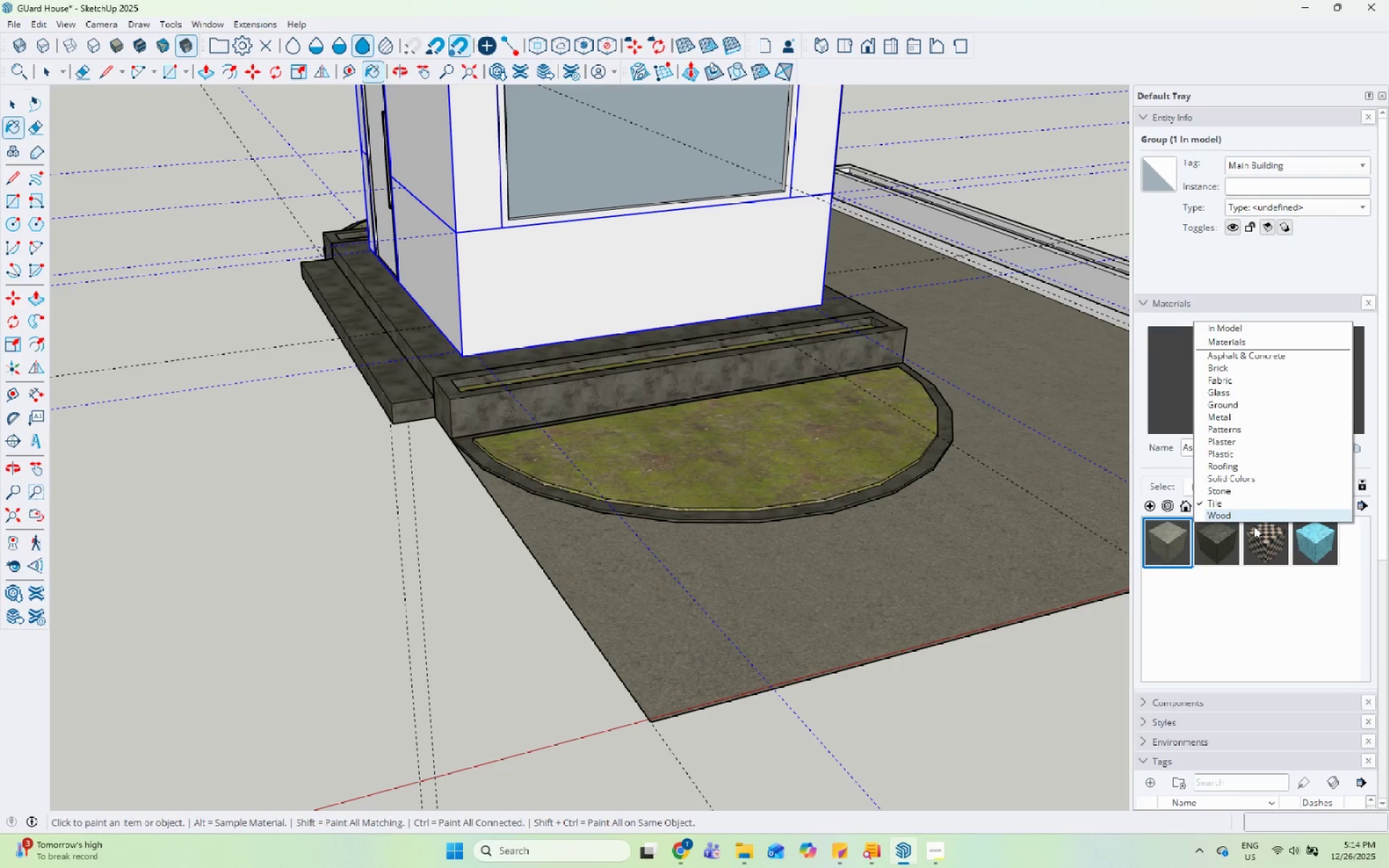 
left_click([1255, 514])
 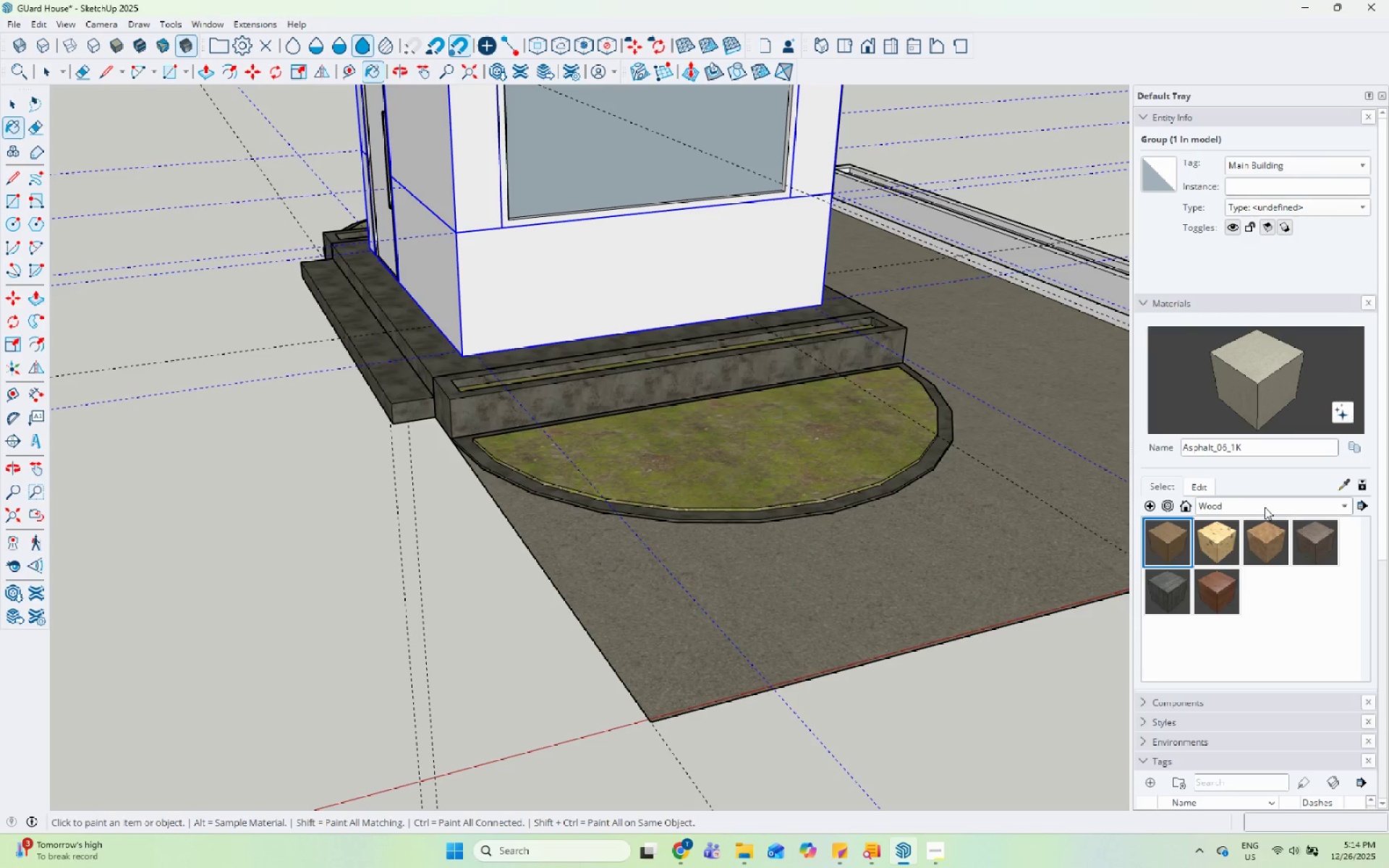 
left_click([1265, 507])
 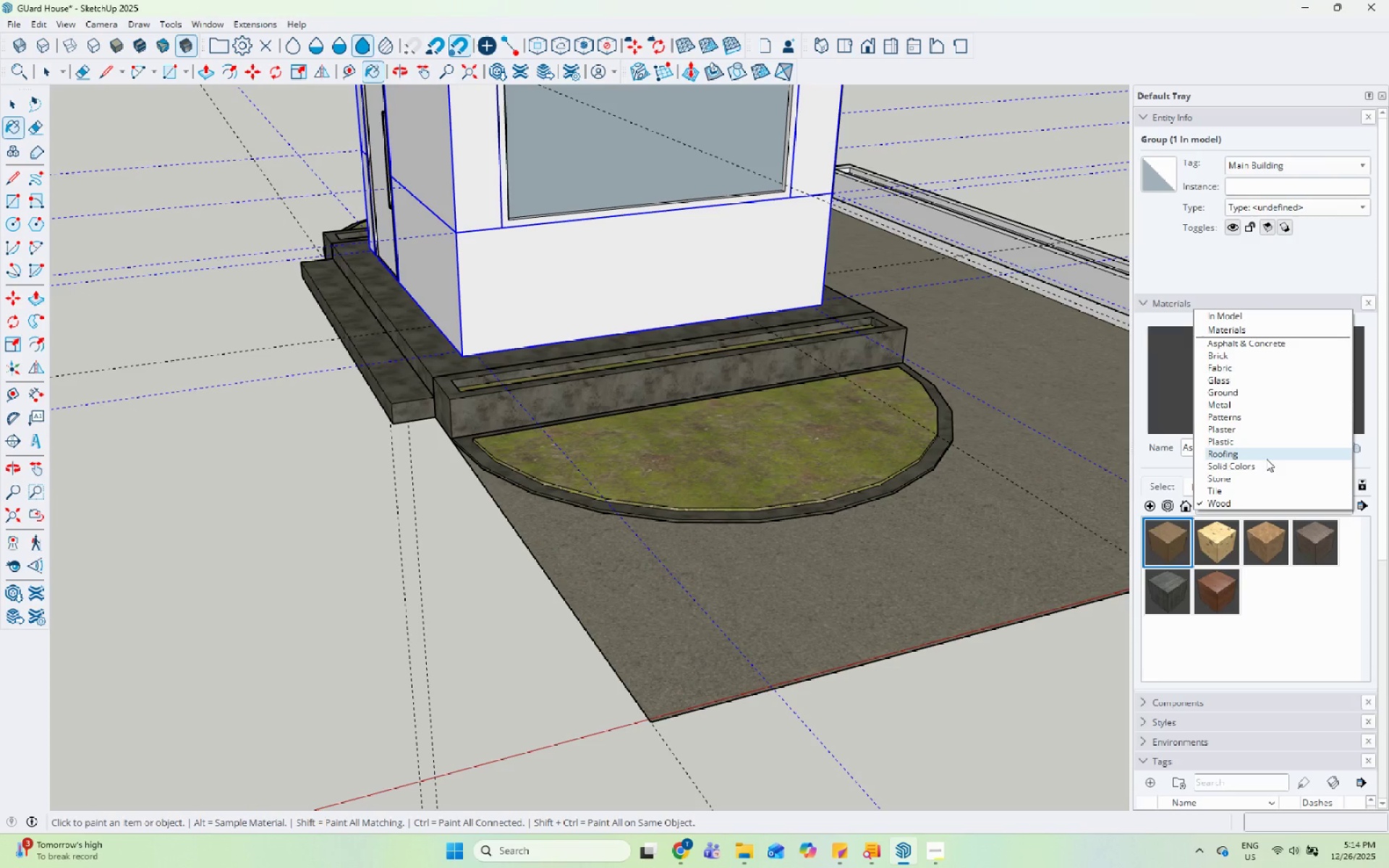 
left_click([1266, 455])
 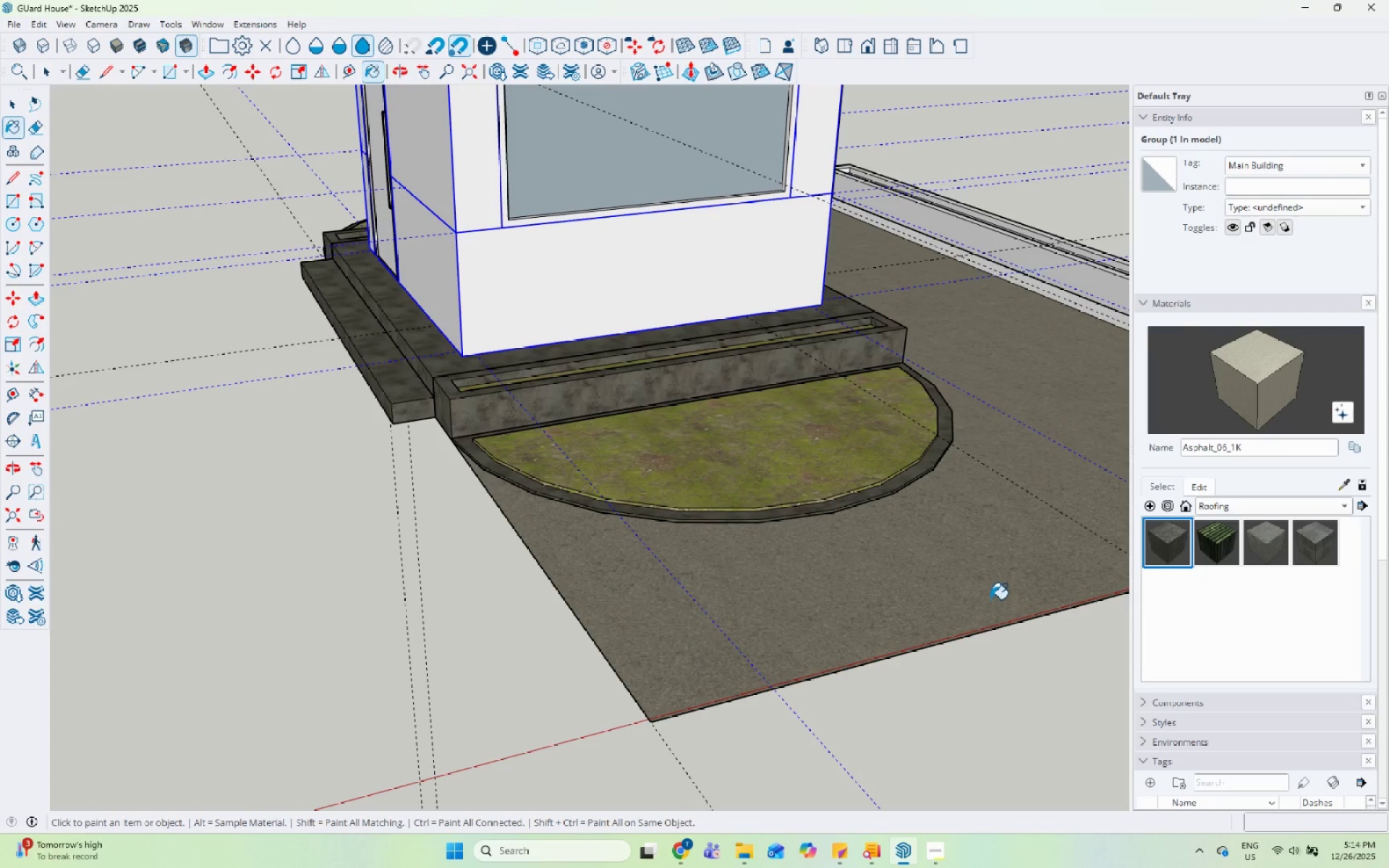 
key(Space)
 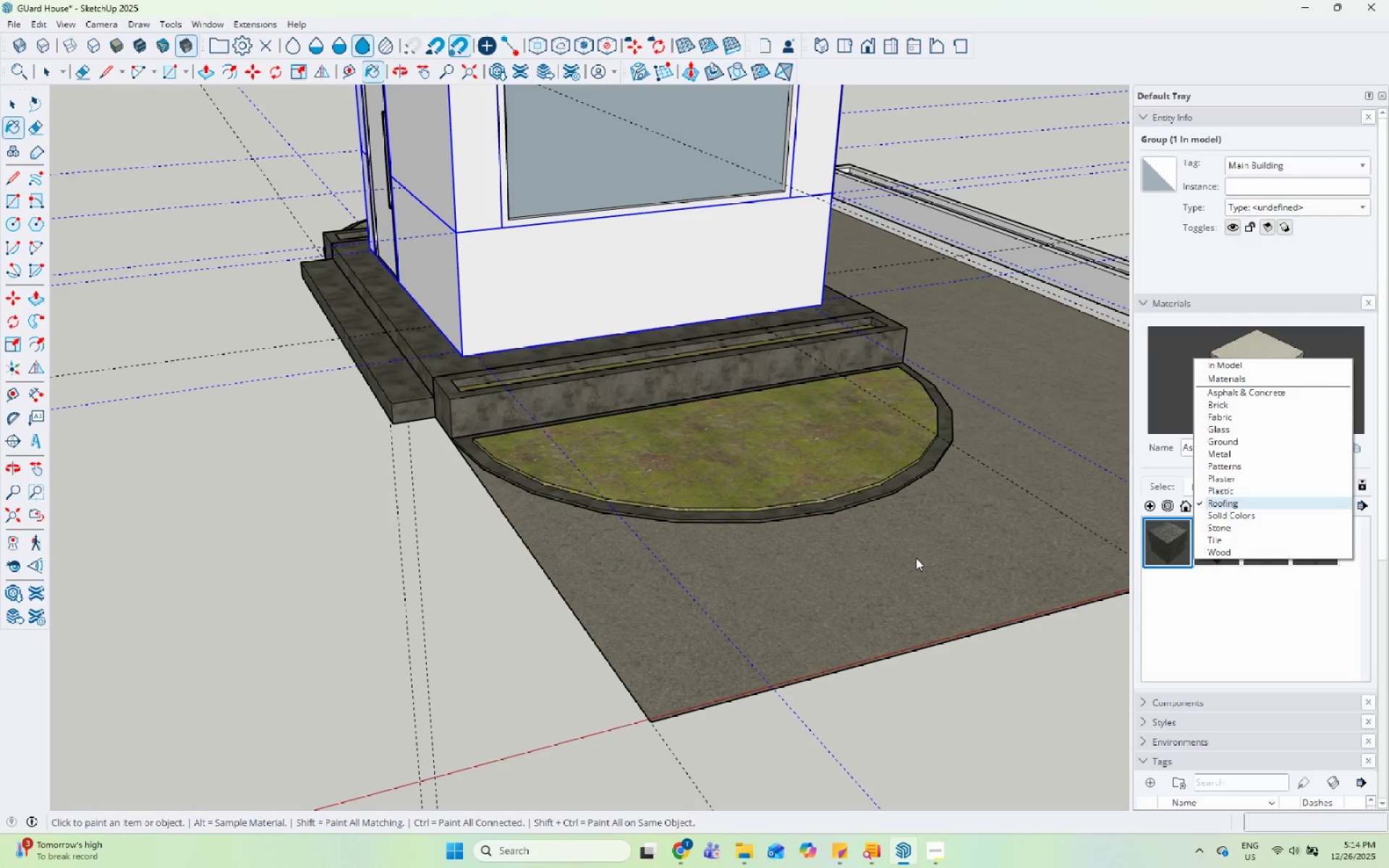 
key(Escape)
 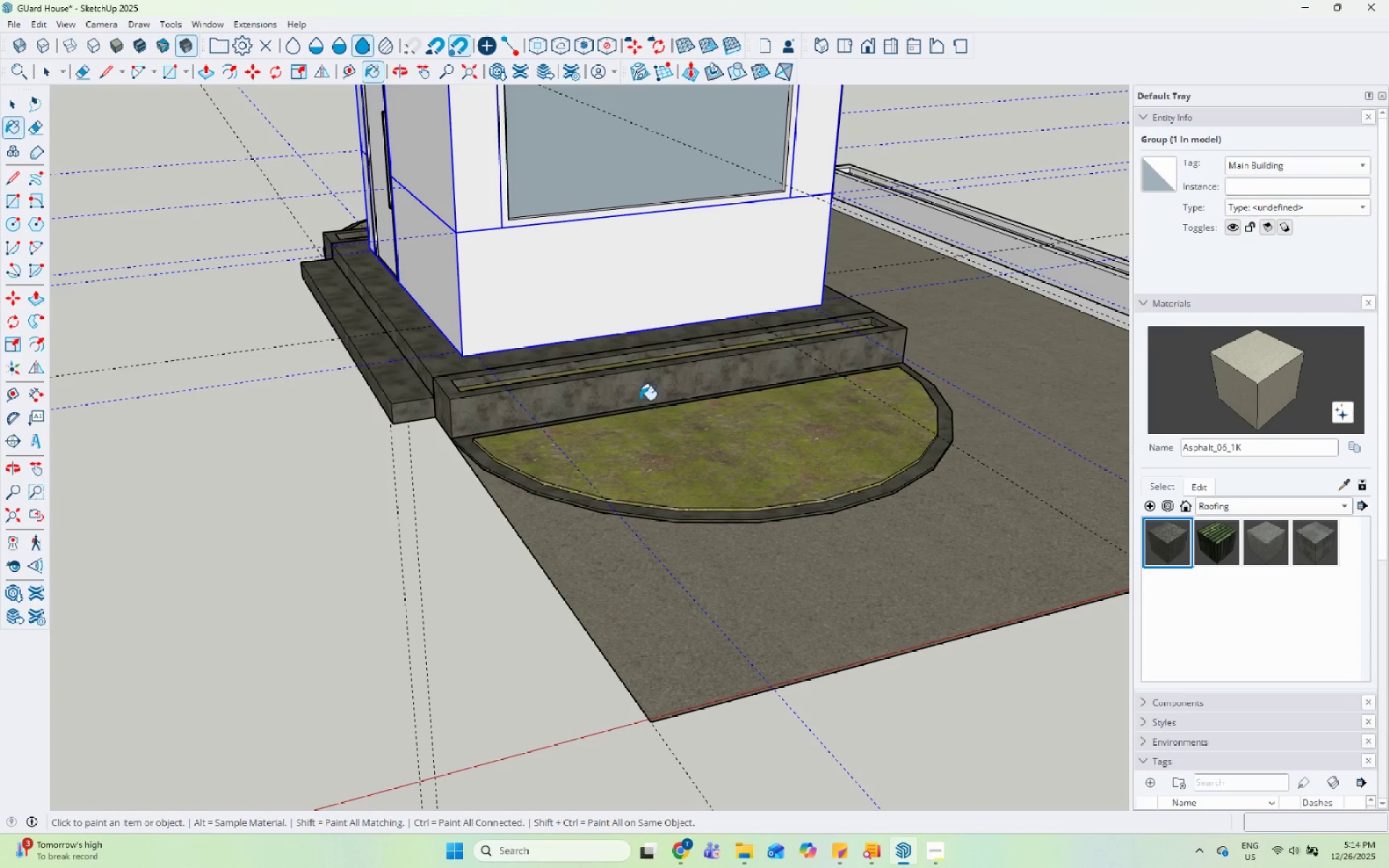 
key(Escape)
 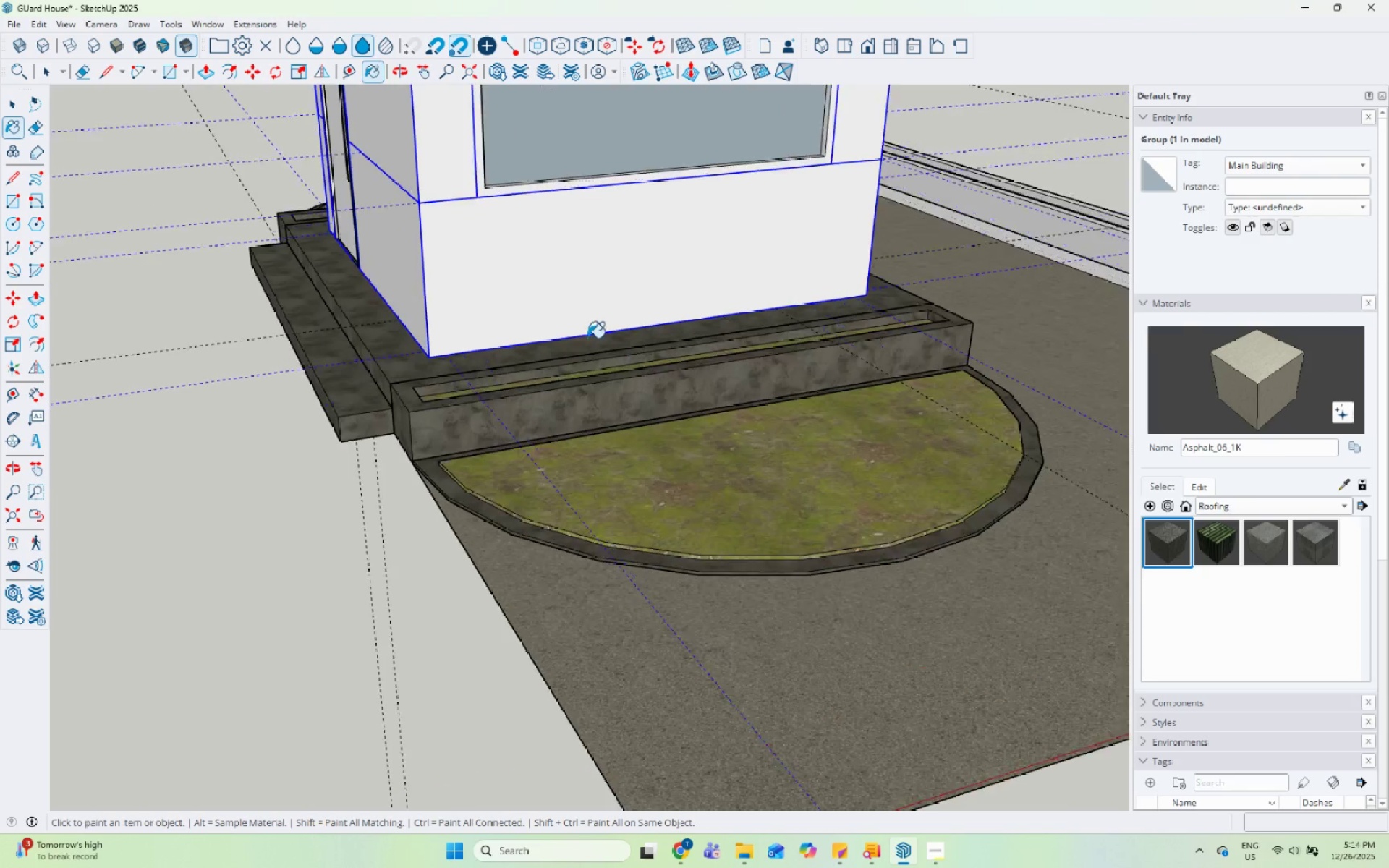 
key(Escape)
 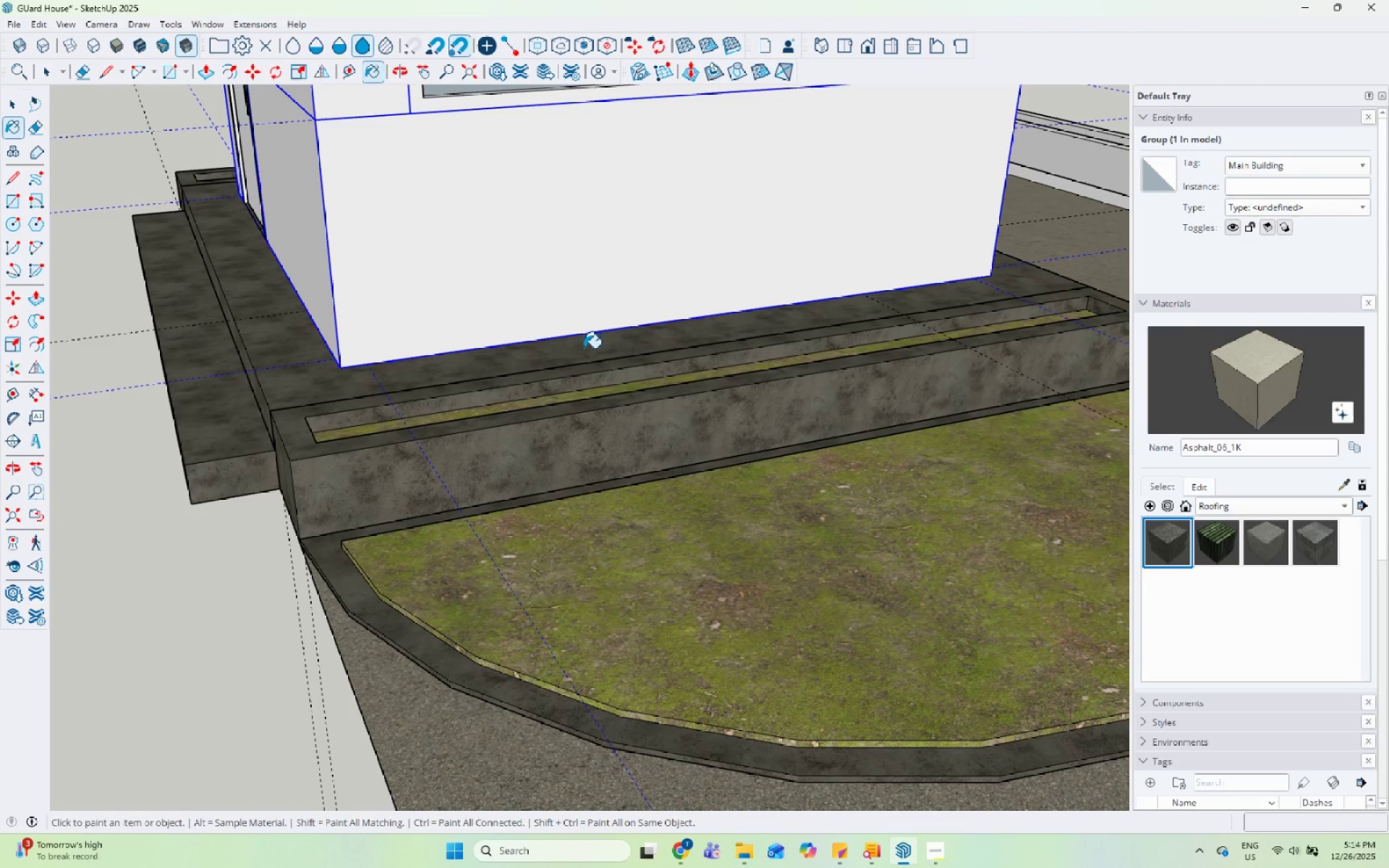 
scroll: coordinate [581, 334], scroll_direction: up, amount: 6.0
 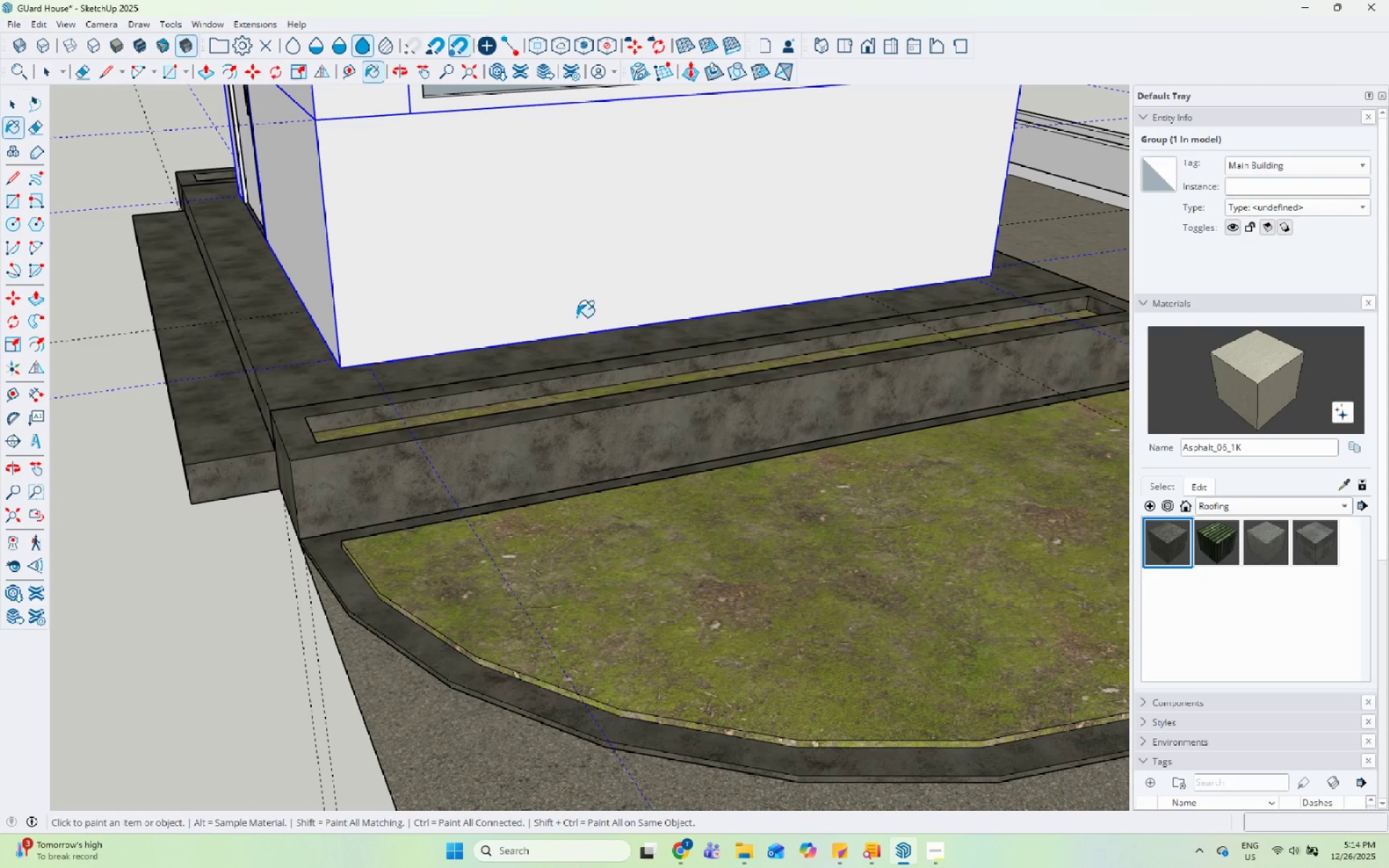 
key(Space)
 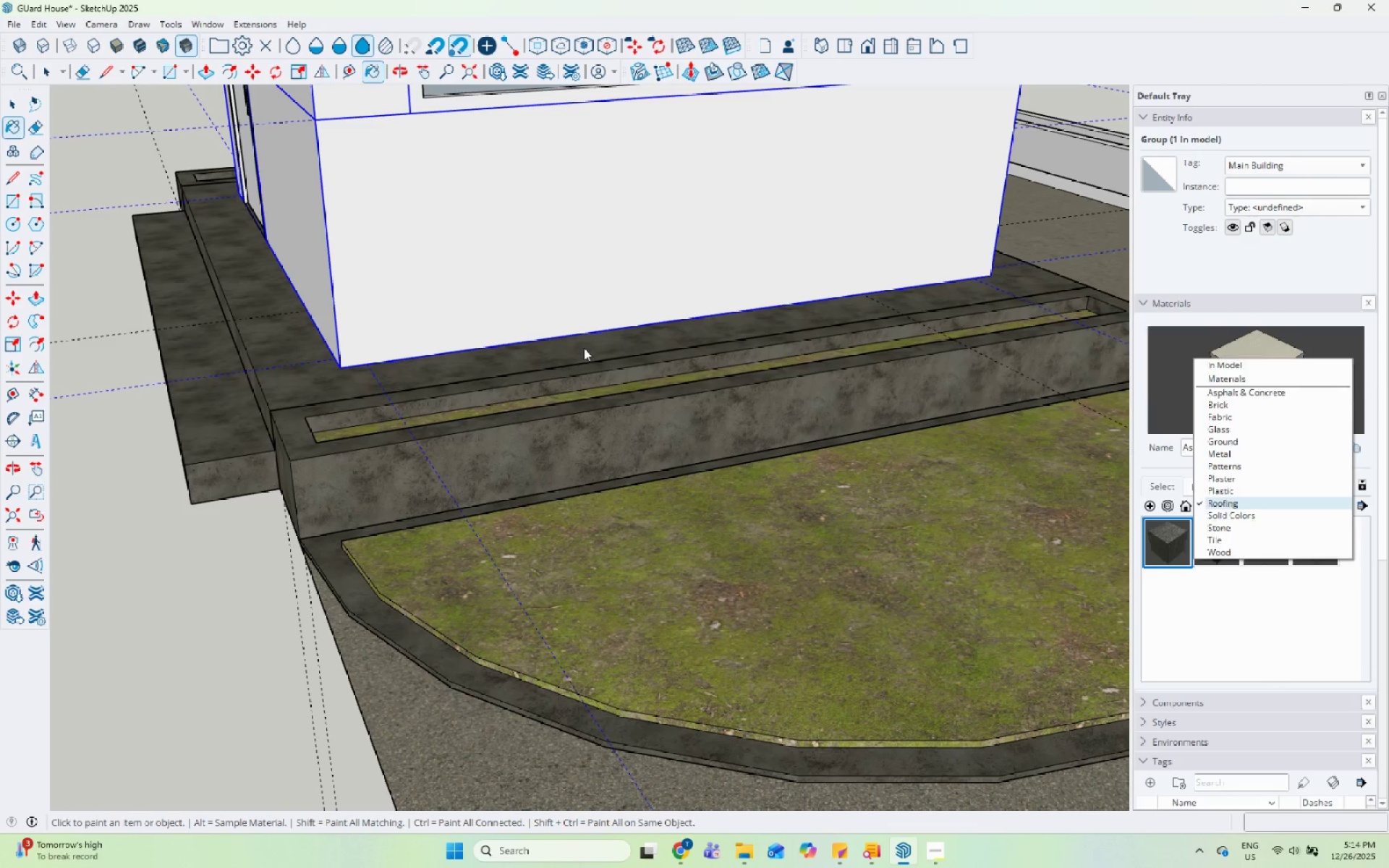 
key(Escape)
 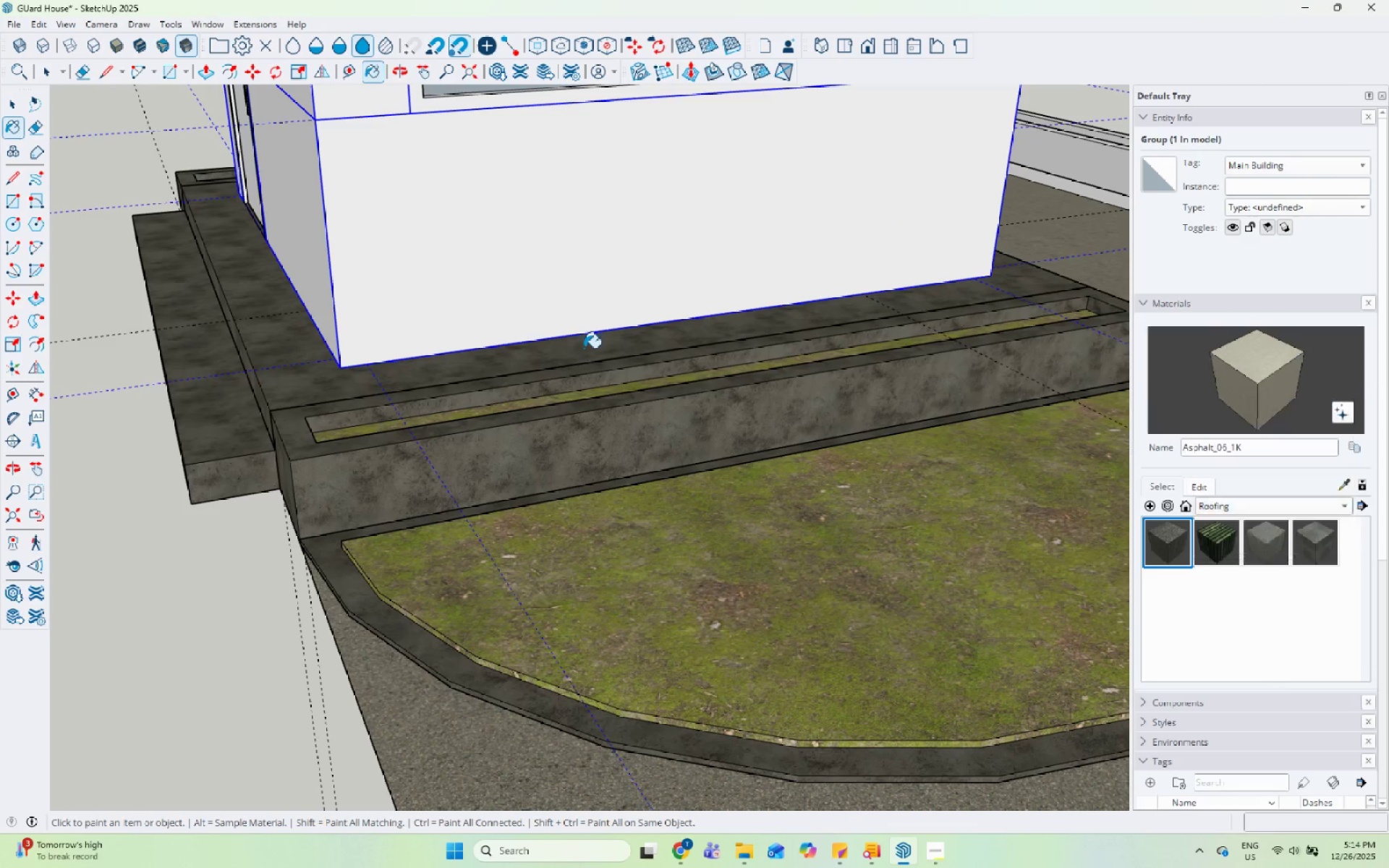 
key(Escape)
 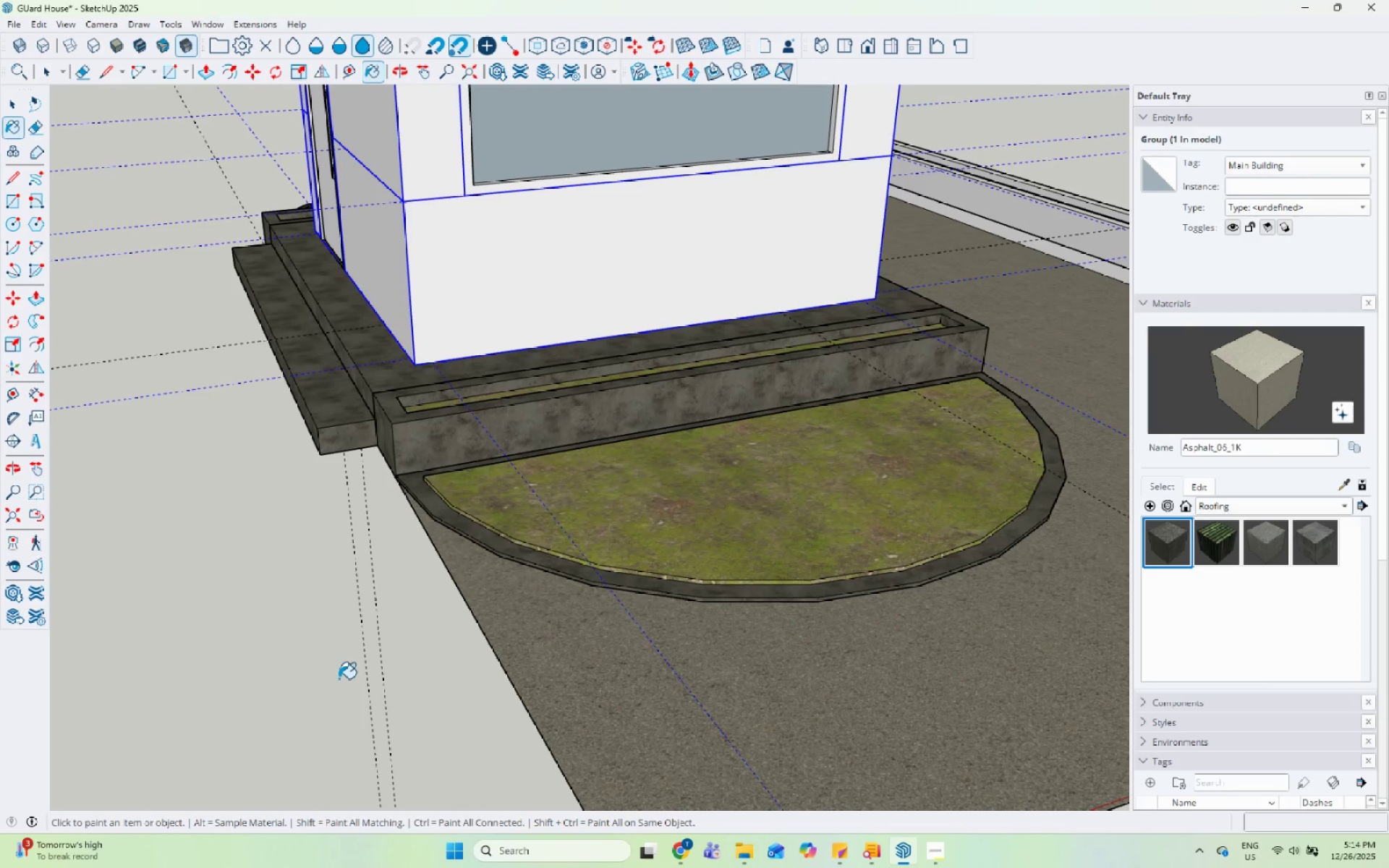 
scroll: coordinate [566, 363], scroll_direction: down, amount: 4.0
 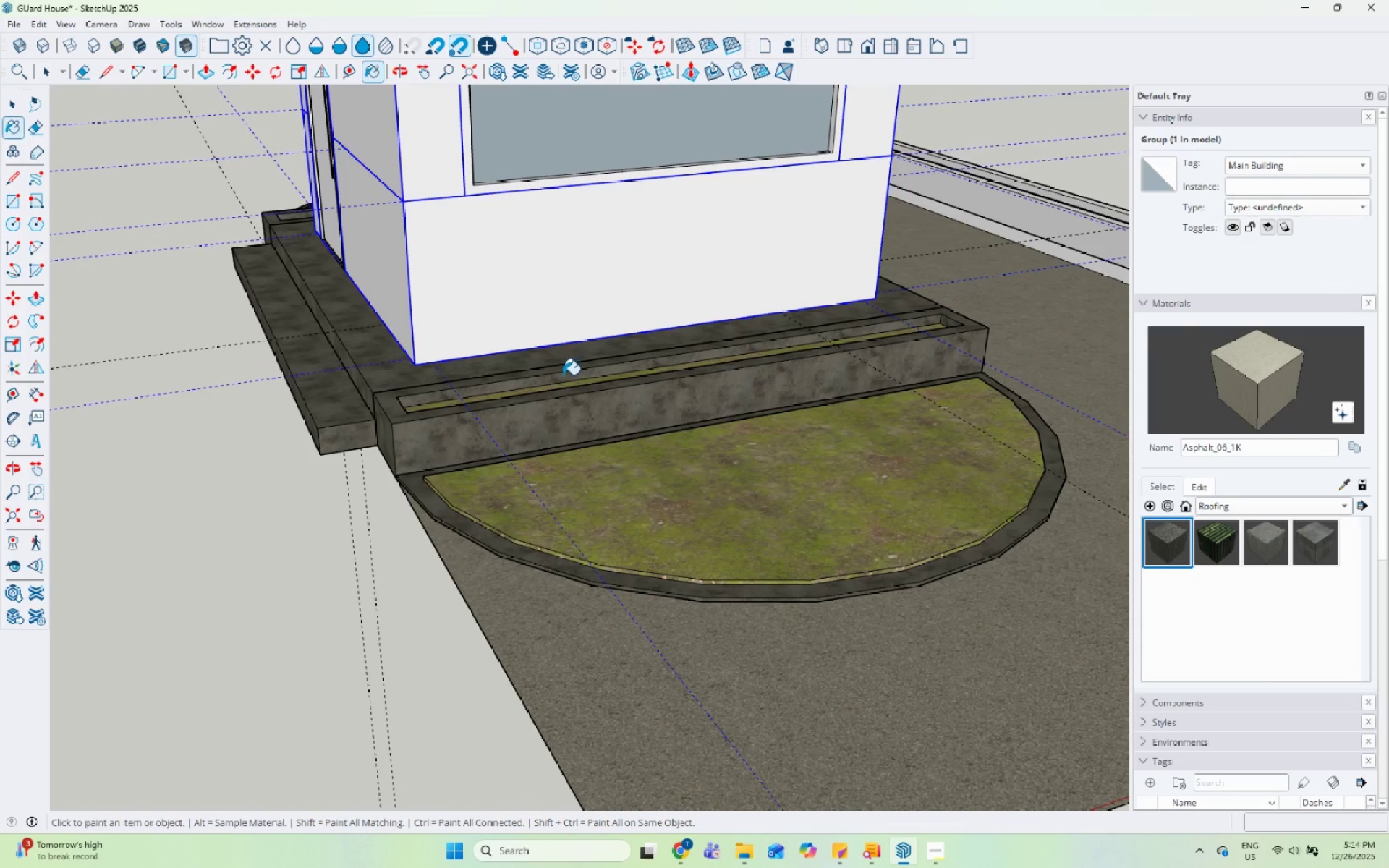 
key(Space)
 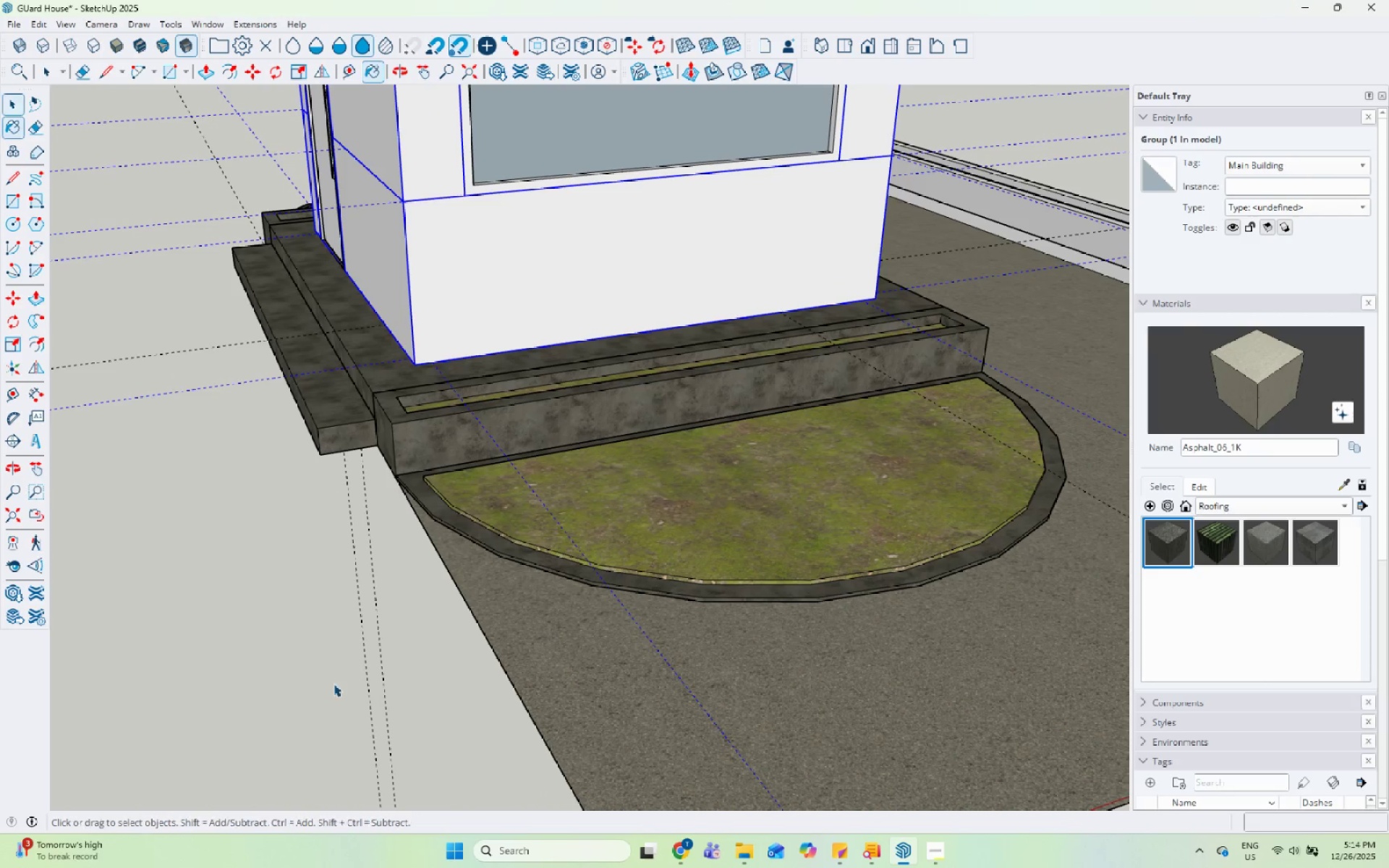 
key(Escape)
 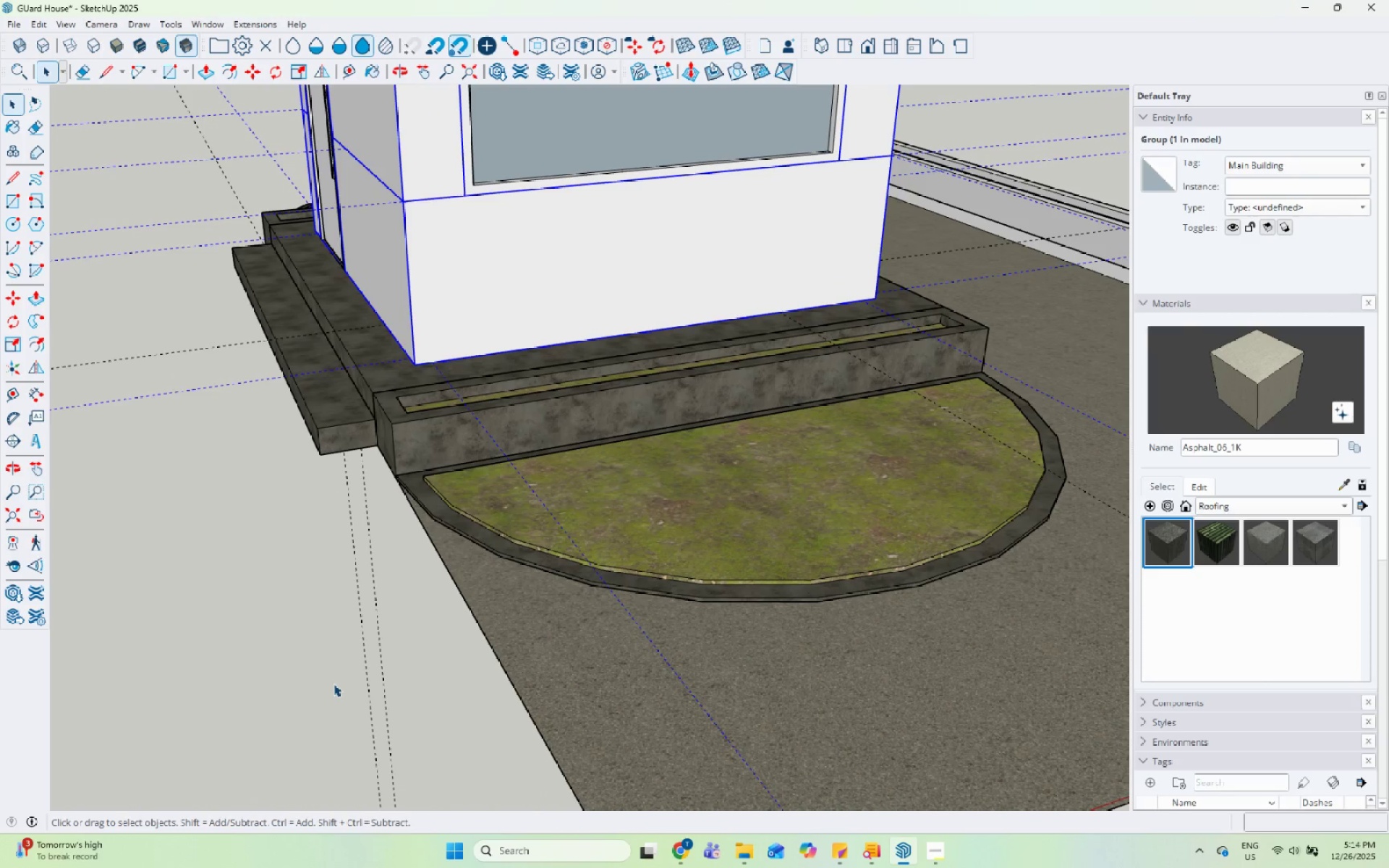 
key(Escape)
 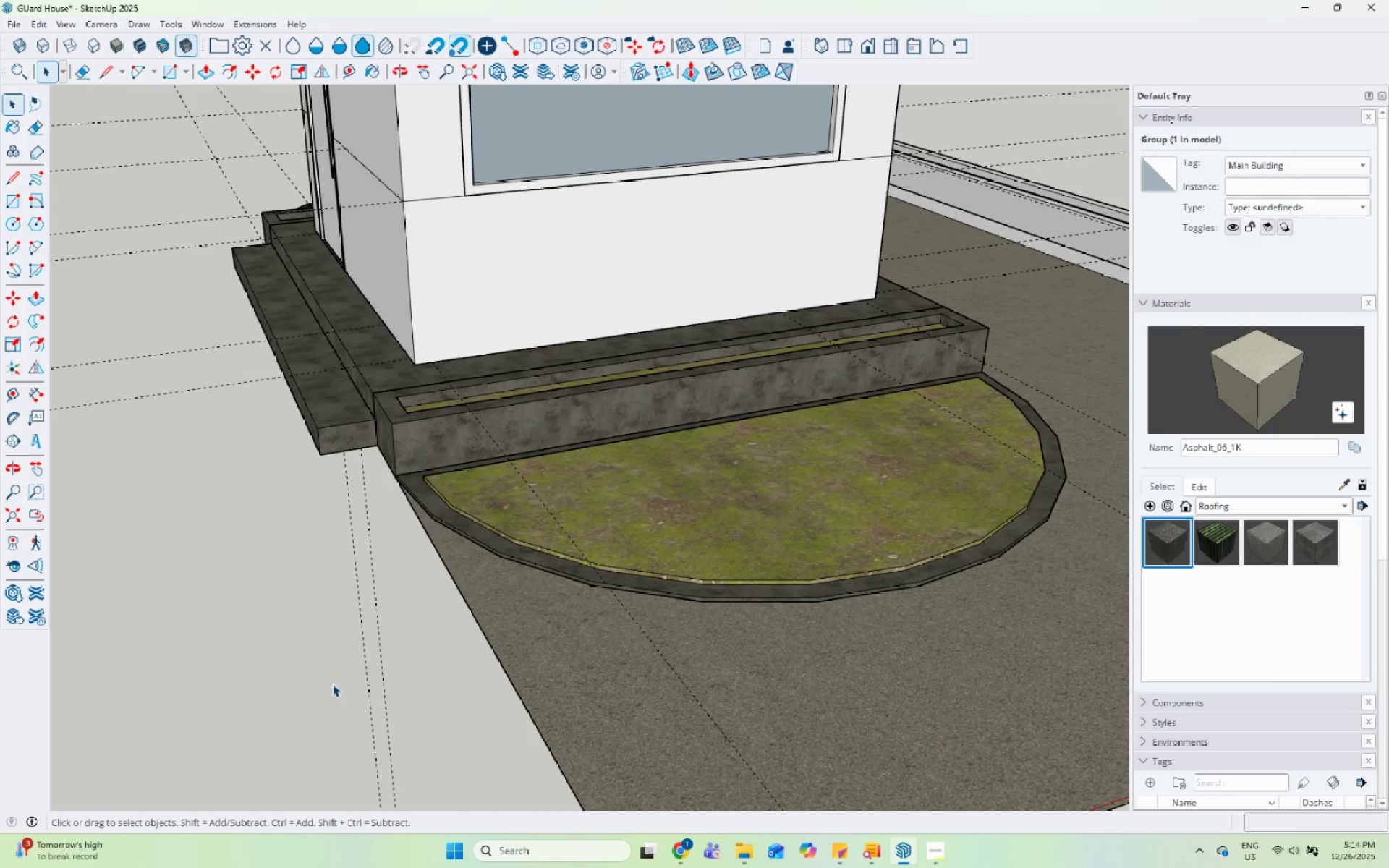 
left_click([332, 684])
 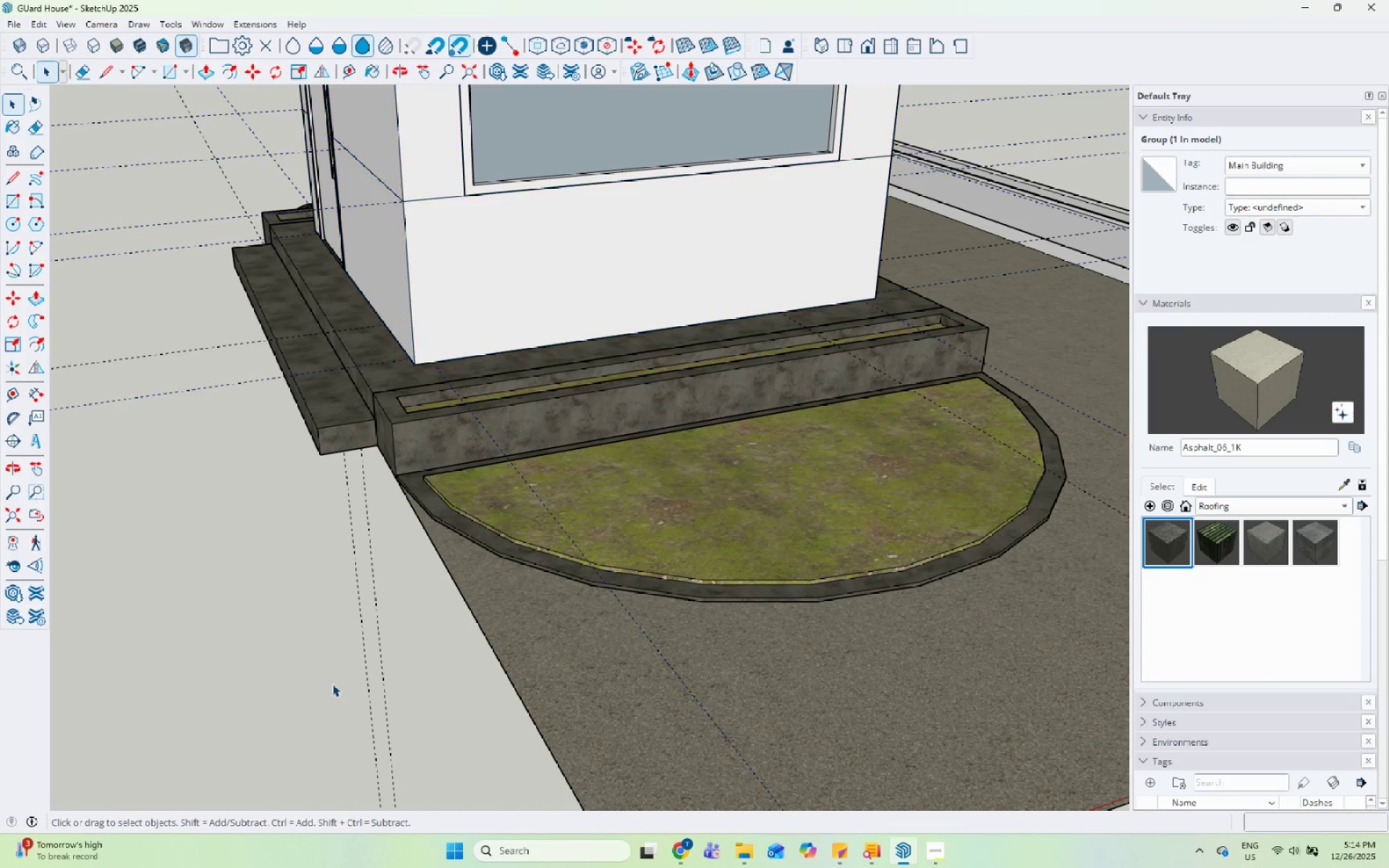 
double_click([332, 684])
 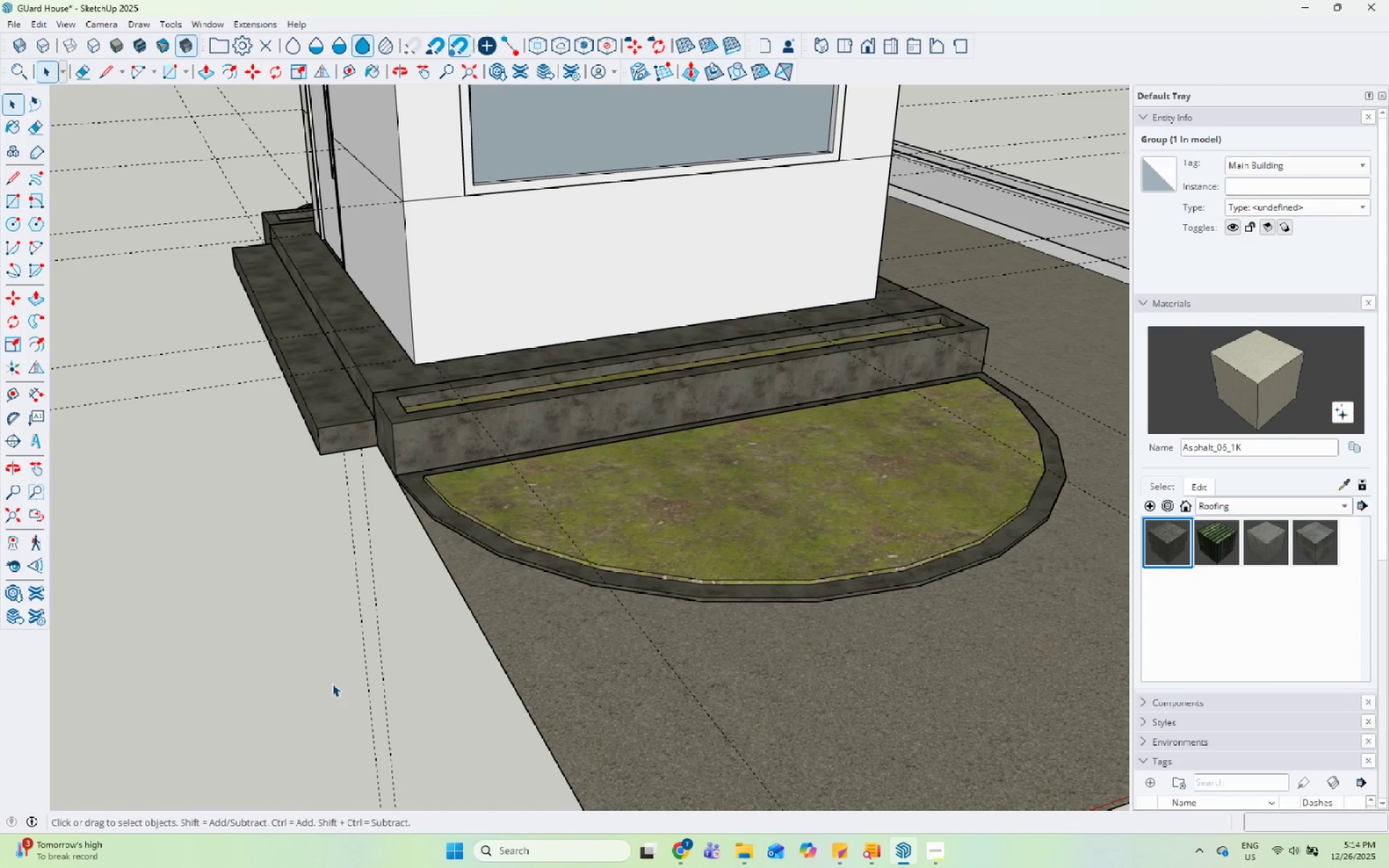 
triple_click([332, 684])
 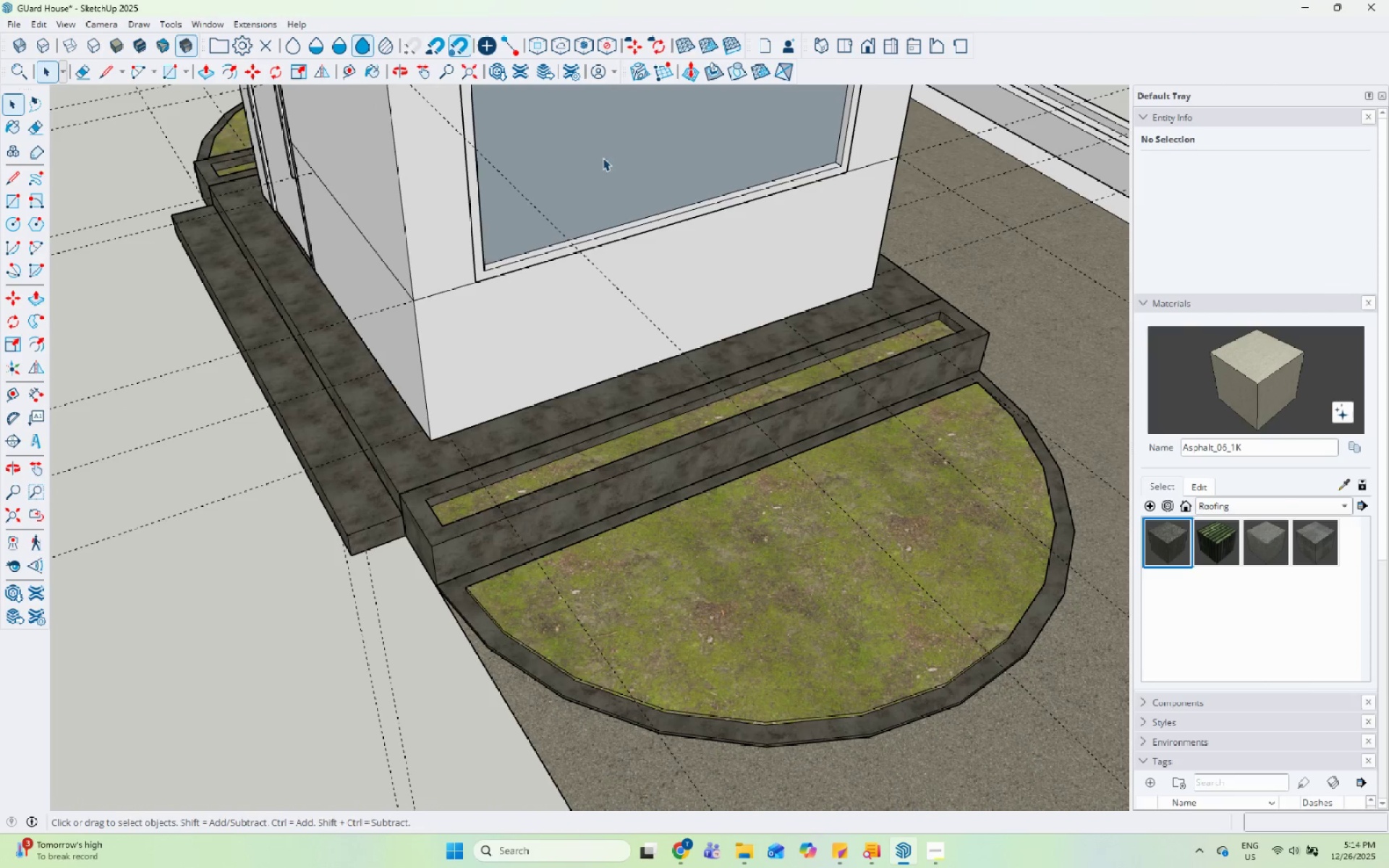 
key(Escape)
 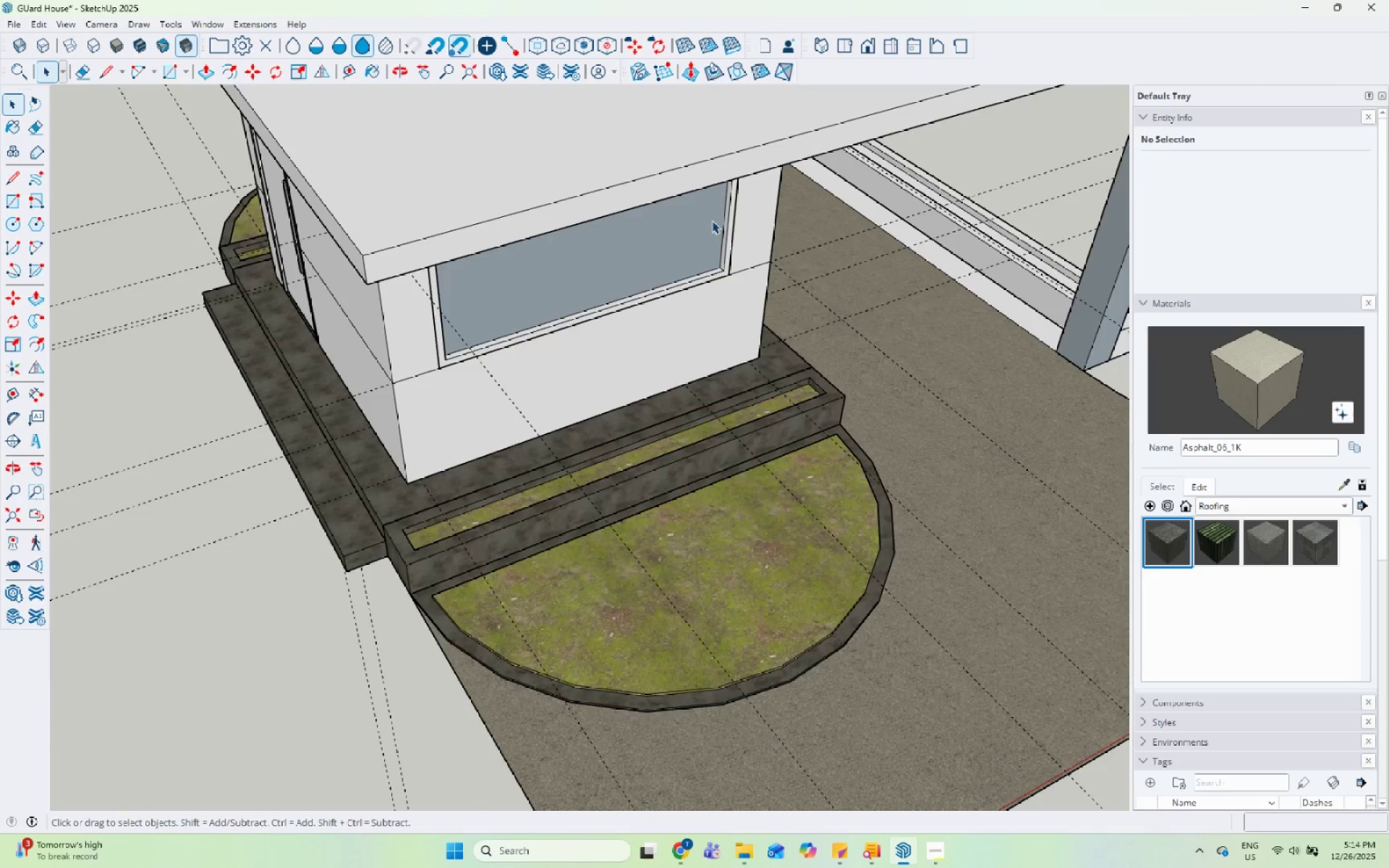 
key(Escape)
 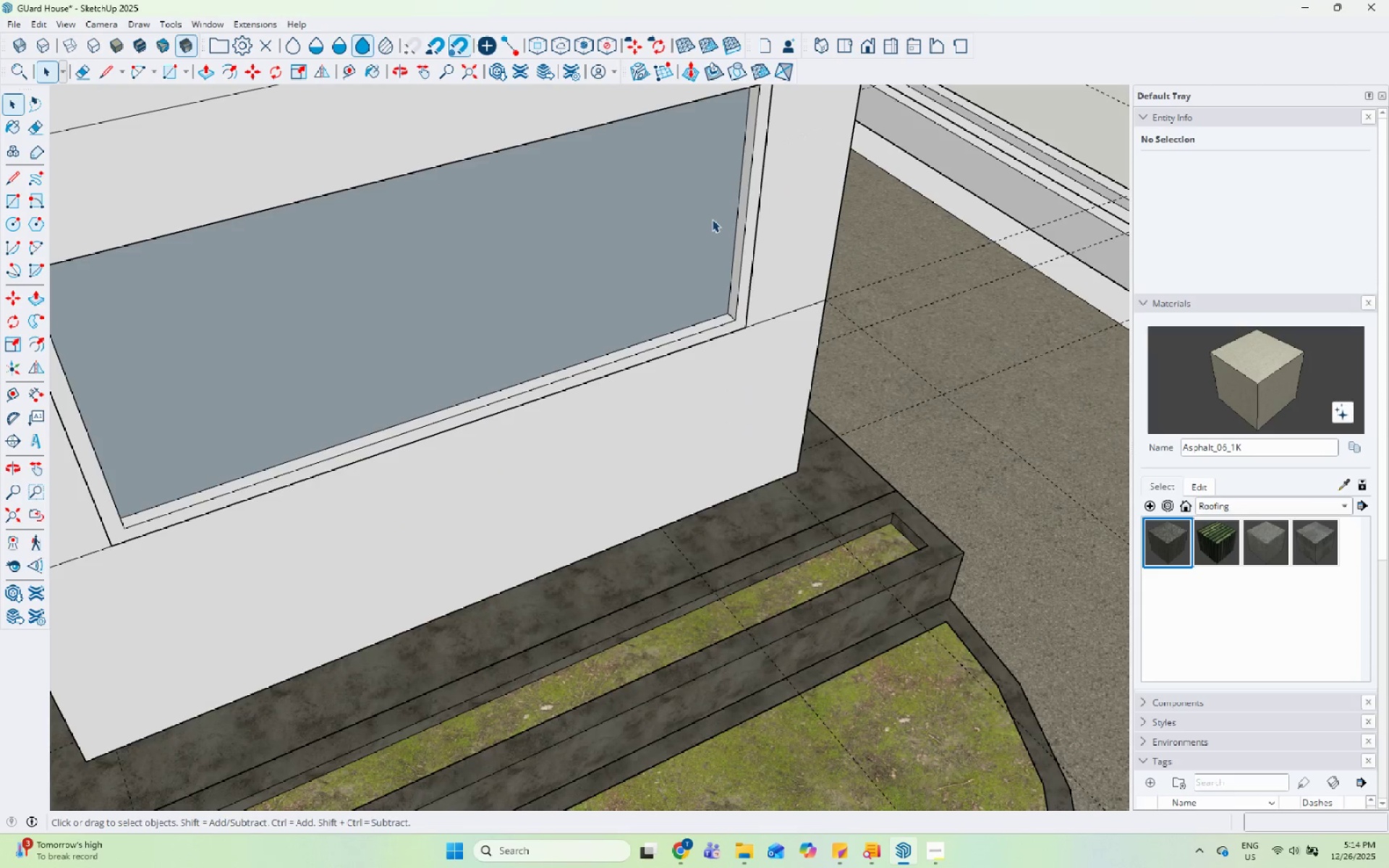 
key(Escape)
 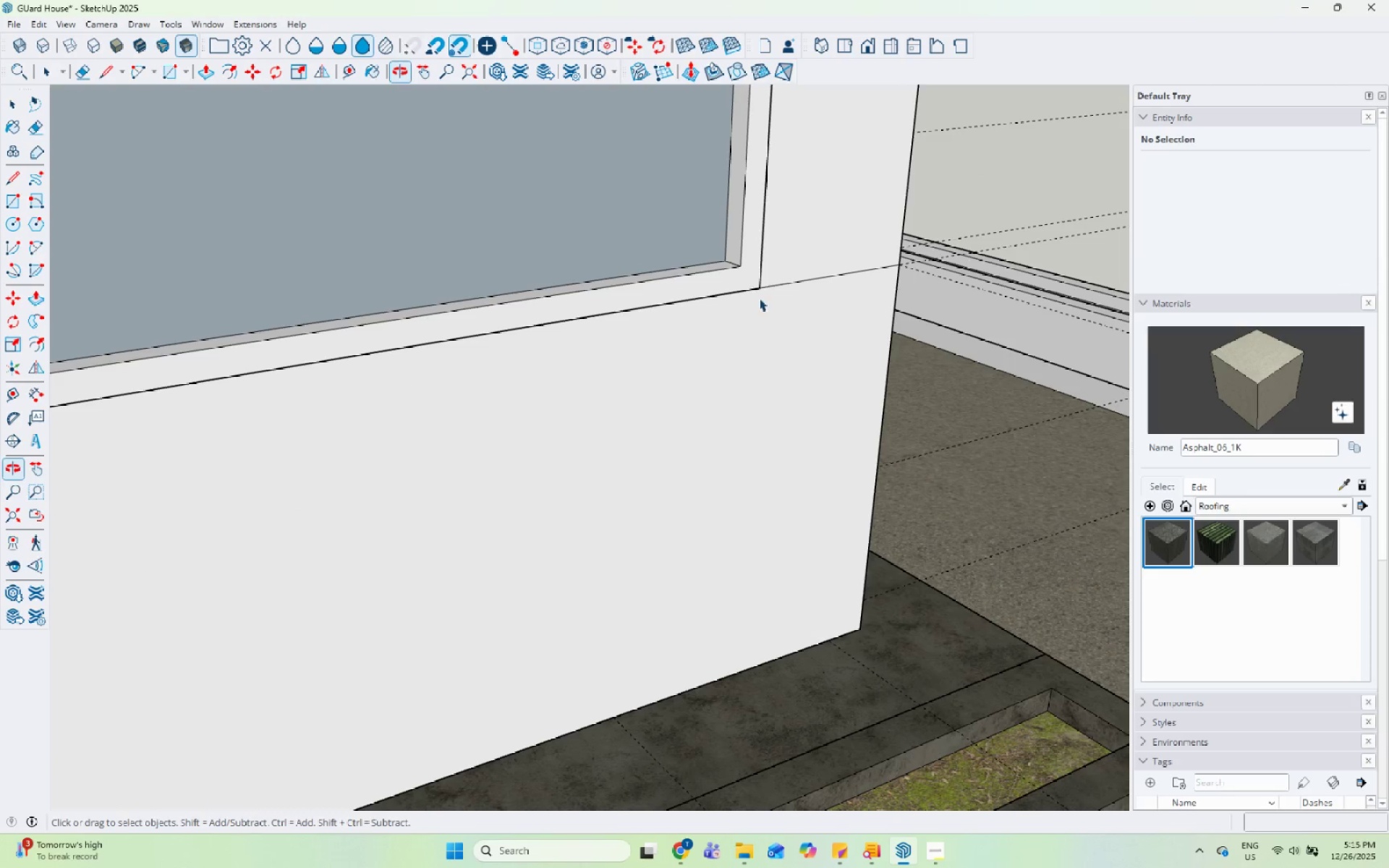 
scroll: coordinate [848, 494], scroll_direction: up, amount: 8.0
 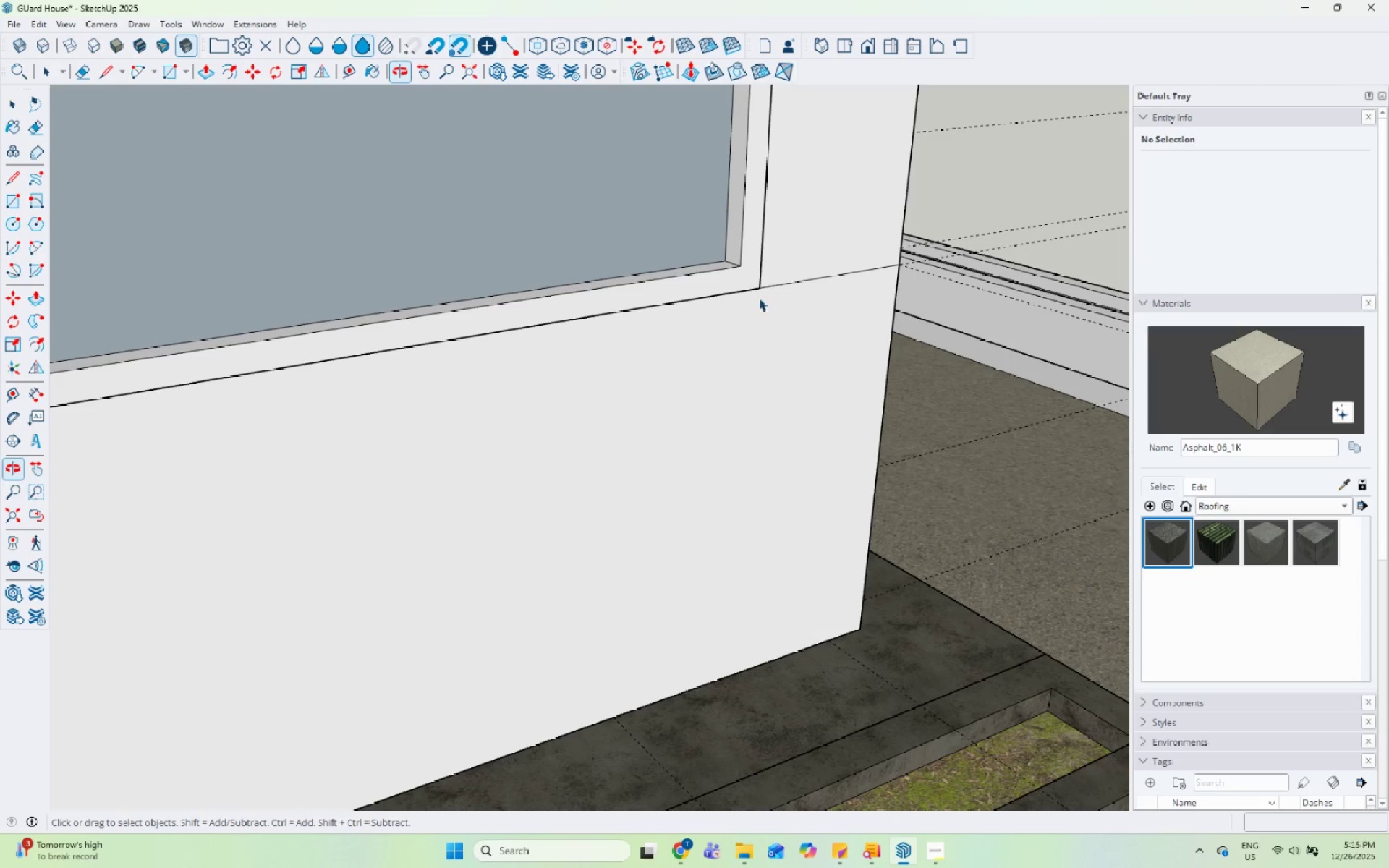 
double_click([749, 276])
 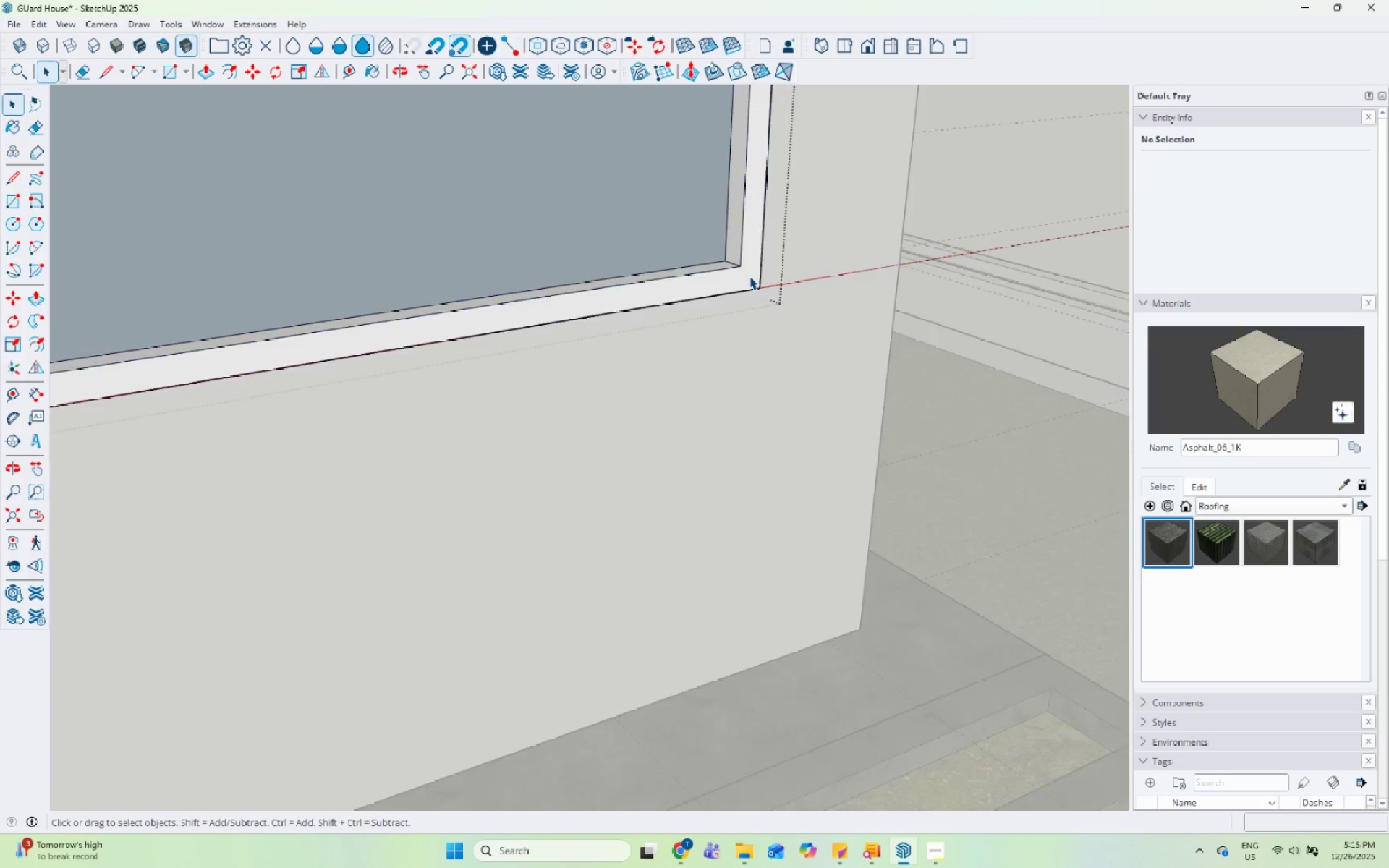 
triple_click([749, 276])
 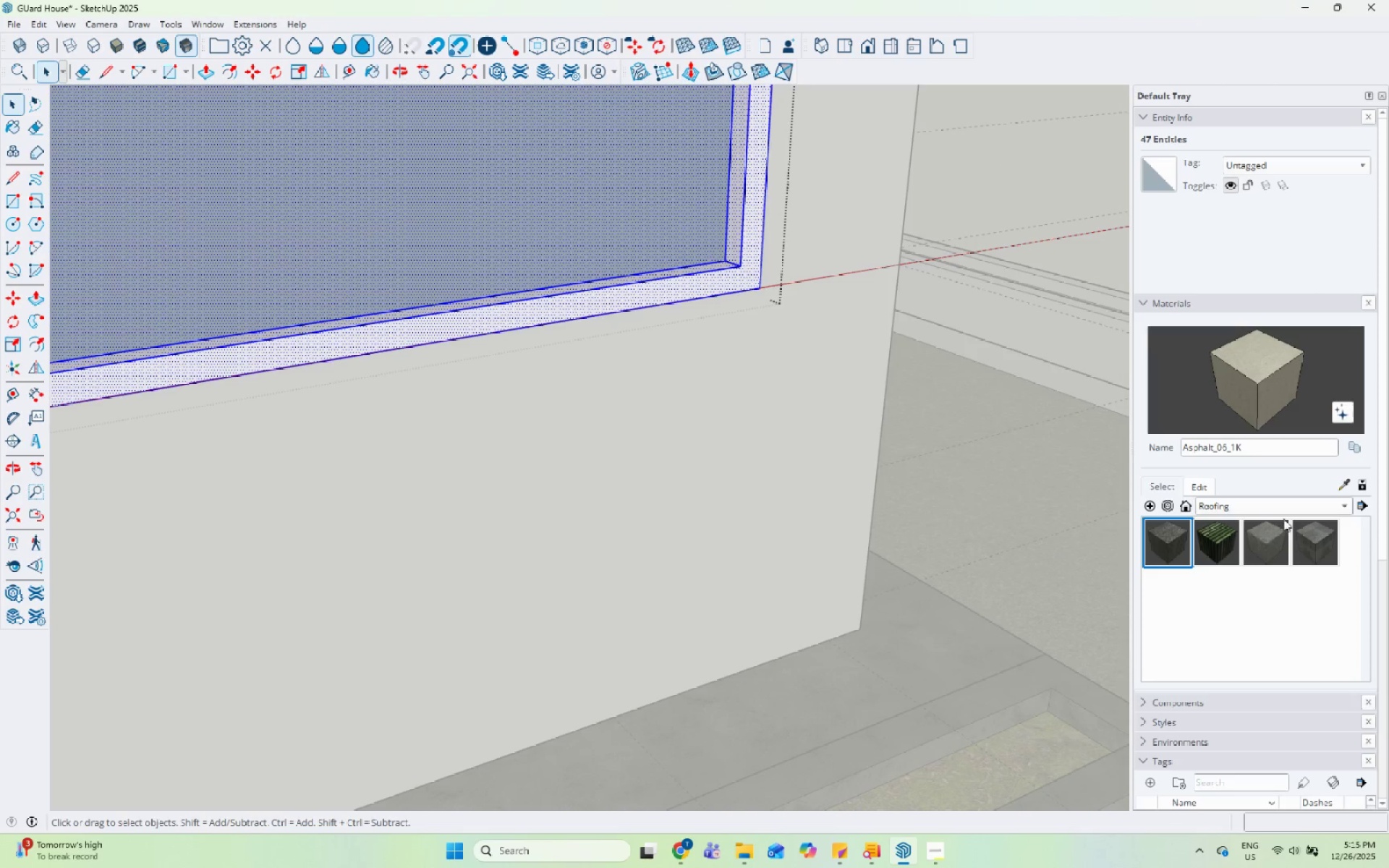 
left_click([1296, 504])
 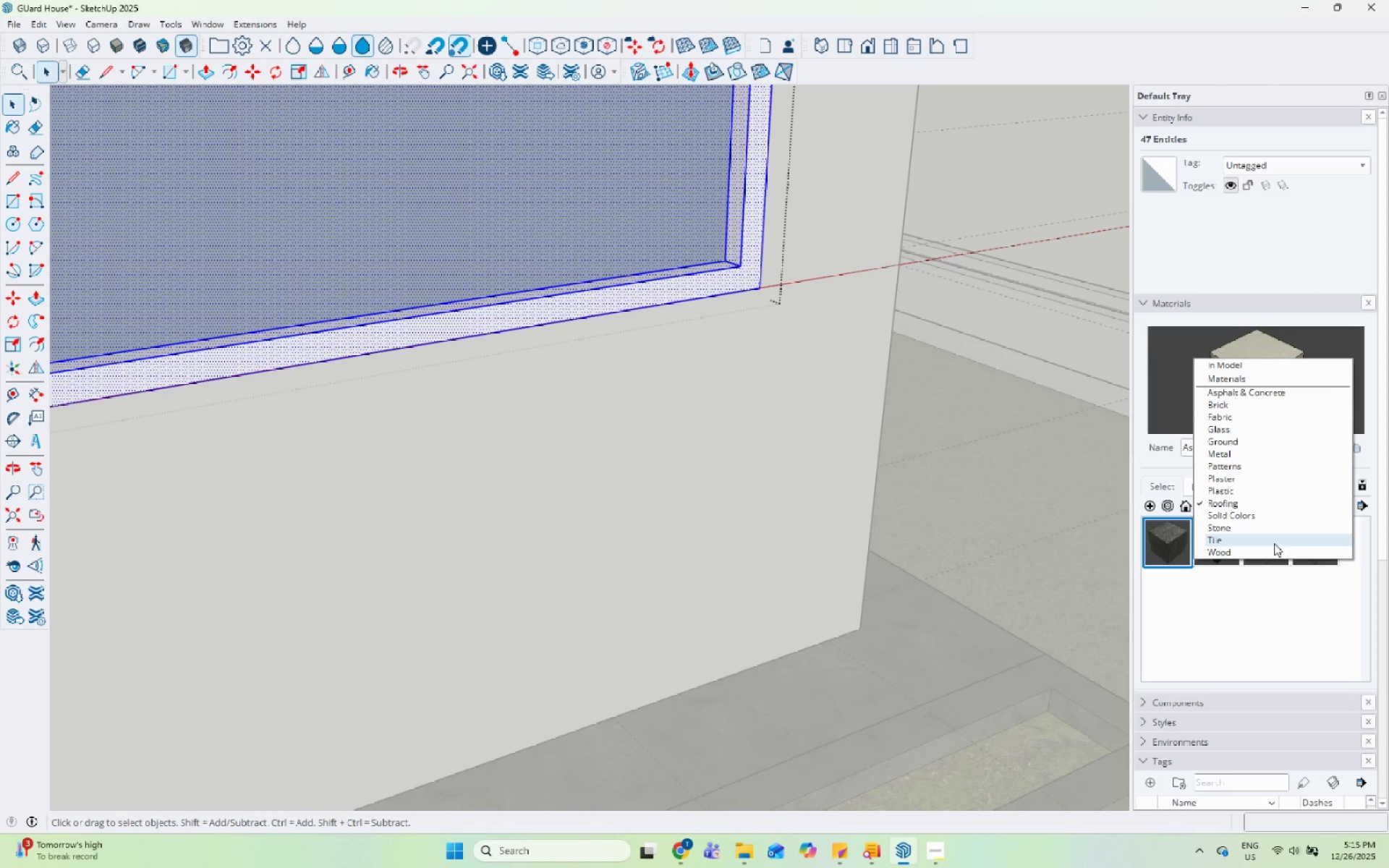 
left_click([1265, 556])
 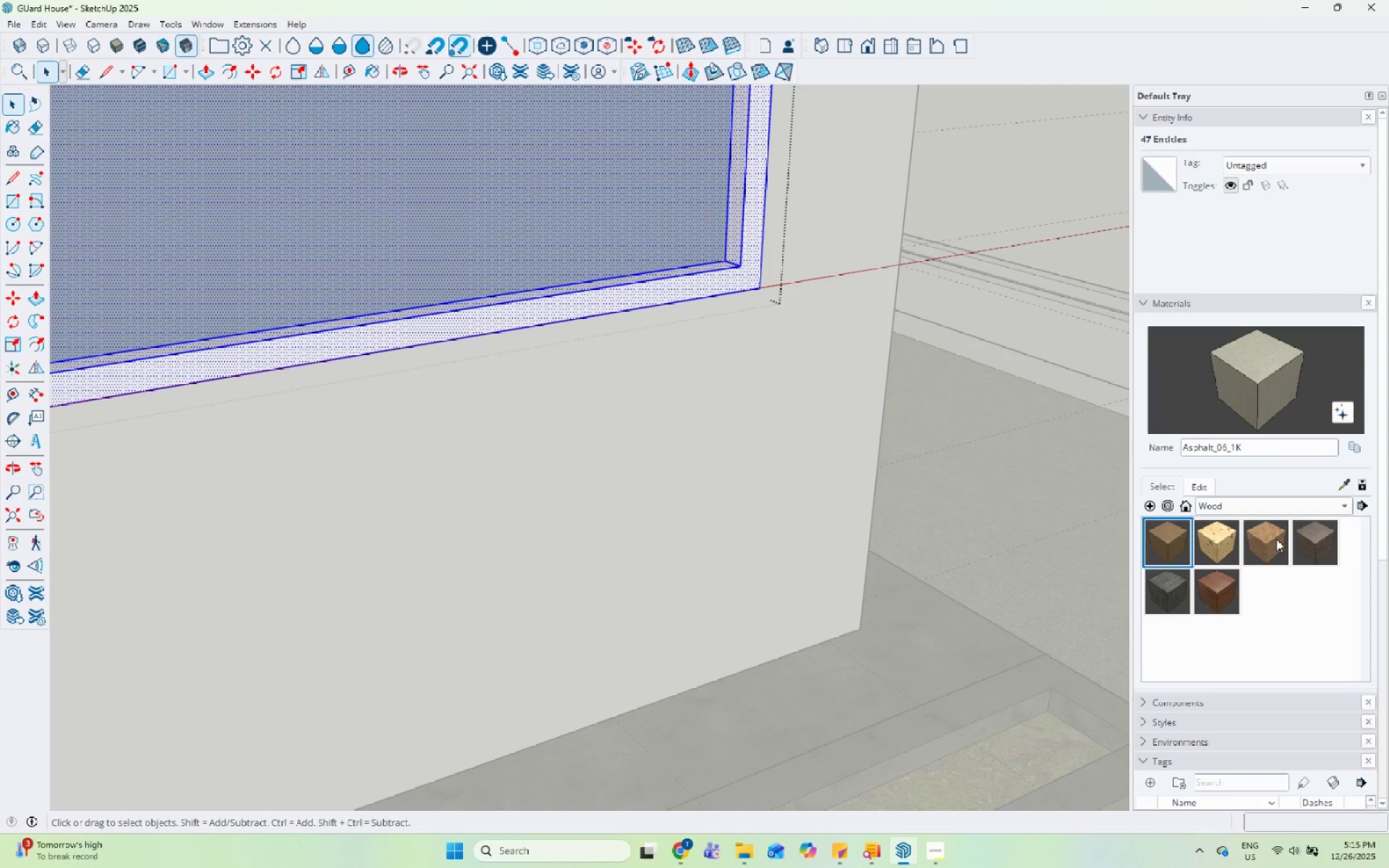 
left_click([1306, 537])
 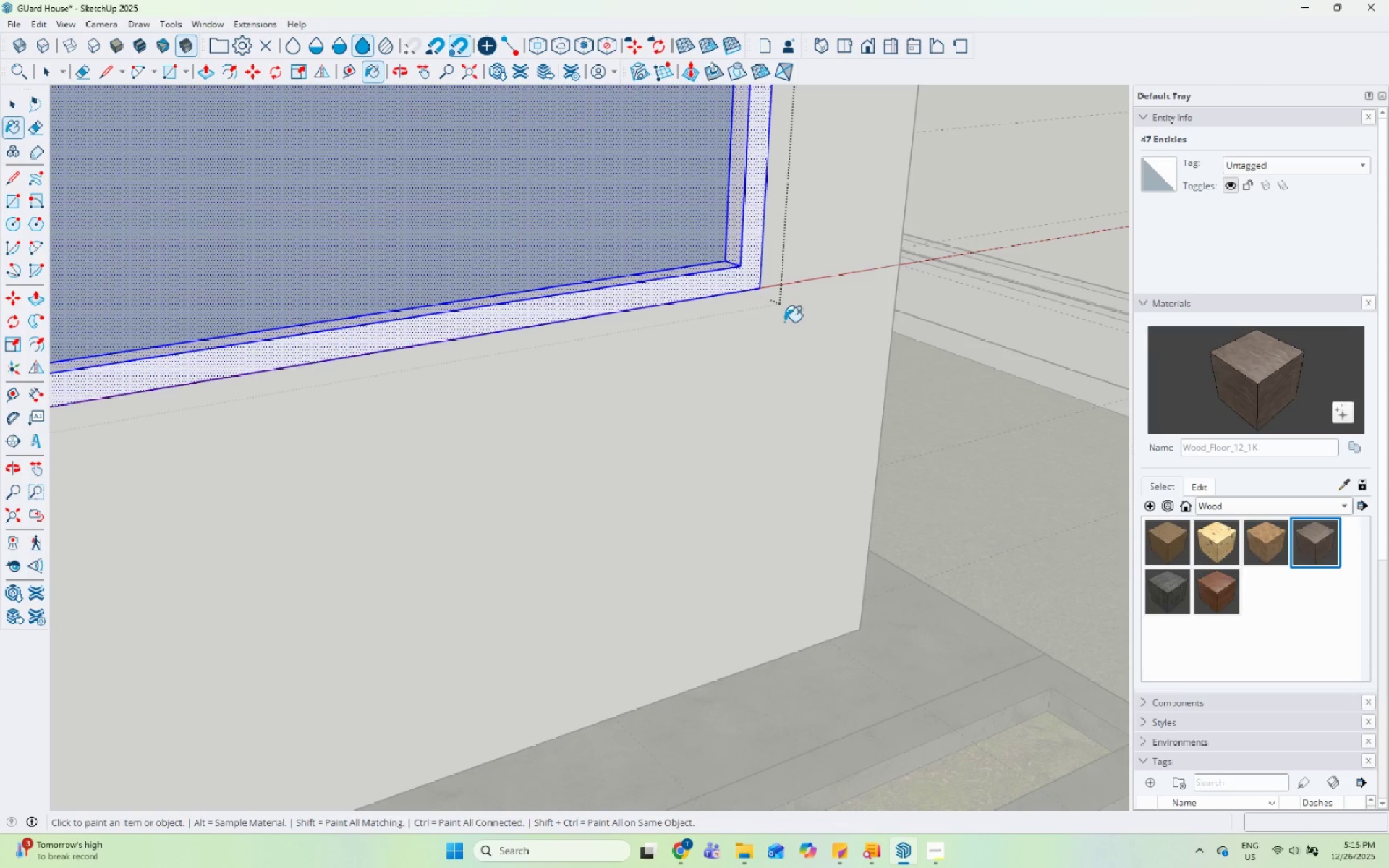 
key(Space)
 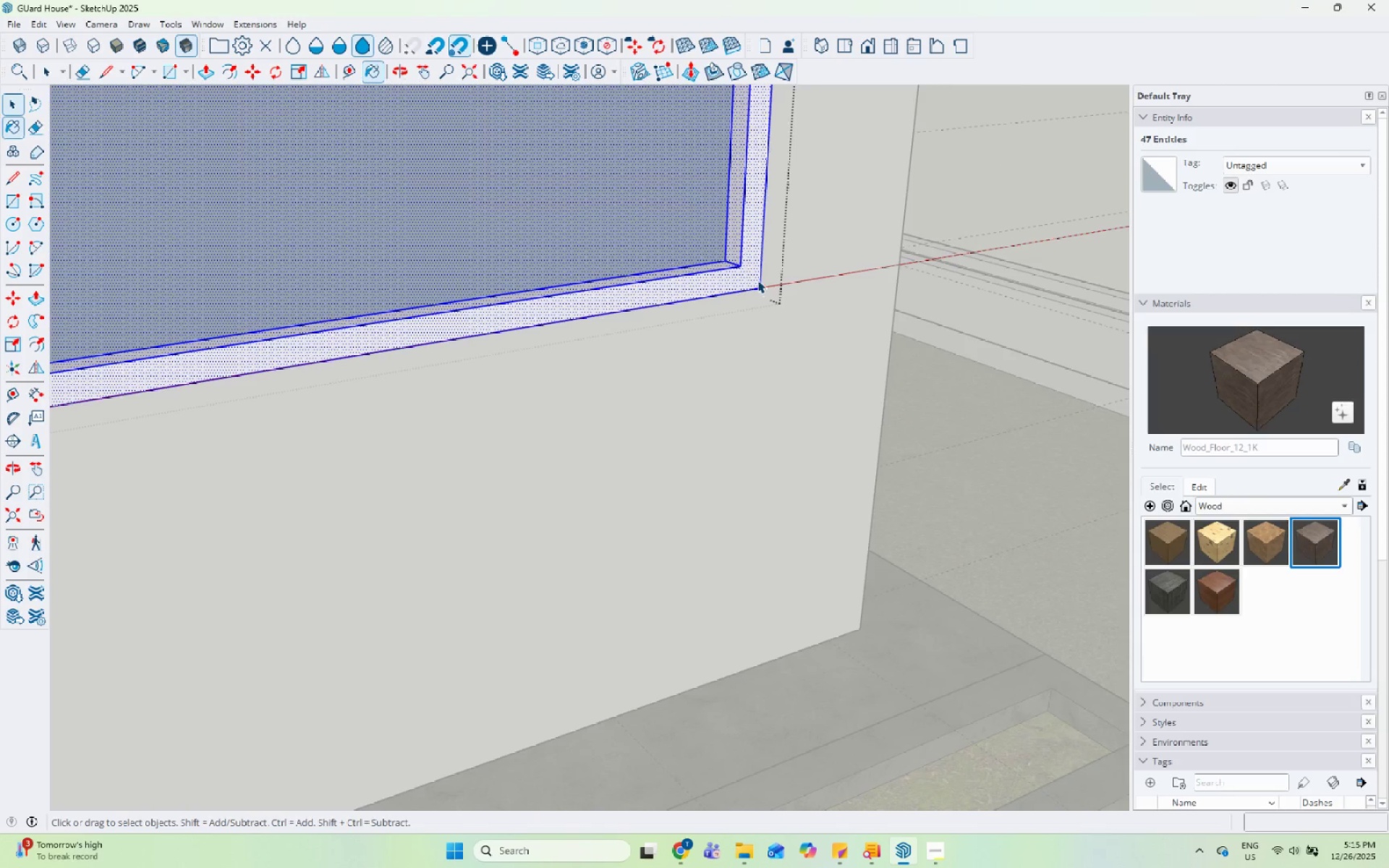 
key(Escape)
 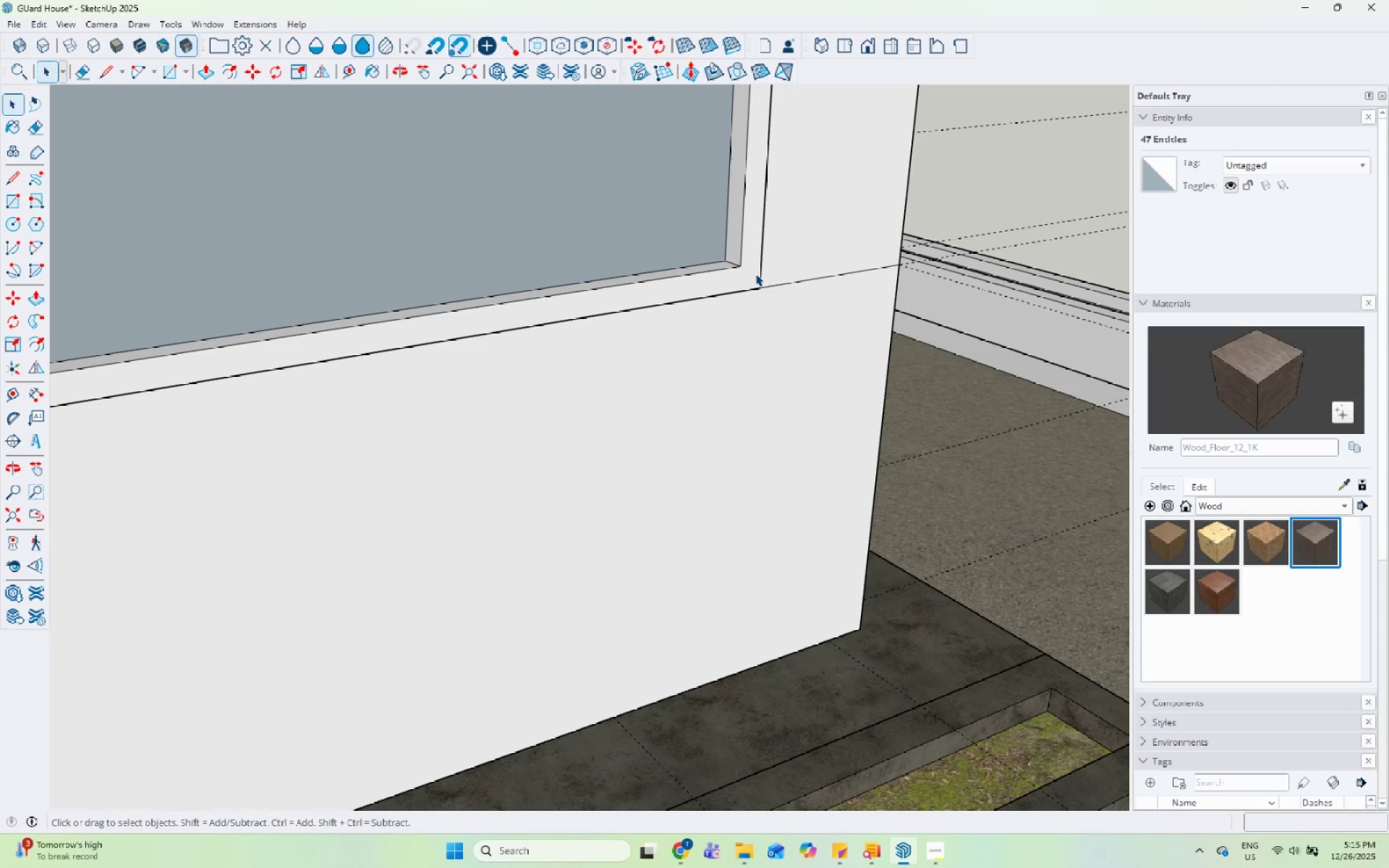 
double_click([755, 273])
 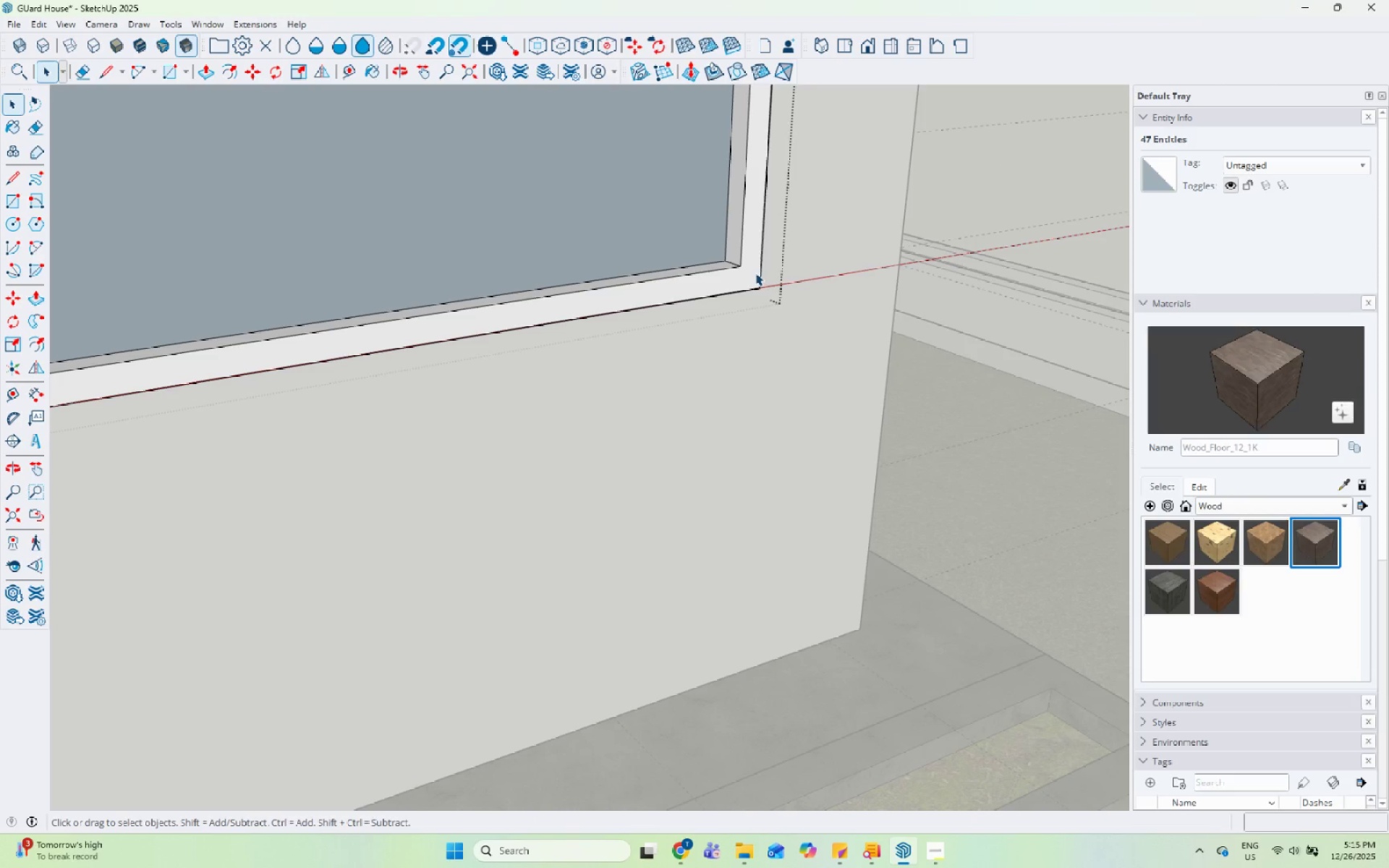 
triple_click([754, 270])
 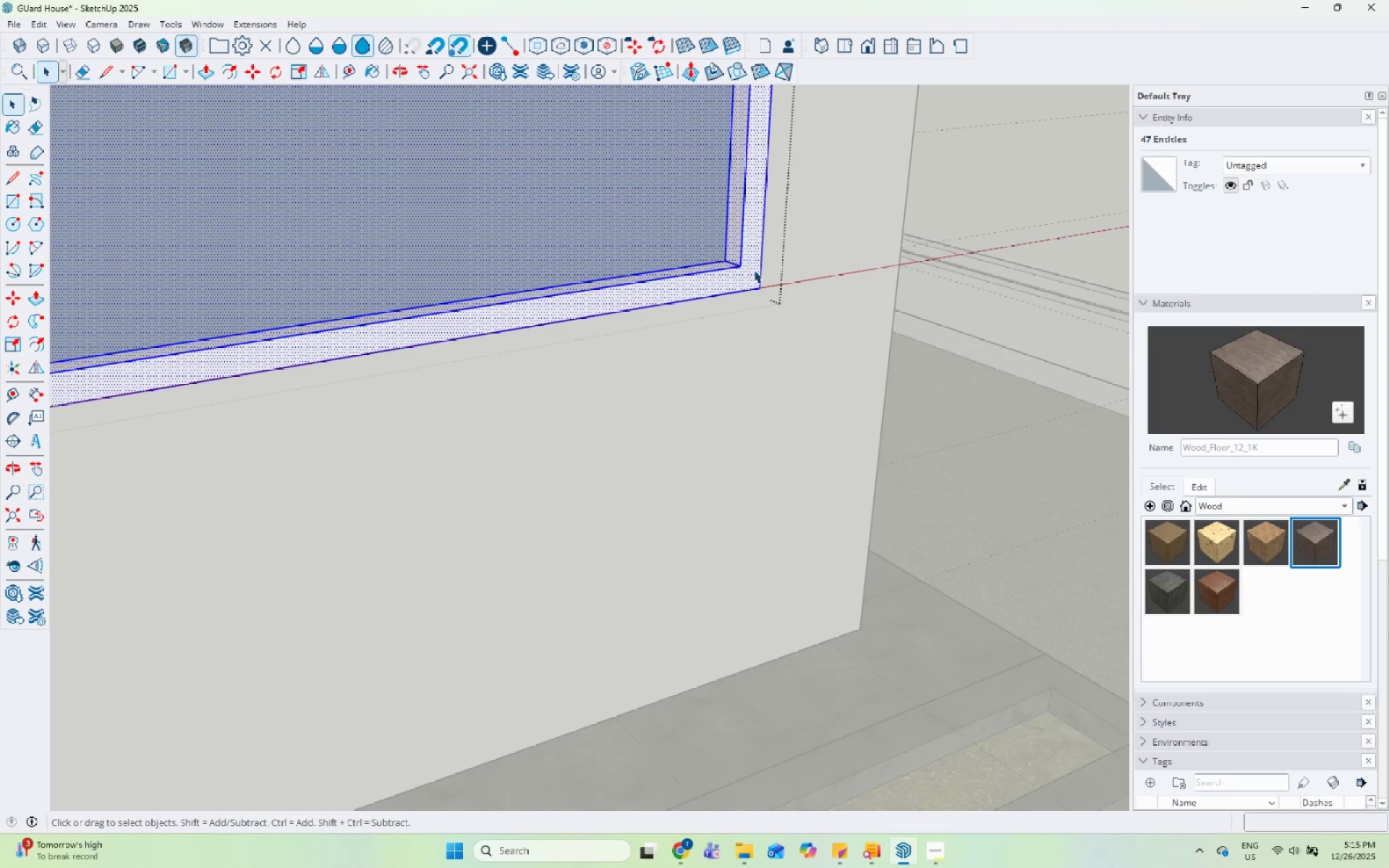 
left_click([740, 255])
 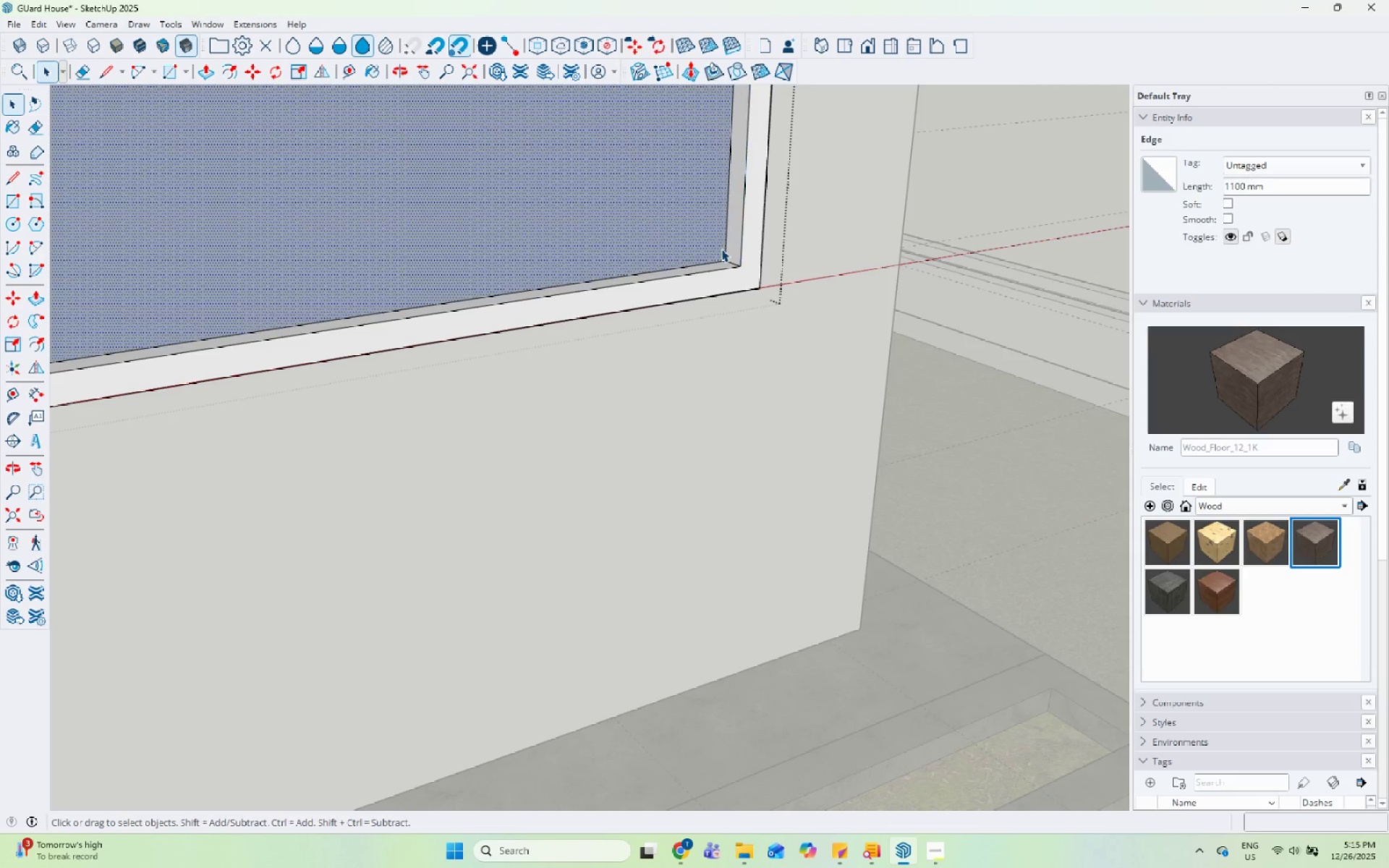 
double_click([726, 252])
 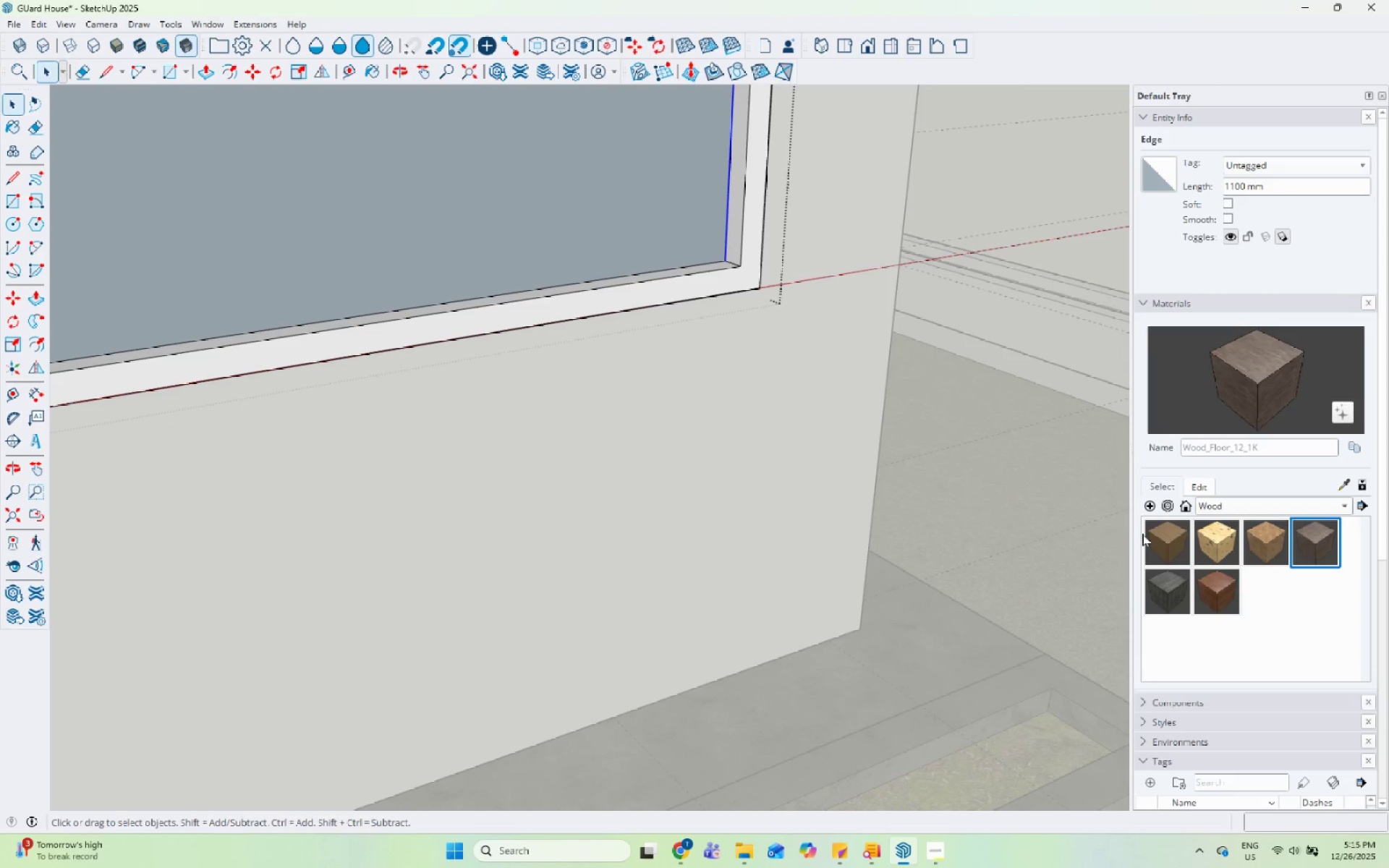 
left_click([1166, 529])
 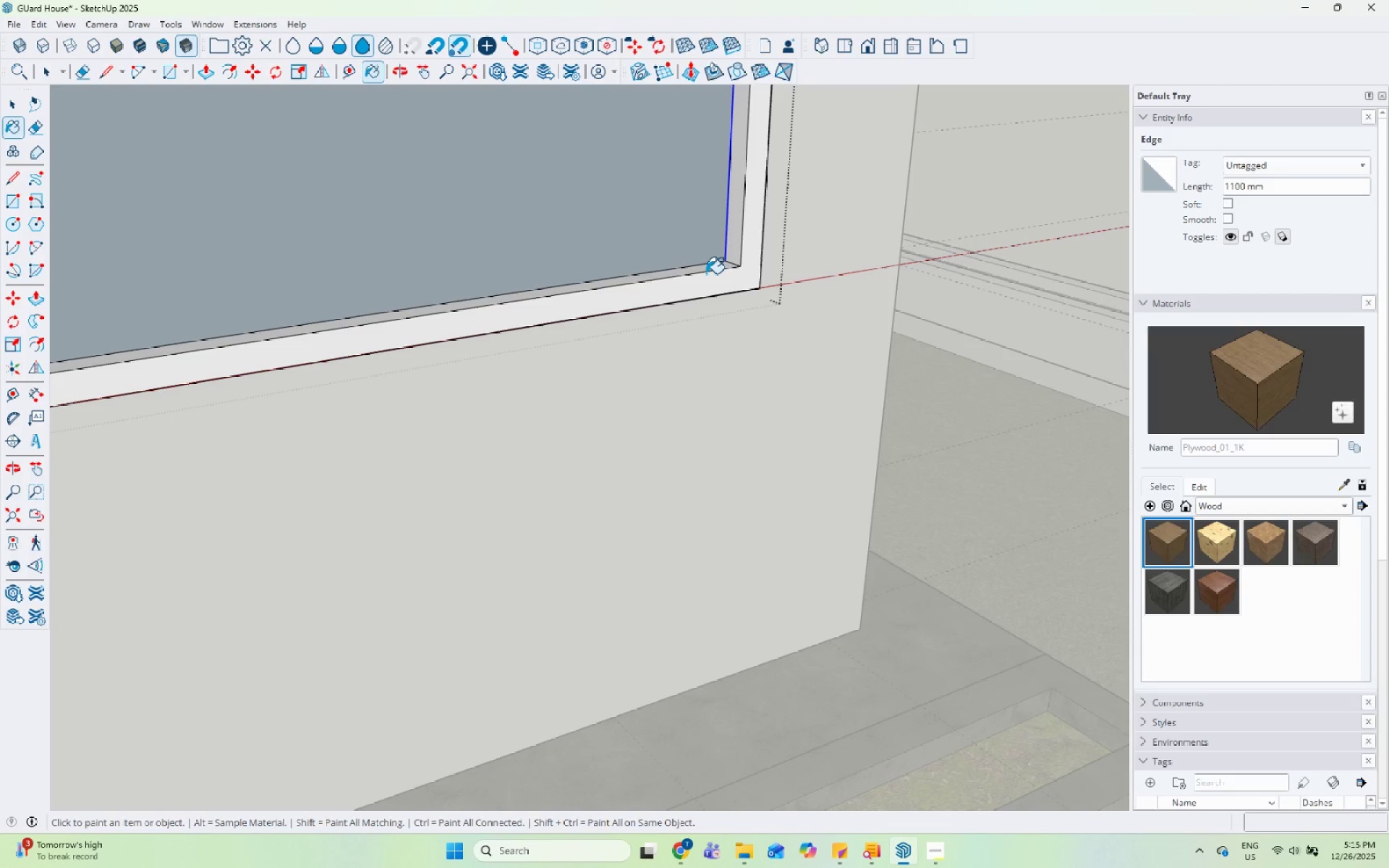 
key(Escape)
 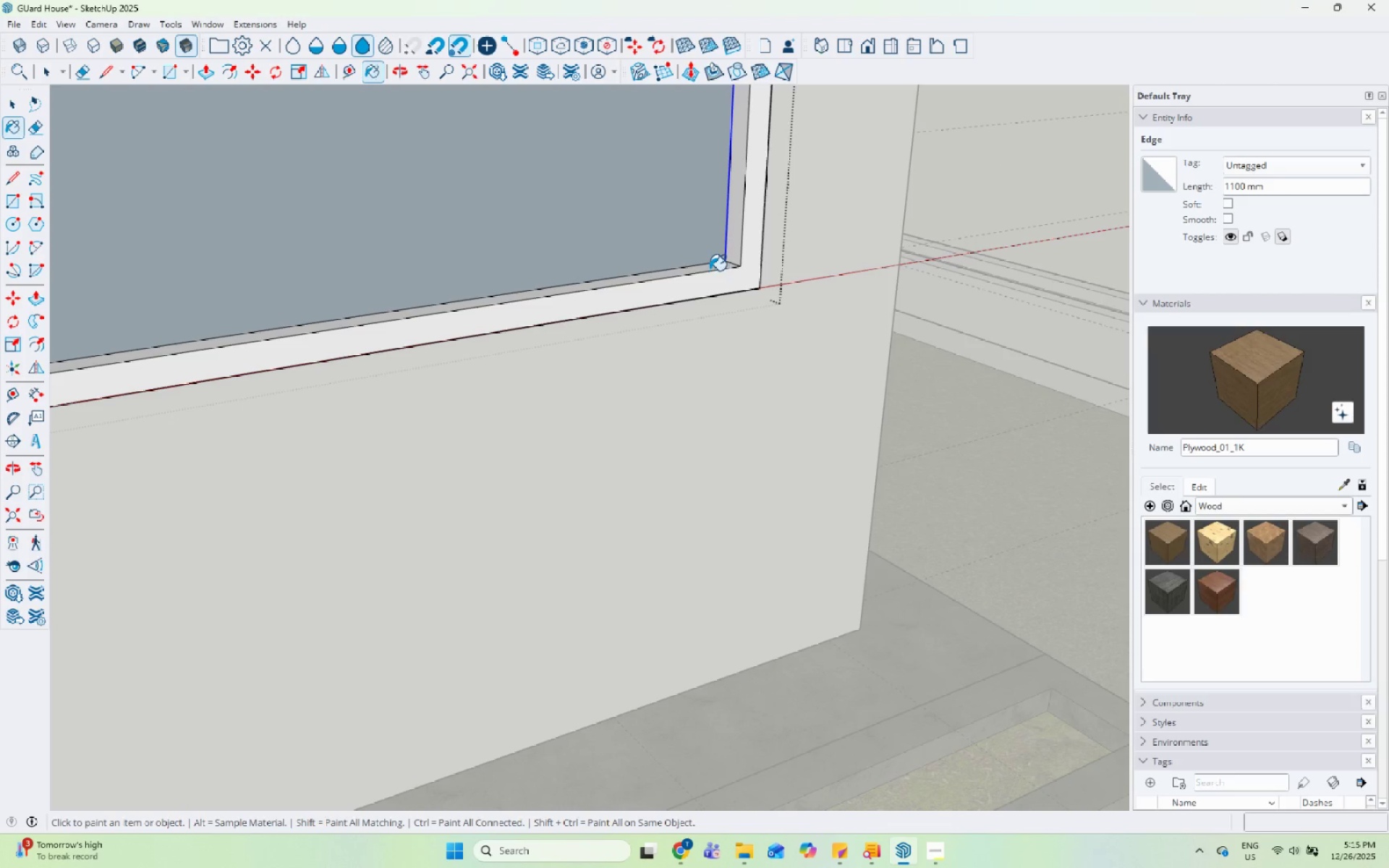 
double_click([712, 268])
 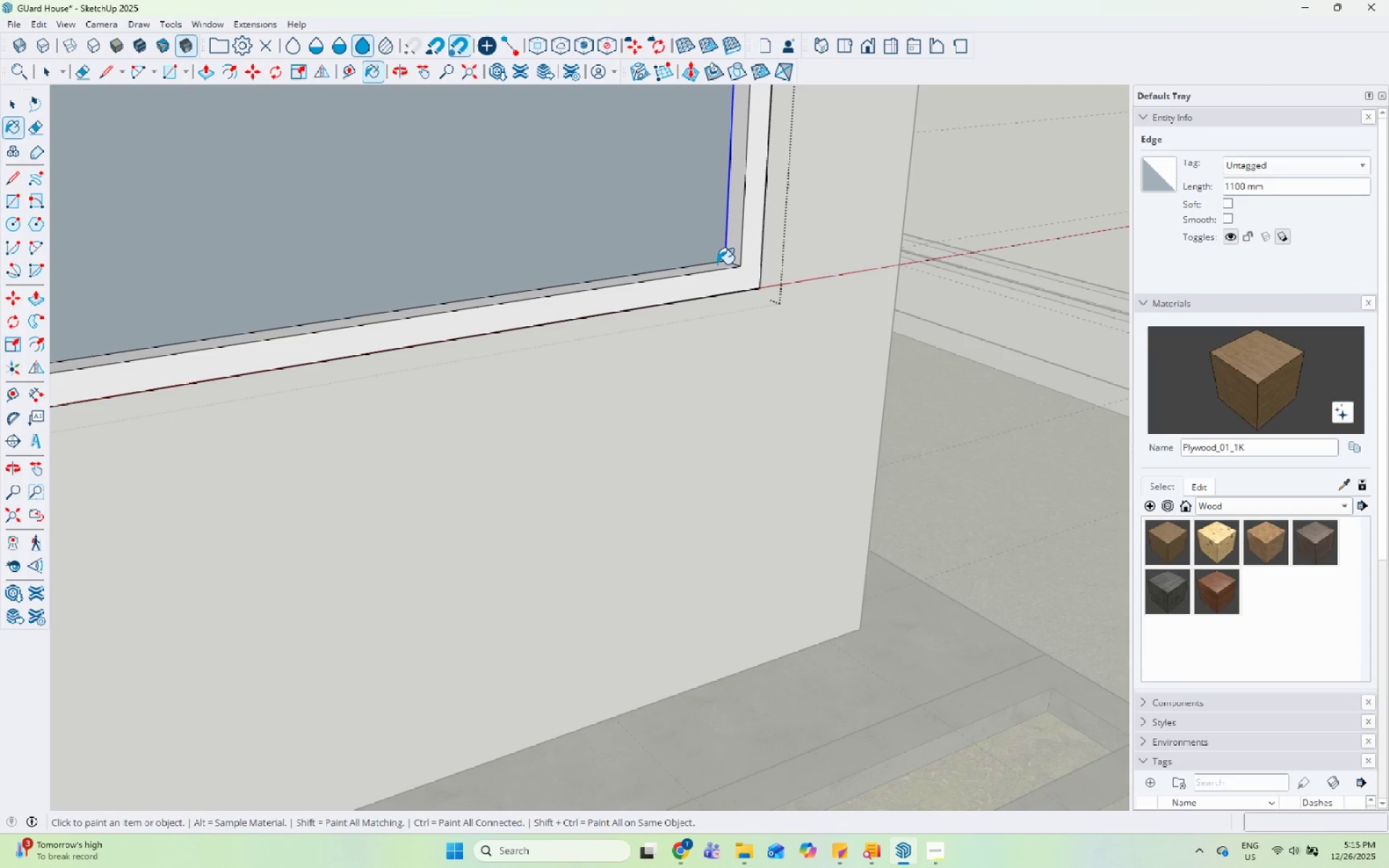 
key(Space)
 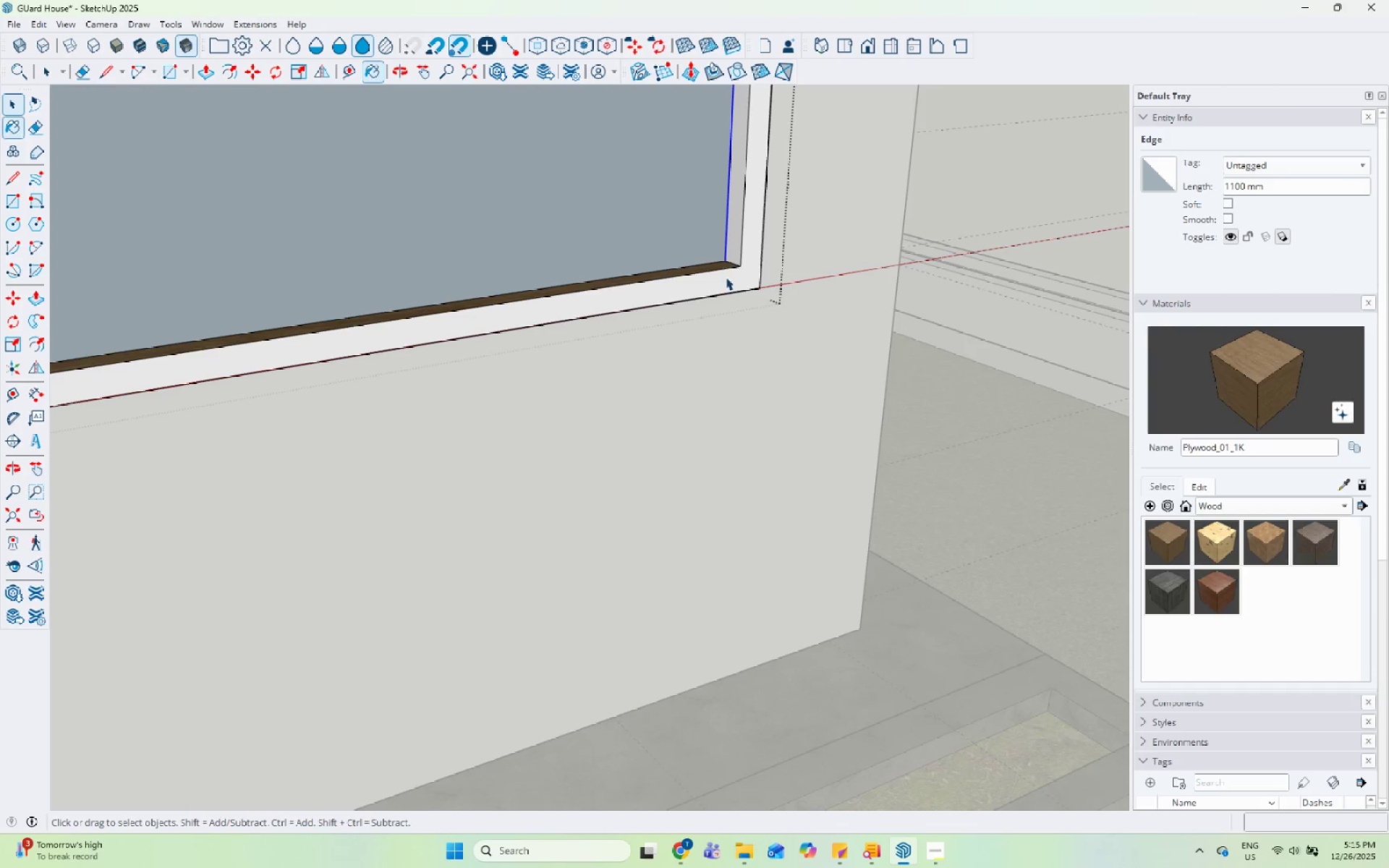 
triple_click([726, 277])
 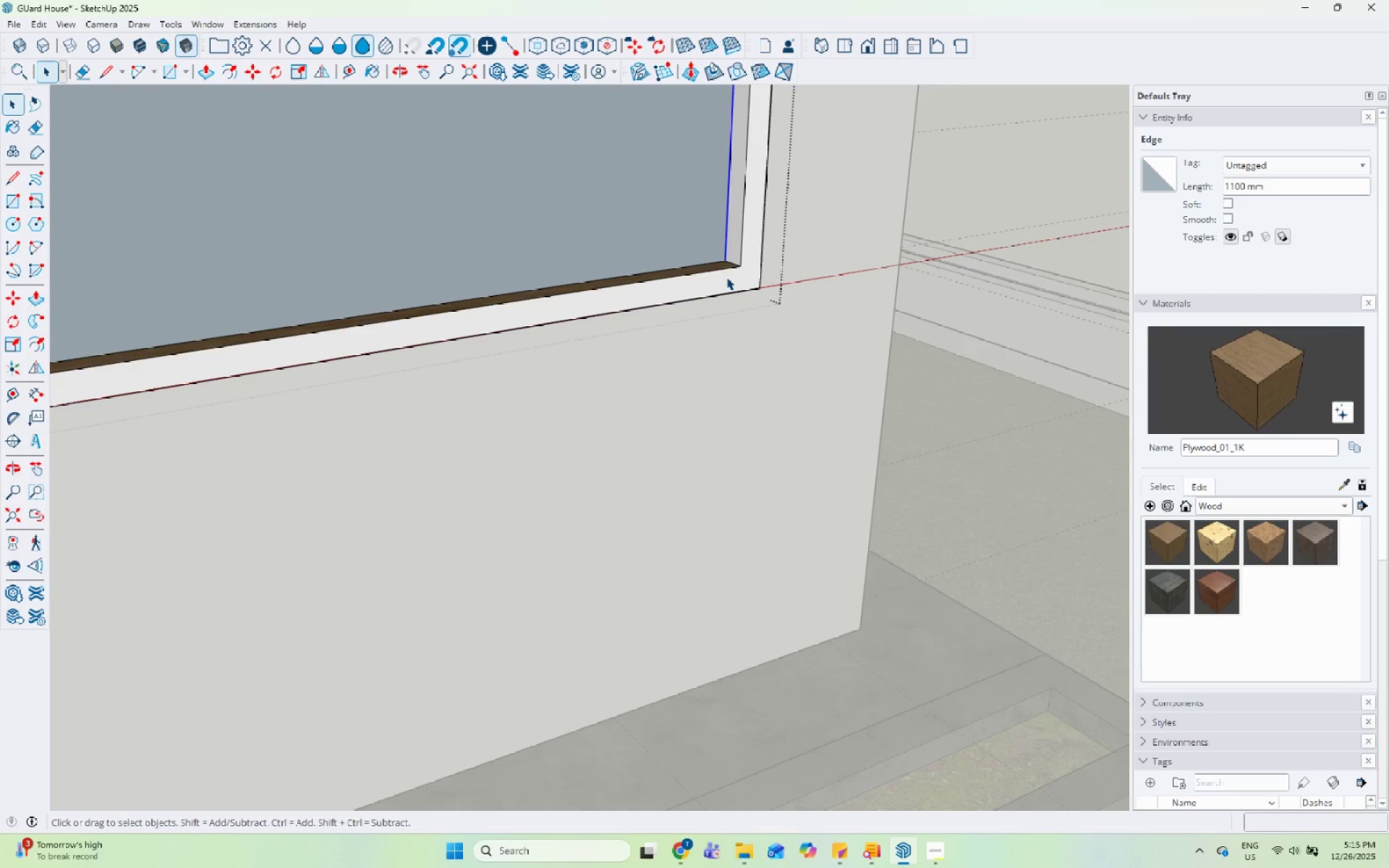 
triple_click([726, 277])
 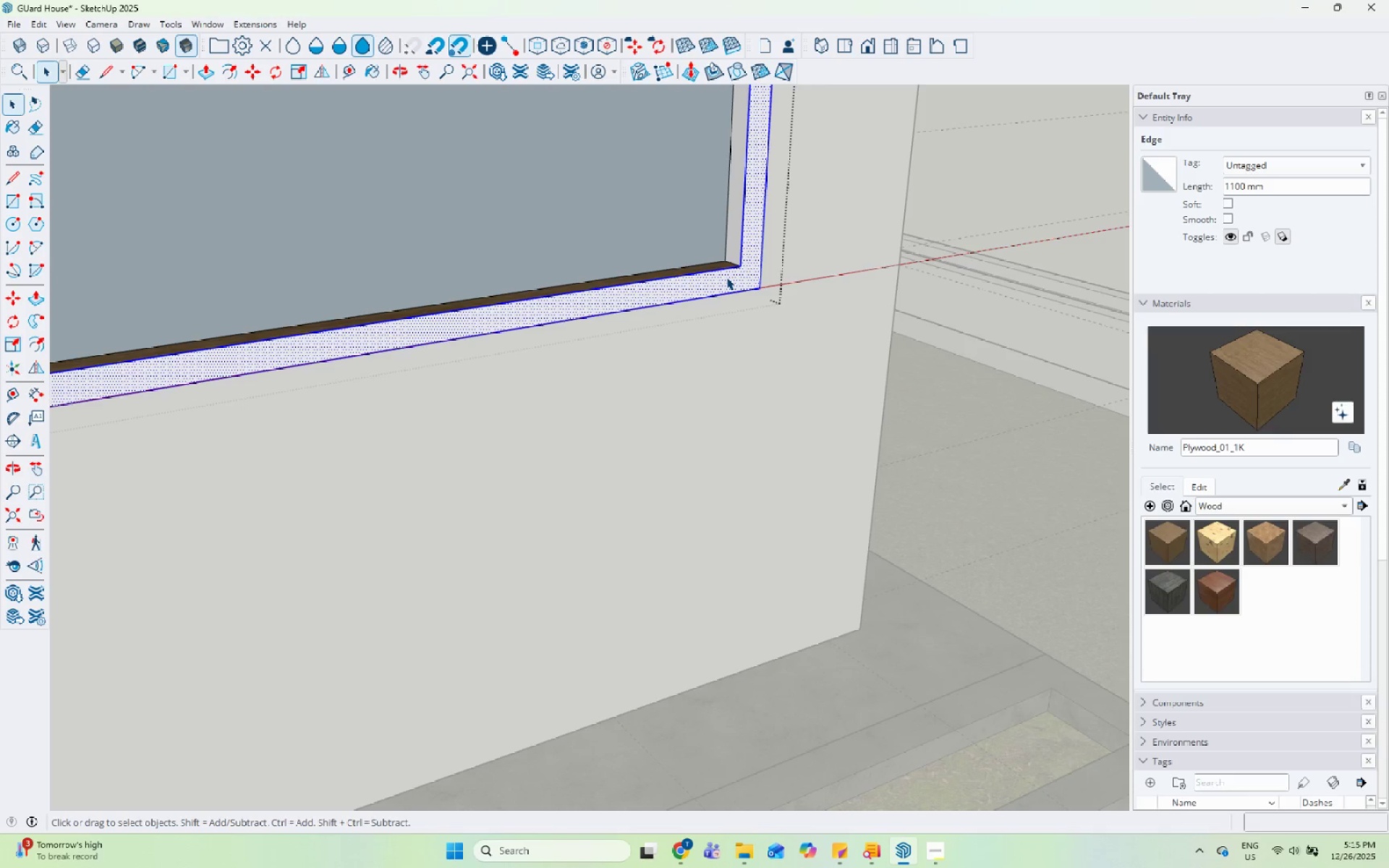 
left_click([741, 265])
 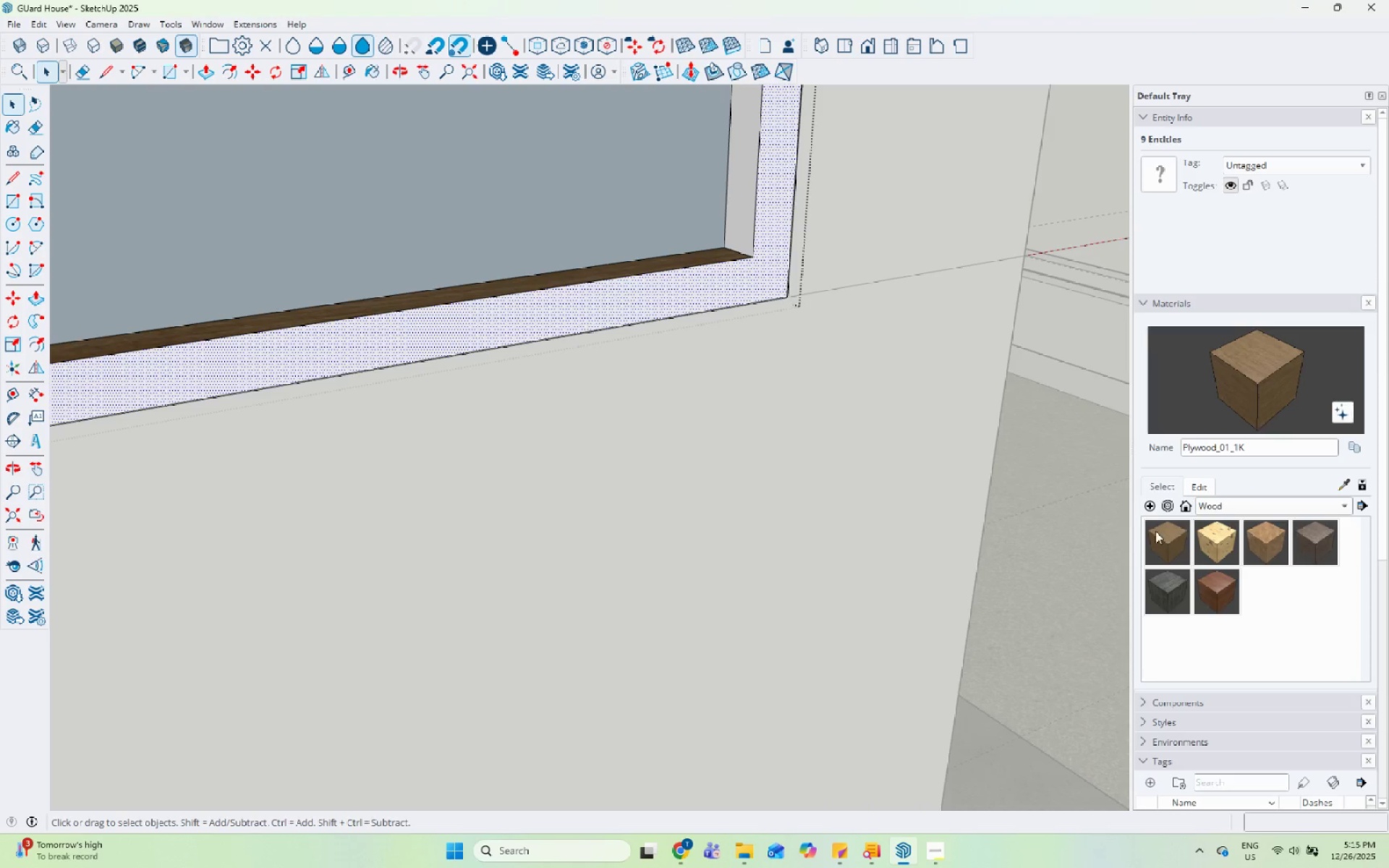 
scroll: coordinate [726, 277], scroll_direction: up, amount: 6.0
 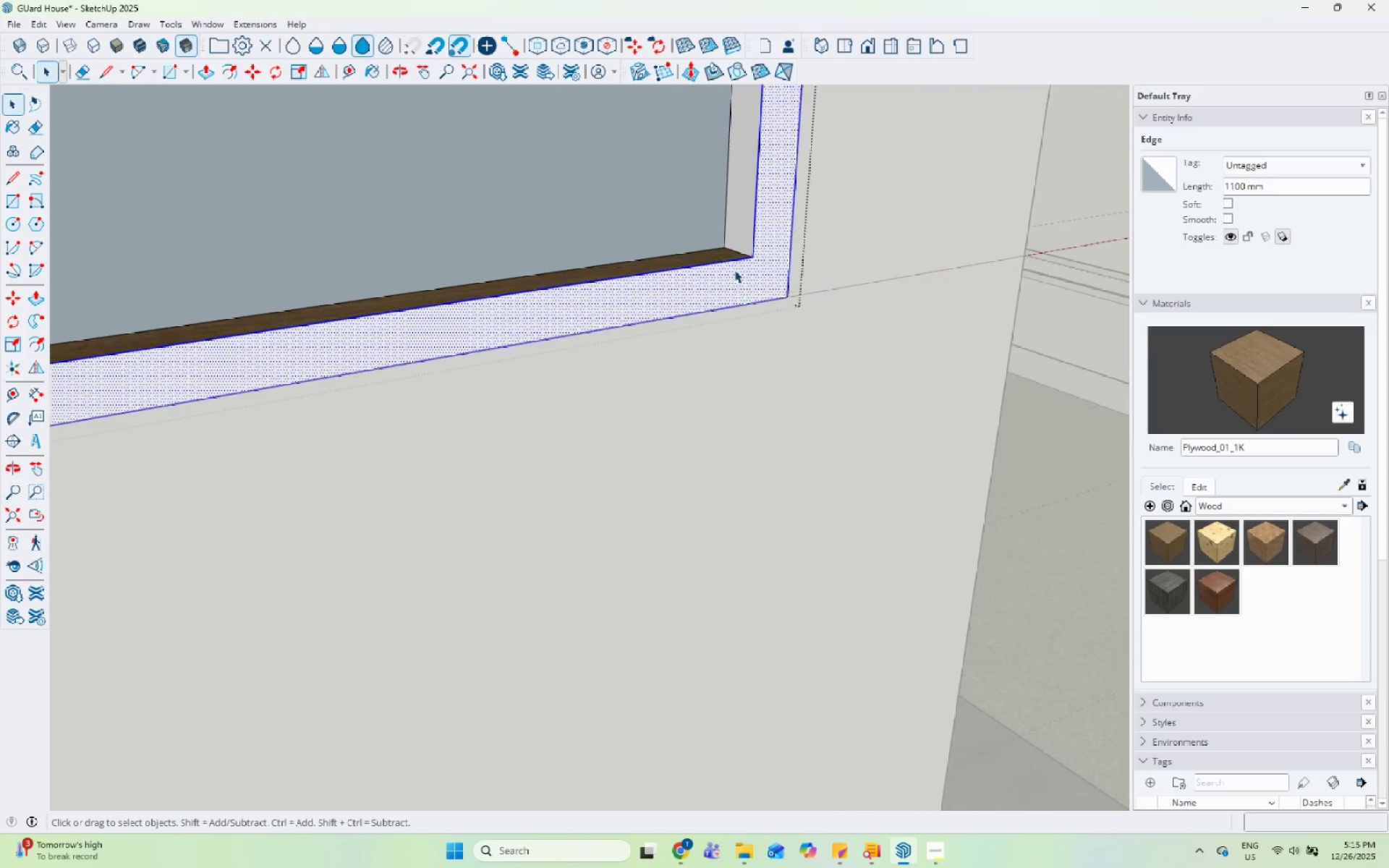 
left_click([1167, 537])
 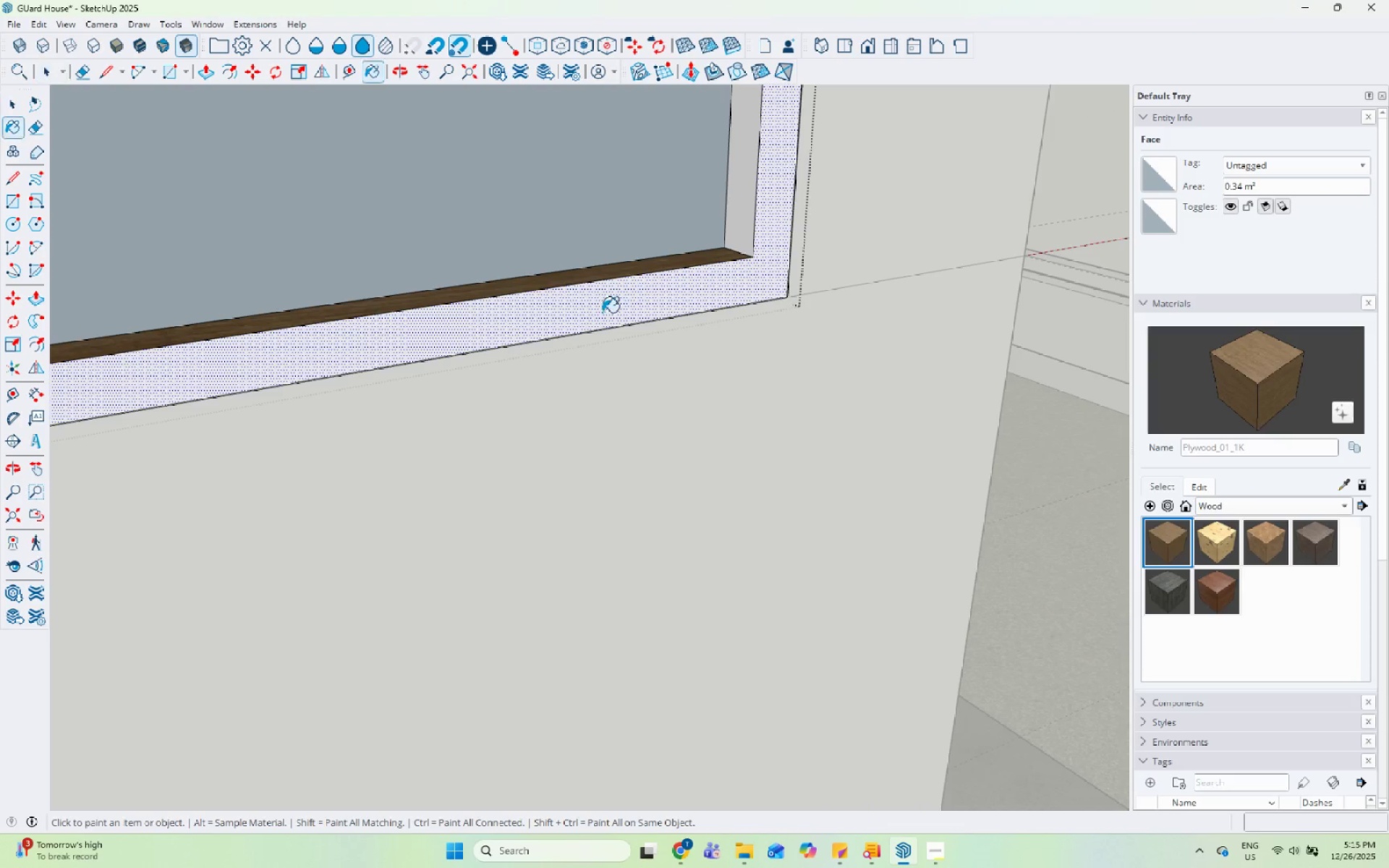 
left_click([612, 313])
 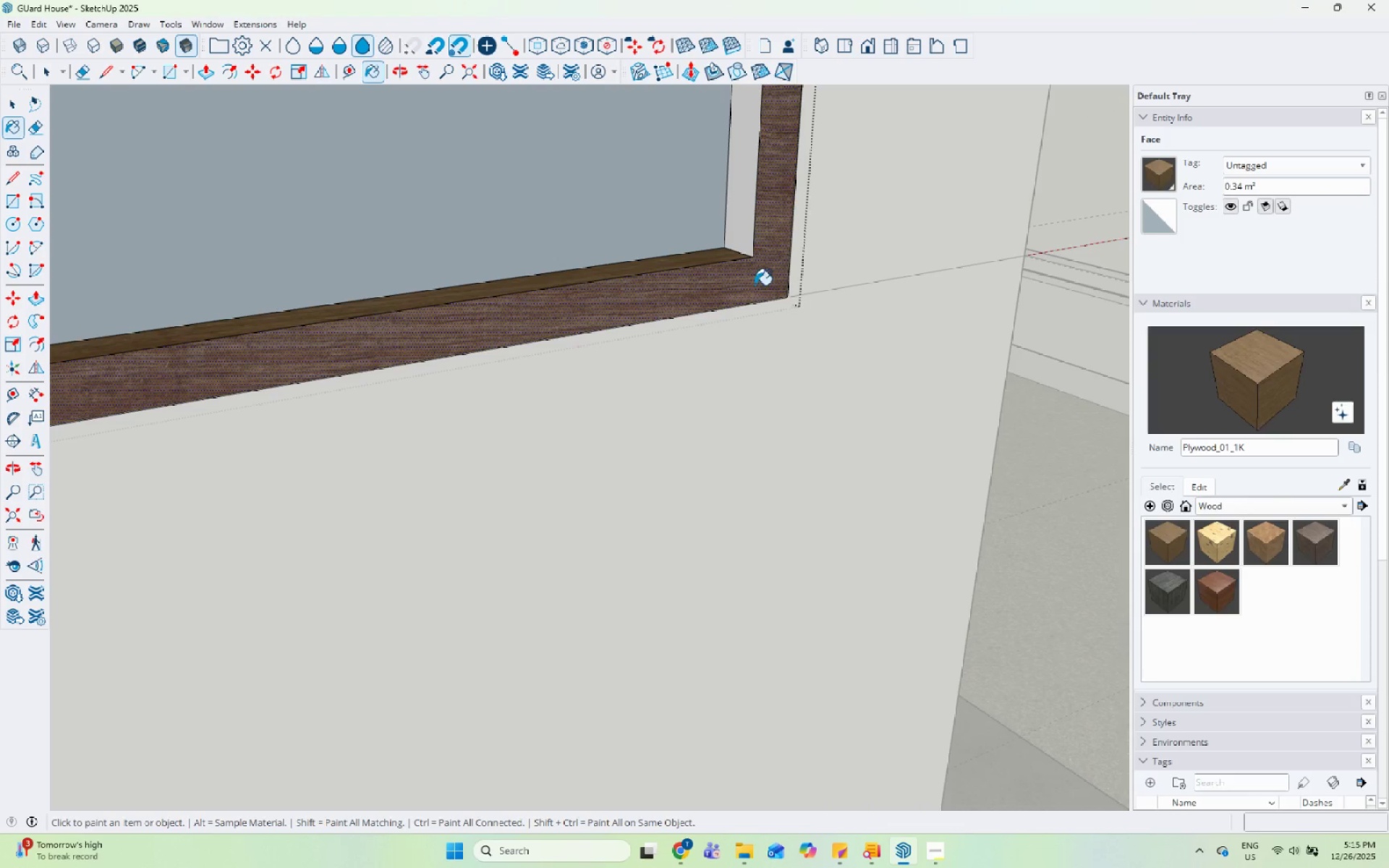 
left_click([736, 210])
 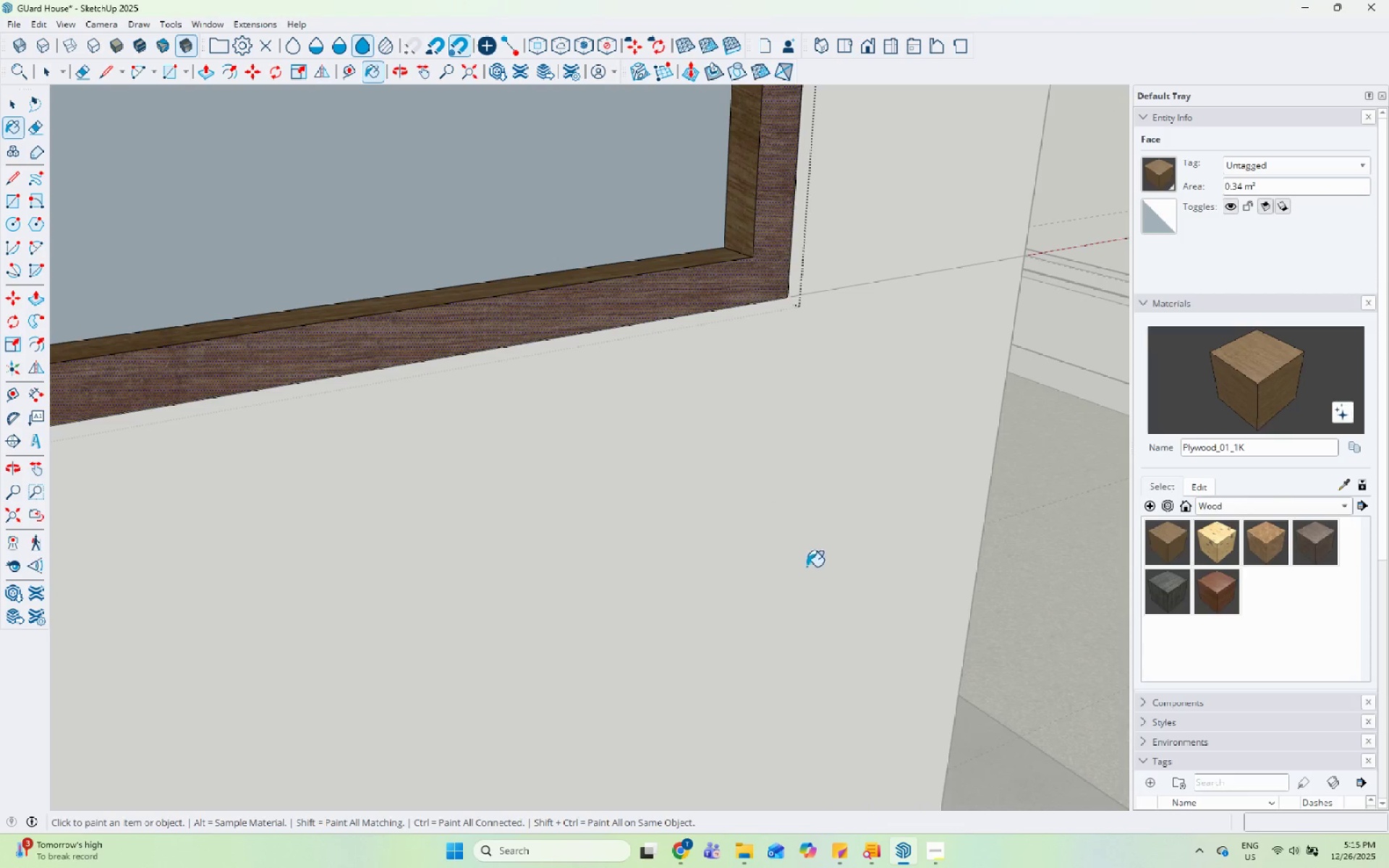 
scroll: coordinate [967, 699], scroll_direction: down, amount: 19.0
 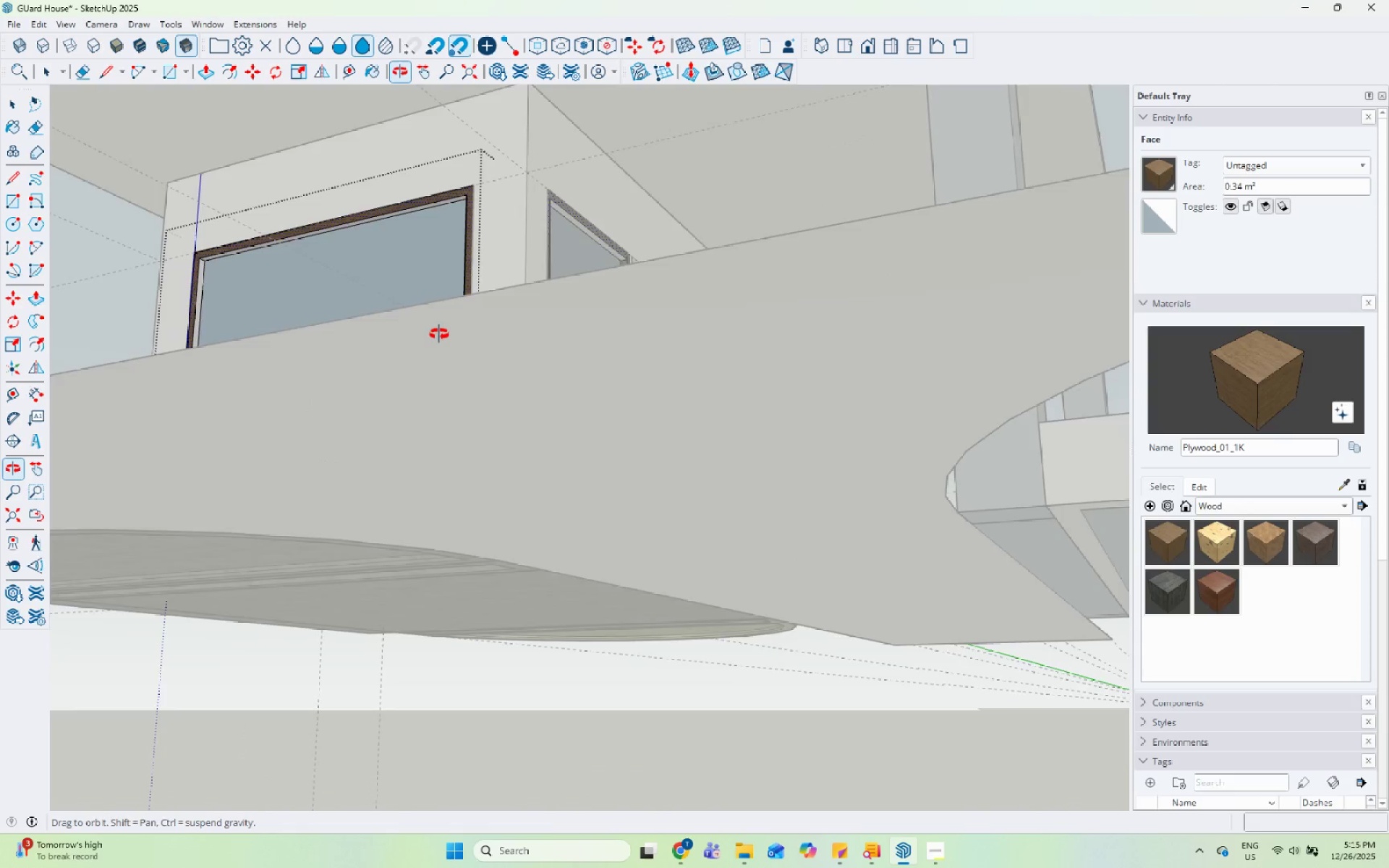 
left_click([237, 296])
 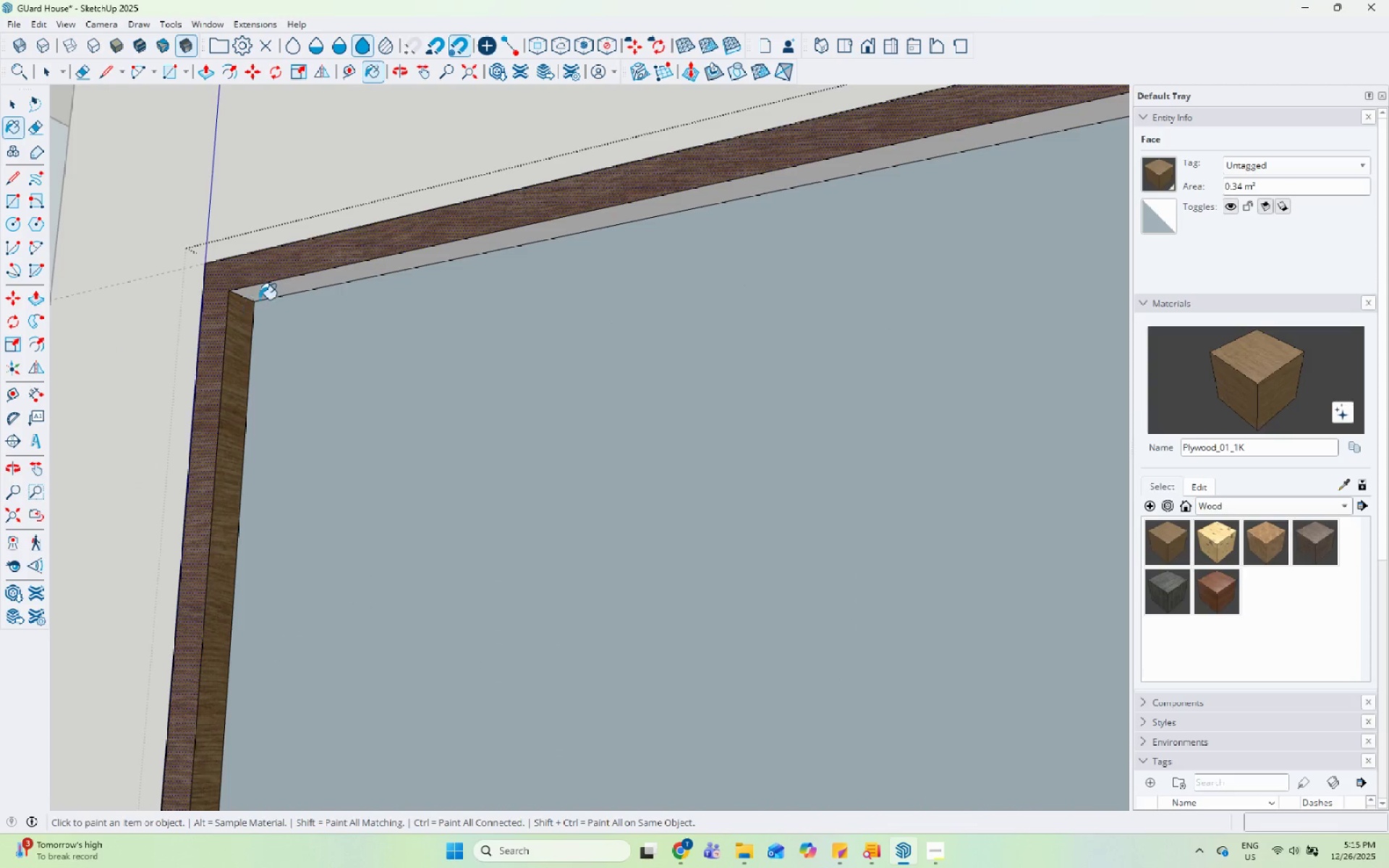 
scroll: coordinate [211, 306], scroll_direction: up, amount: 16.0
 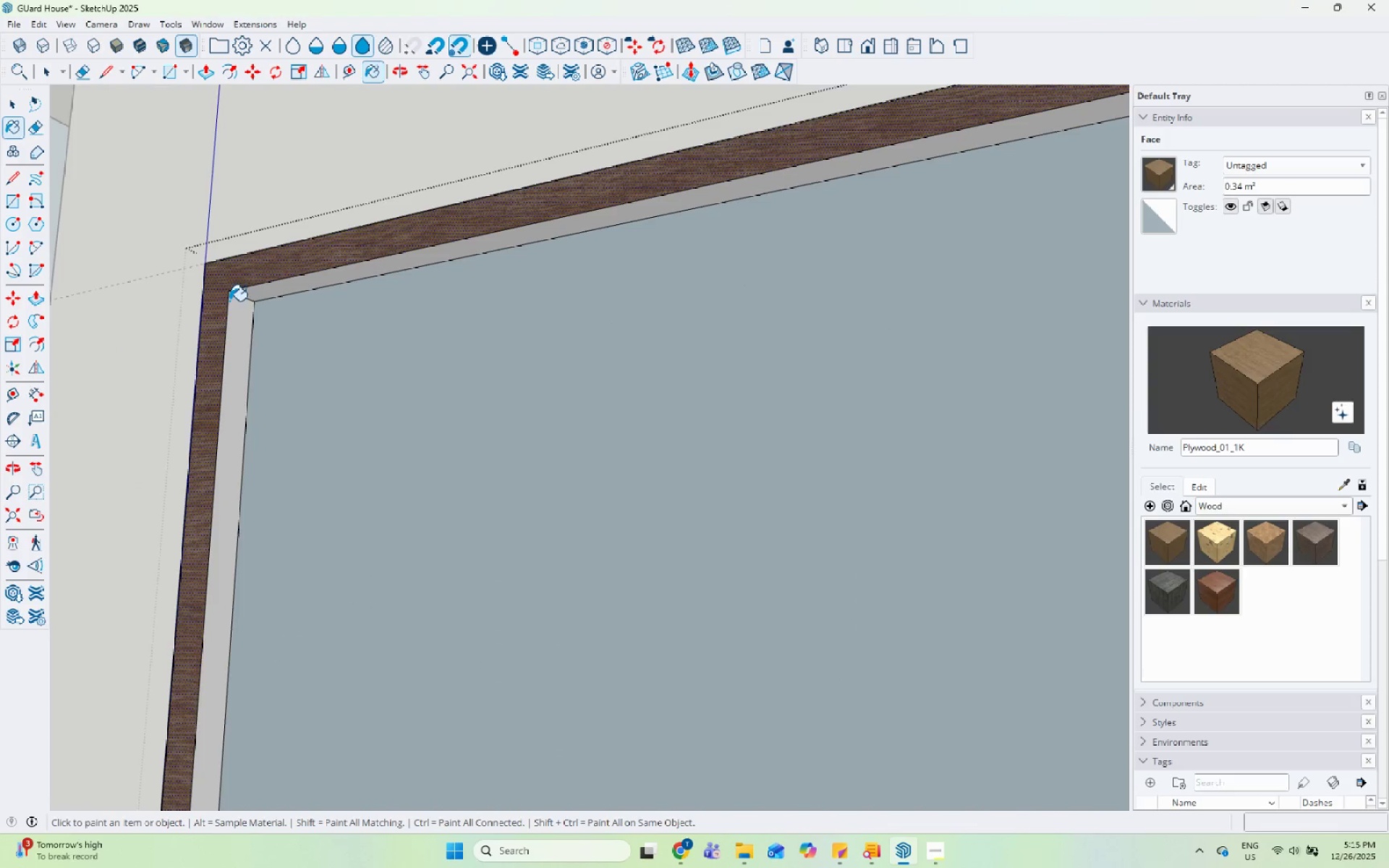 
left_click([260, 299])
 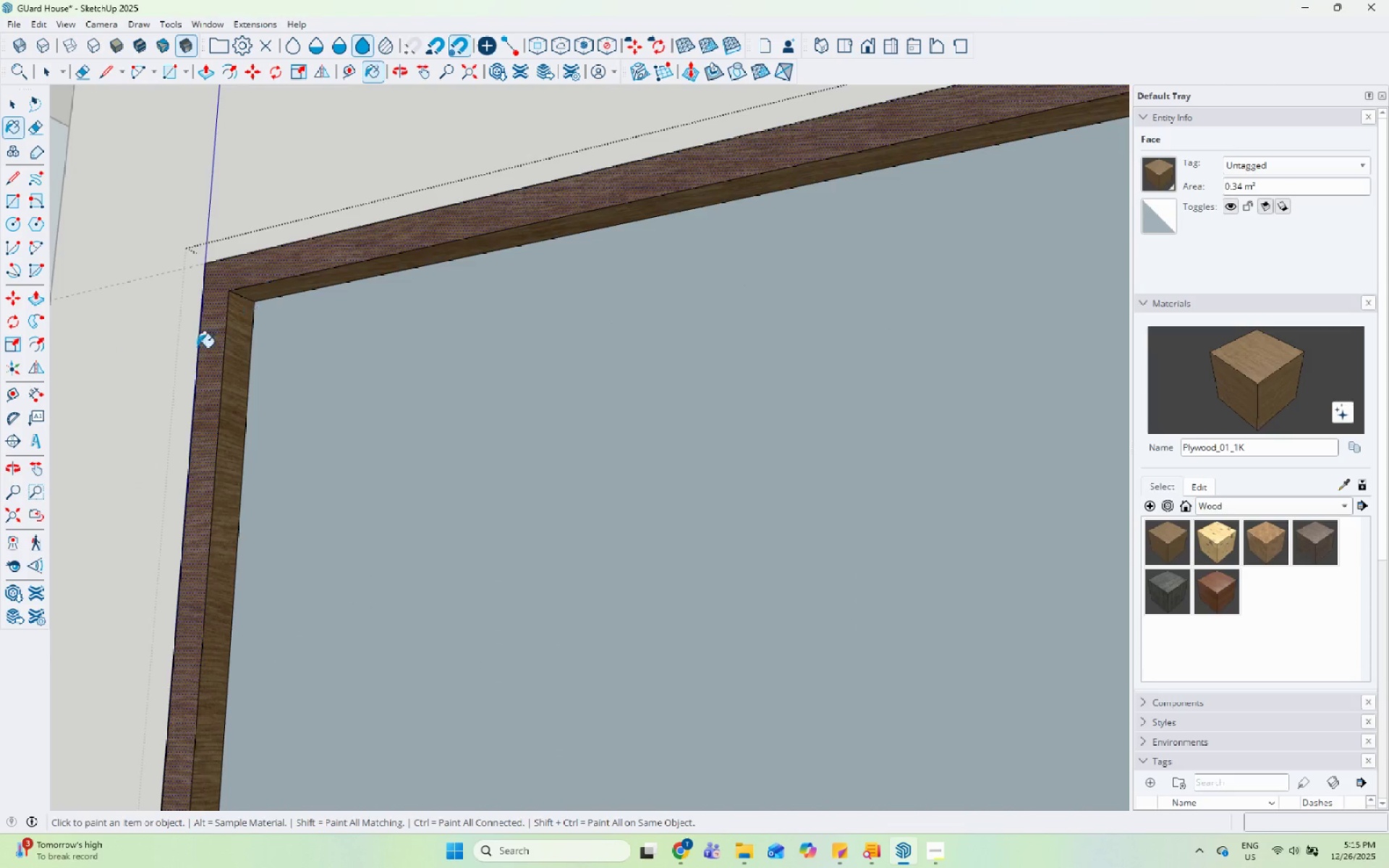 
scroll: coordinate [679, 351], scroll_direction: down, amount: 2.0
 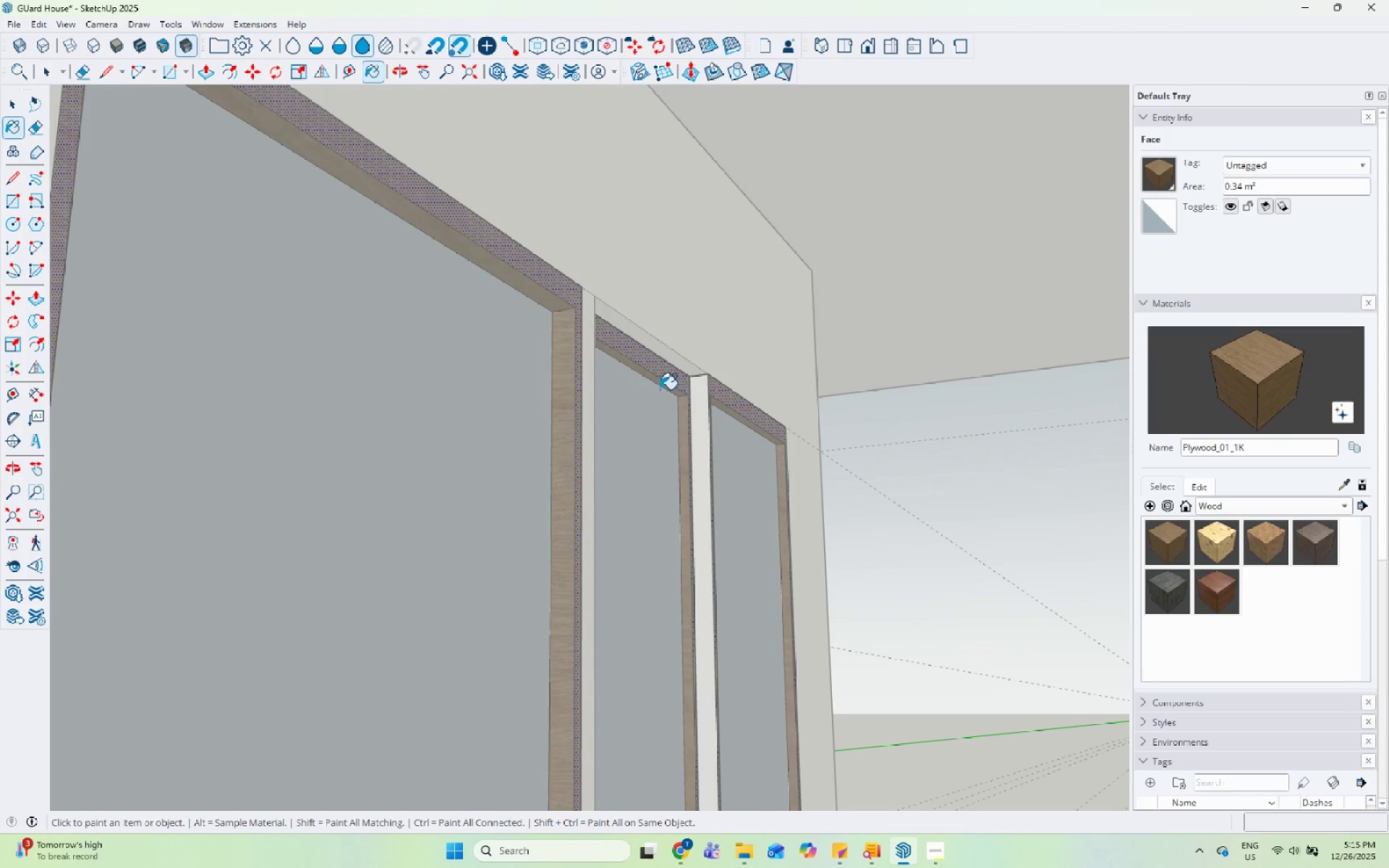 
key(Space)
 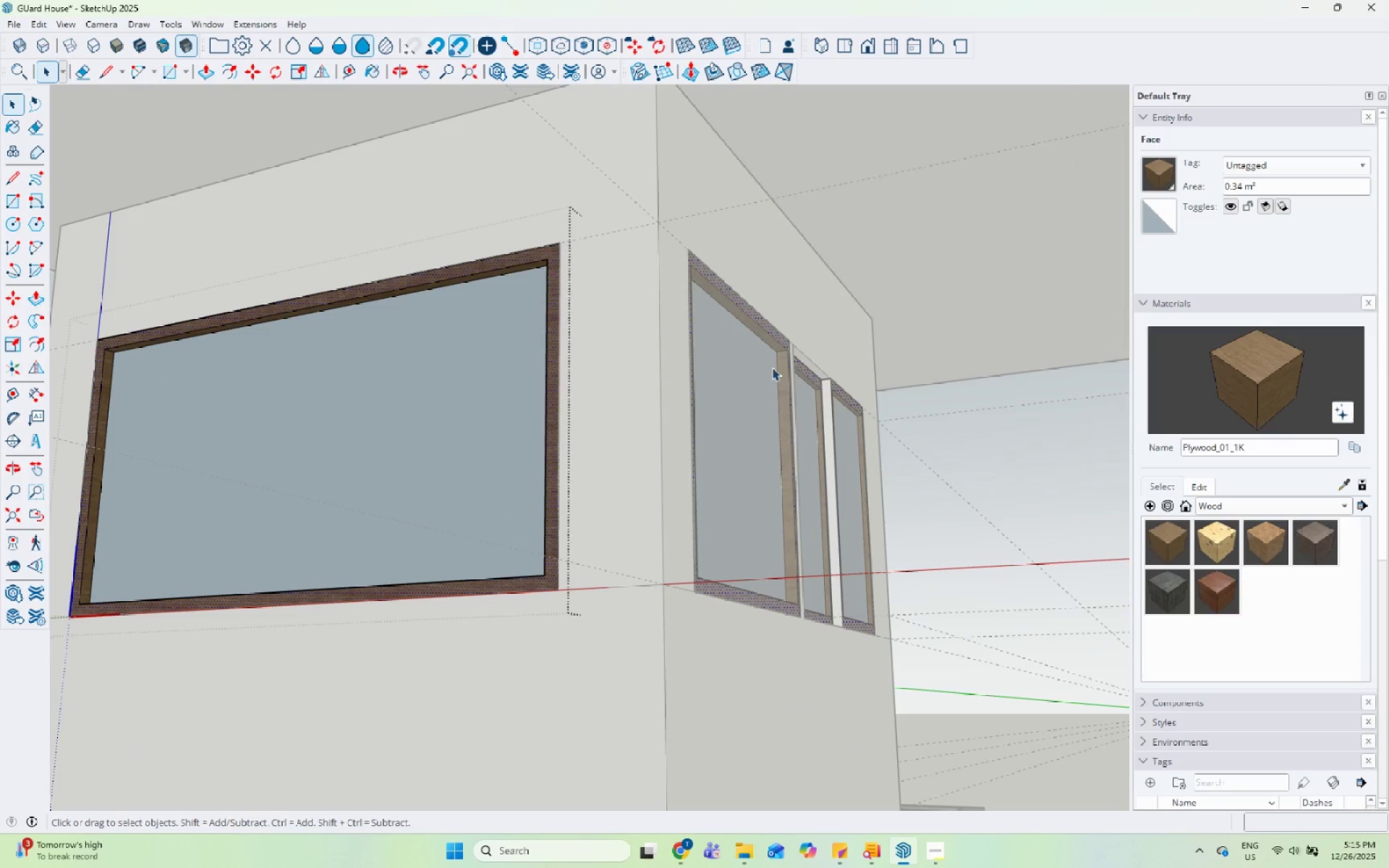 
scroll: coordinate [556, 351], scroll_direction: down, amount: 5.0
 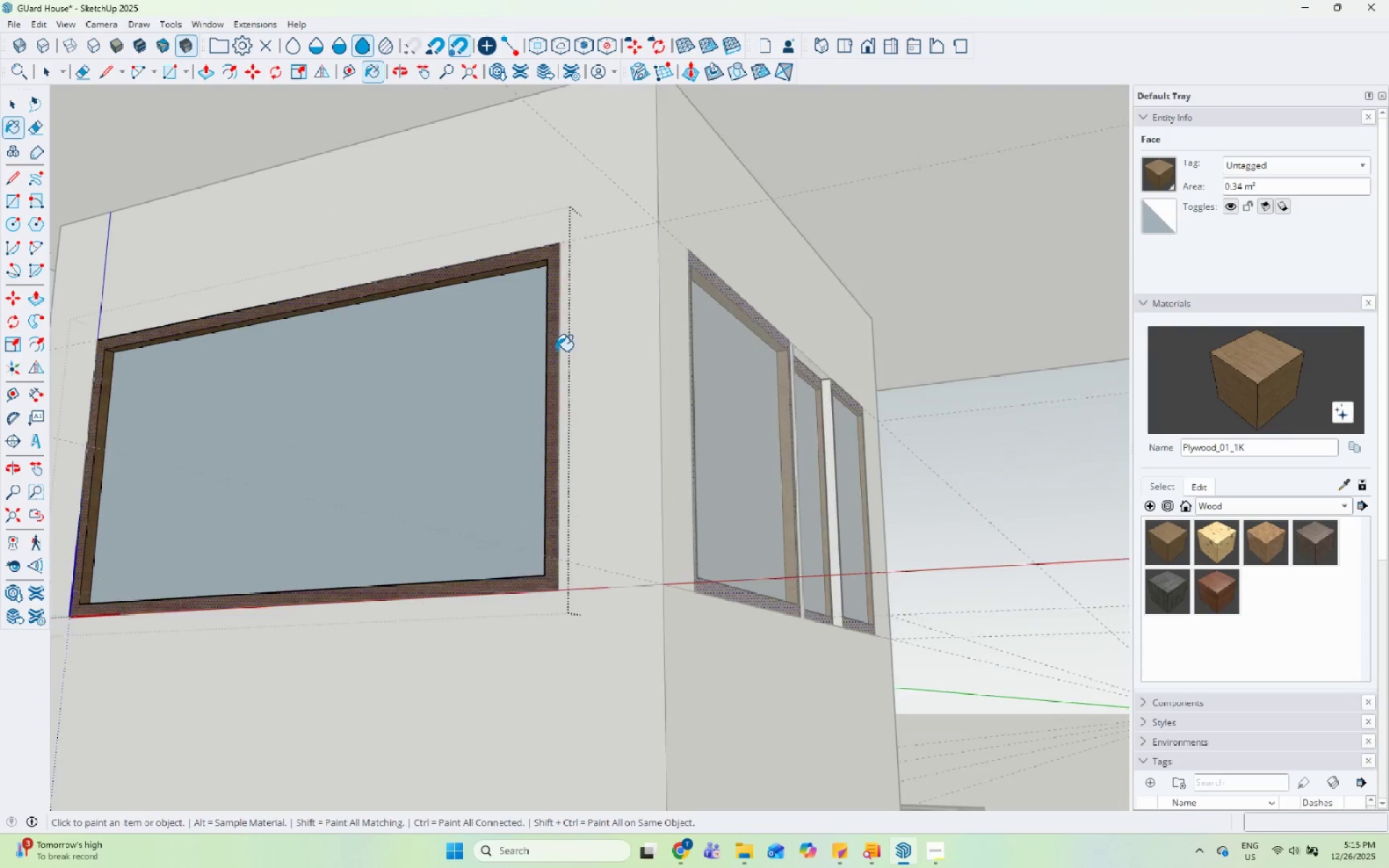 
key(Escape)
 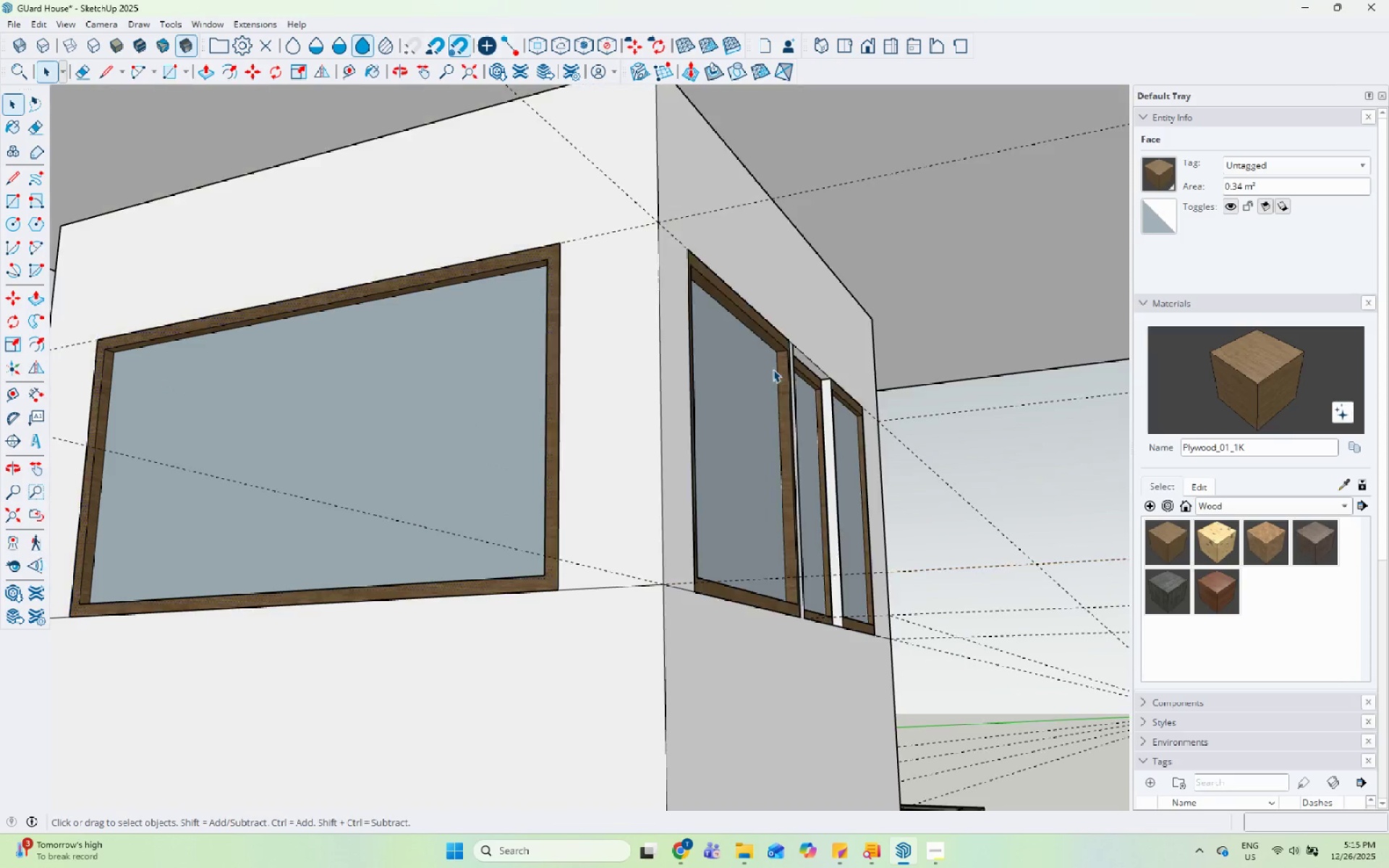 
key(Escape)
 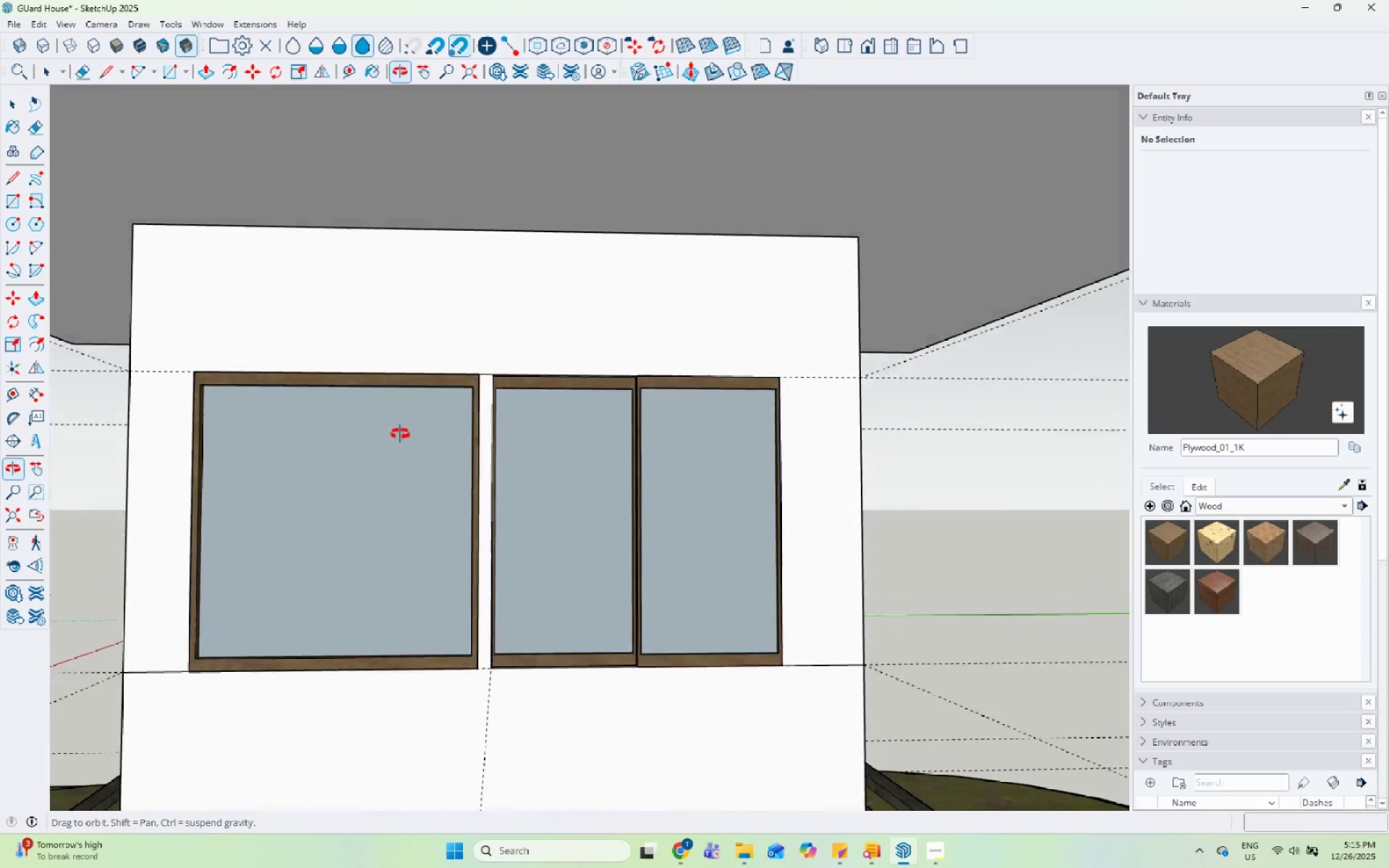 
double_click([736, 343])
 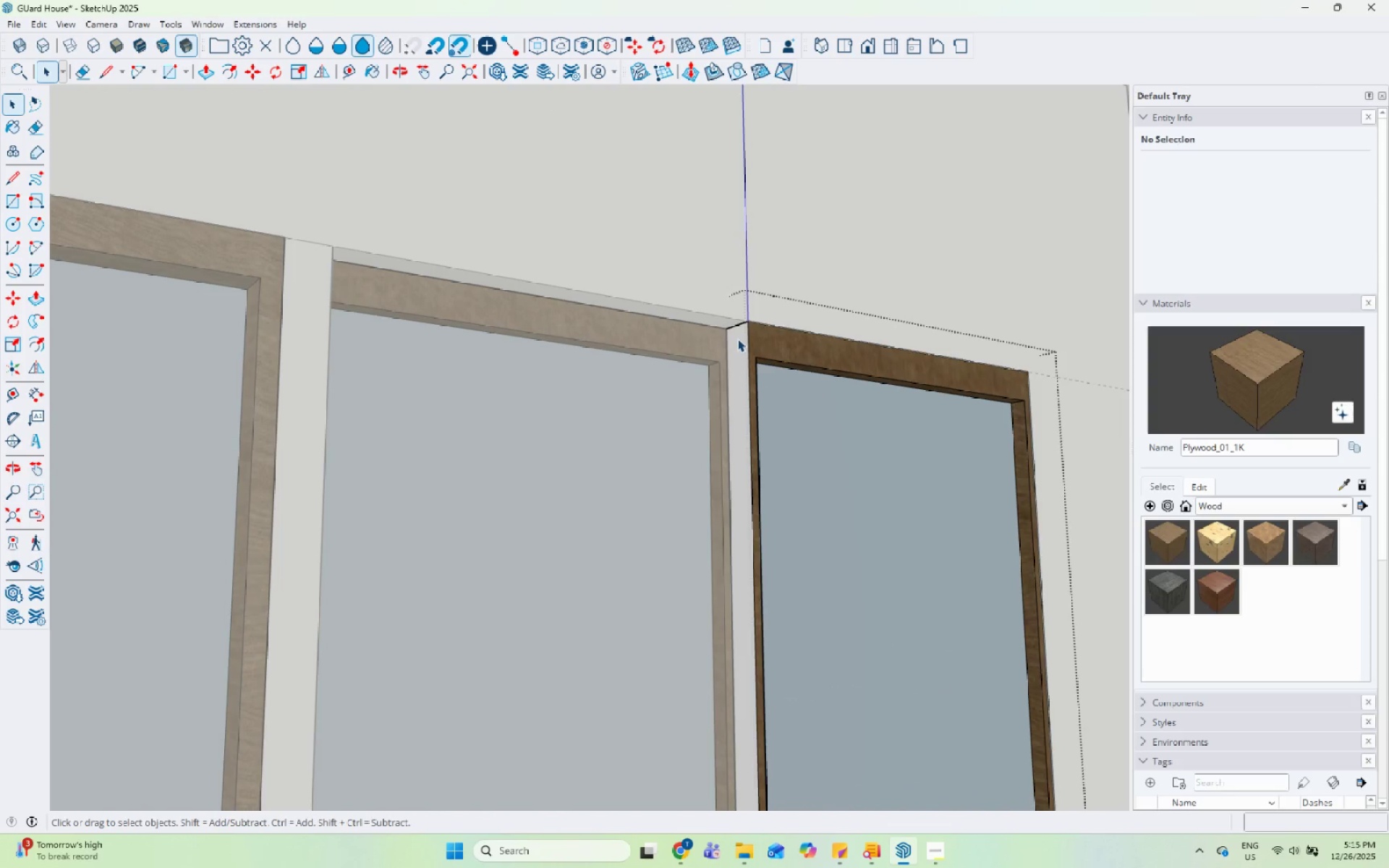 
scroll: coordinate [770, 339], scroll_direction: up, amount: 11.0
 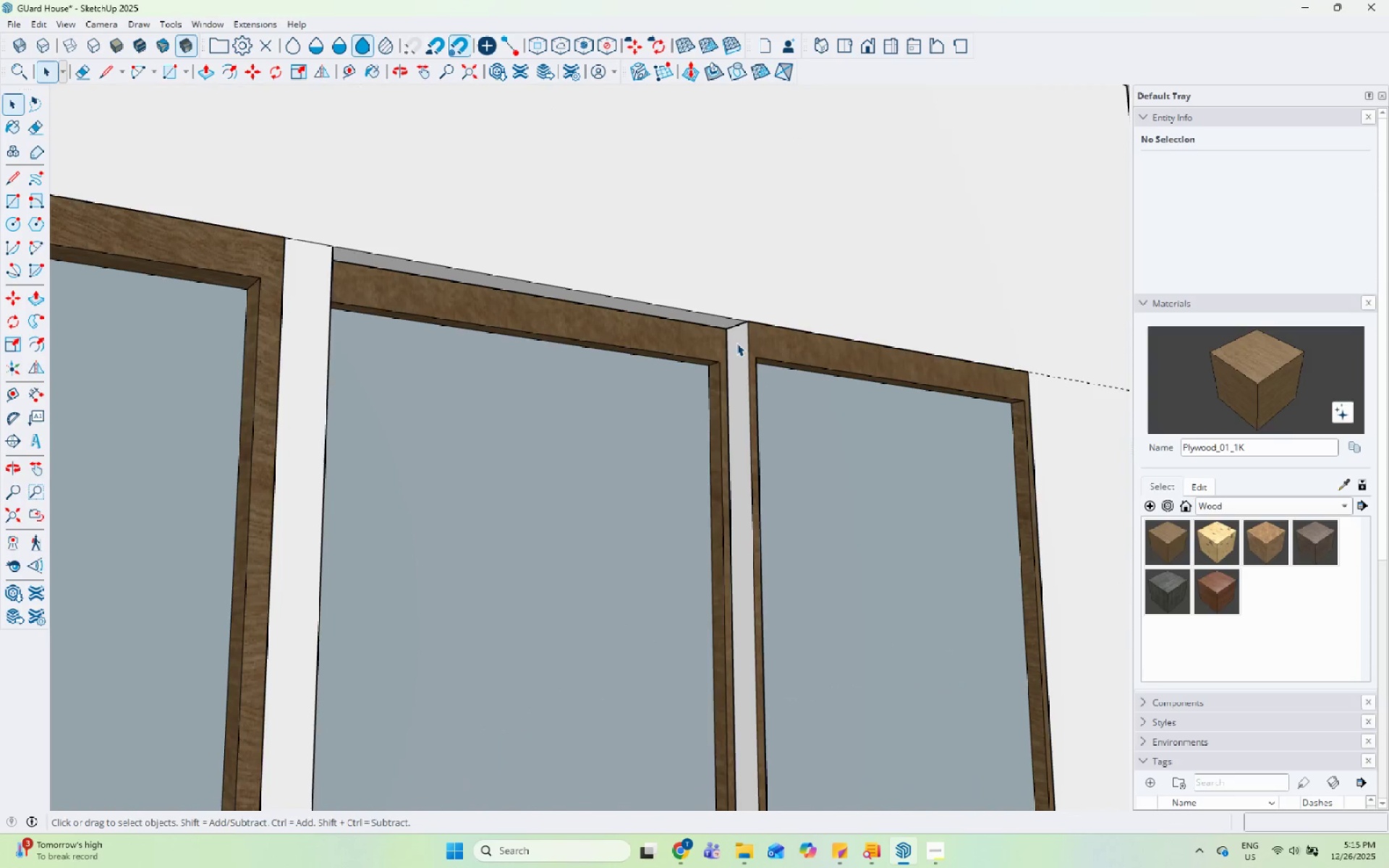 
triple_click([737, 339])
 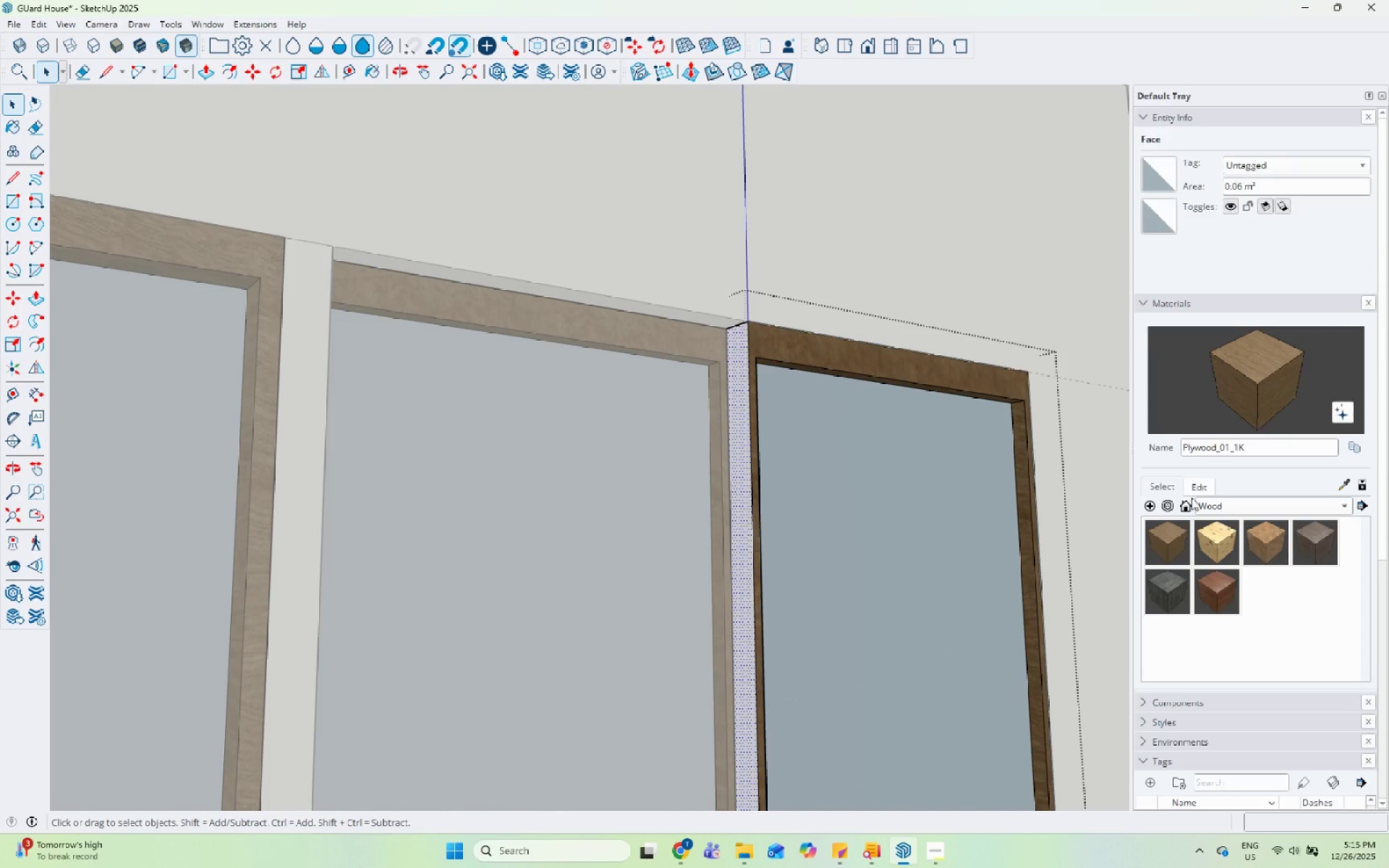 
left_click_drag(start_coordinate=[1179, 532], to_coordinate=[1172, 532])
 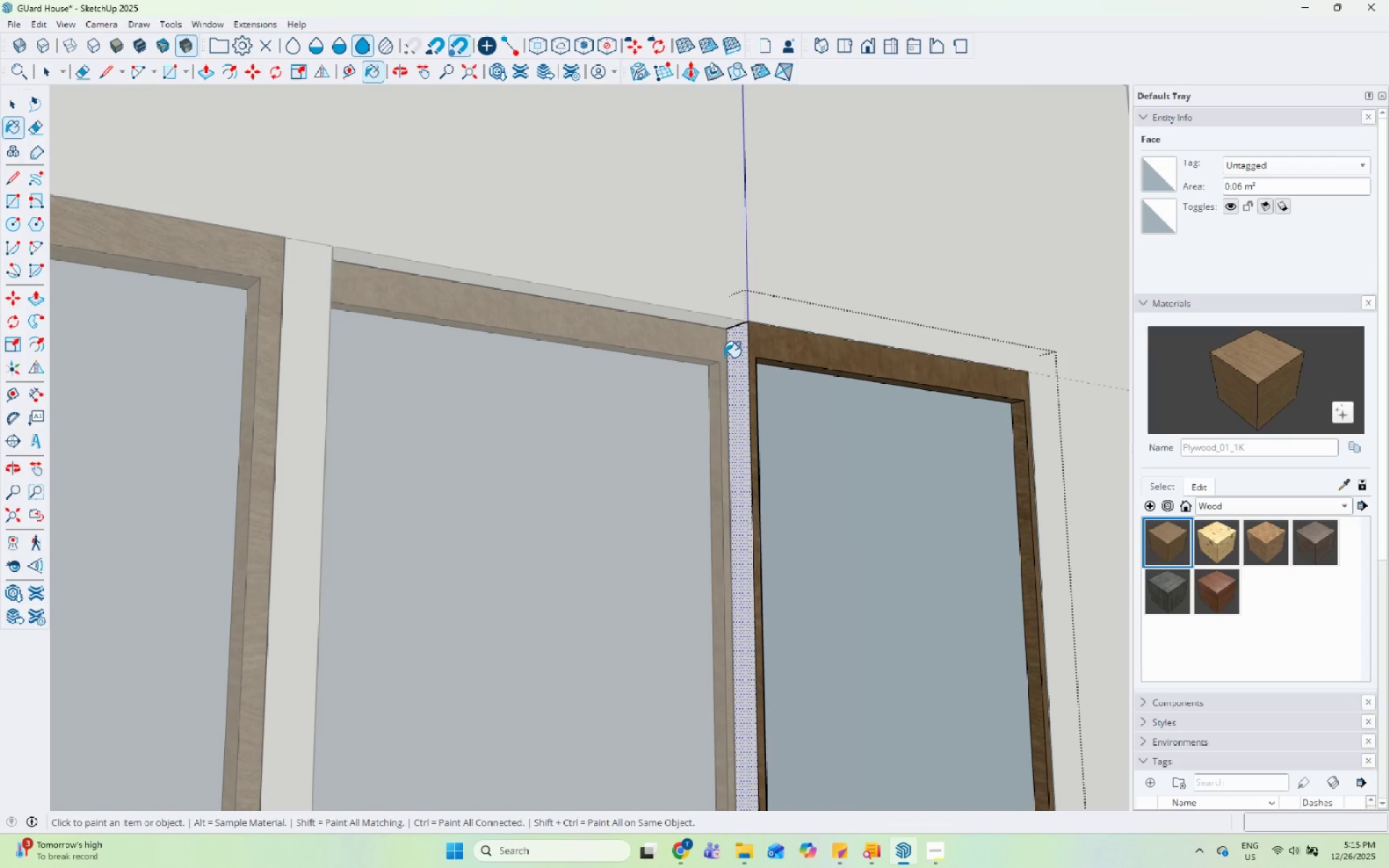 
double_click([725, 357])
 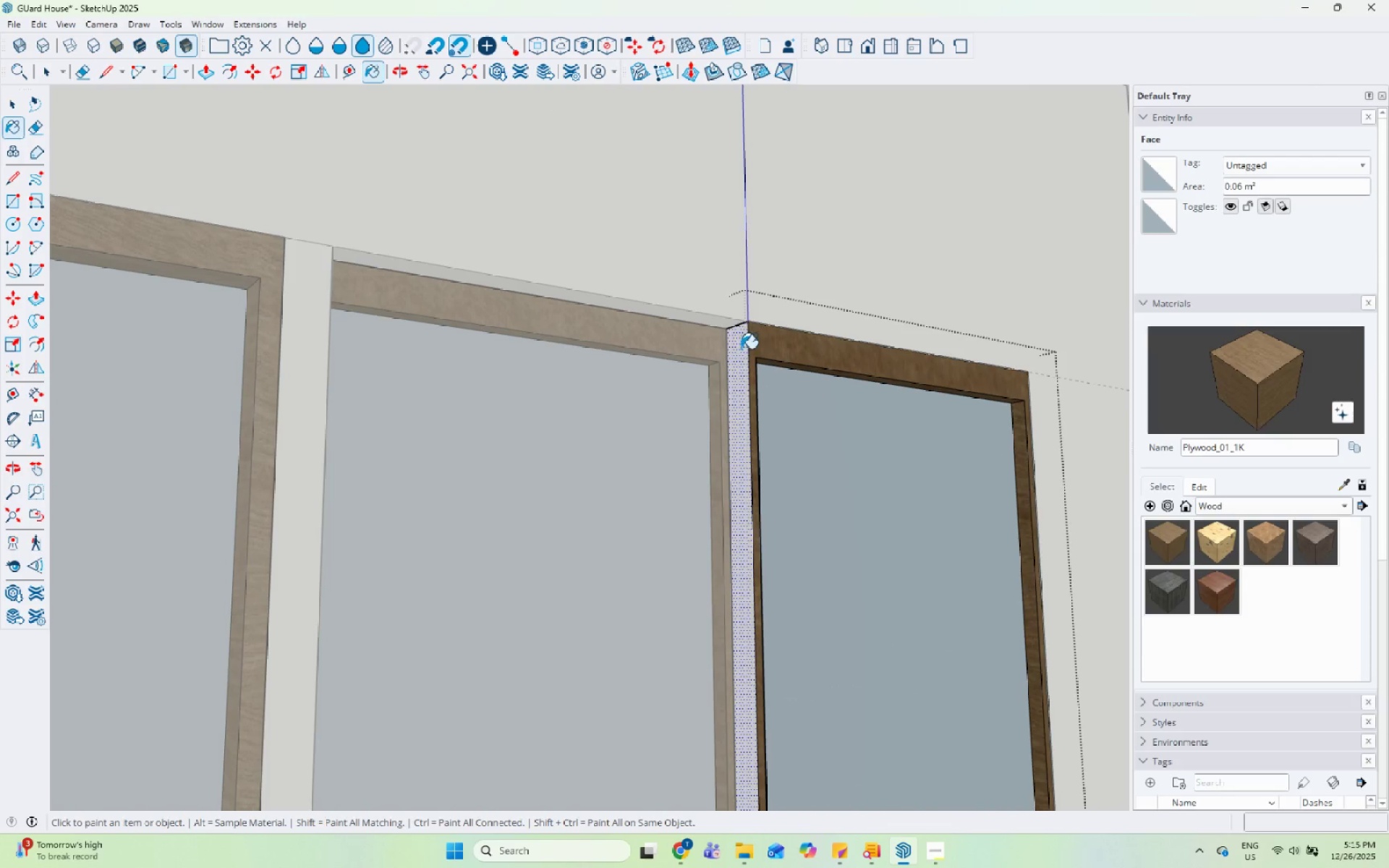 
triple_click([757, 344])
 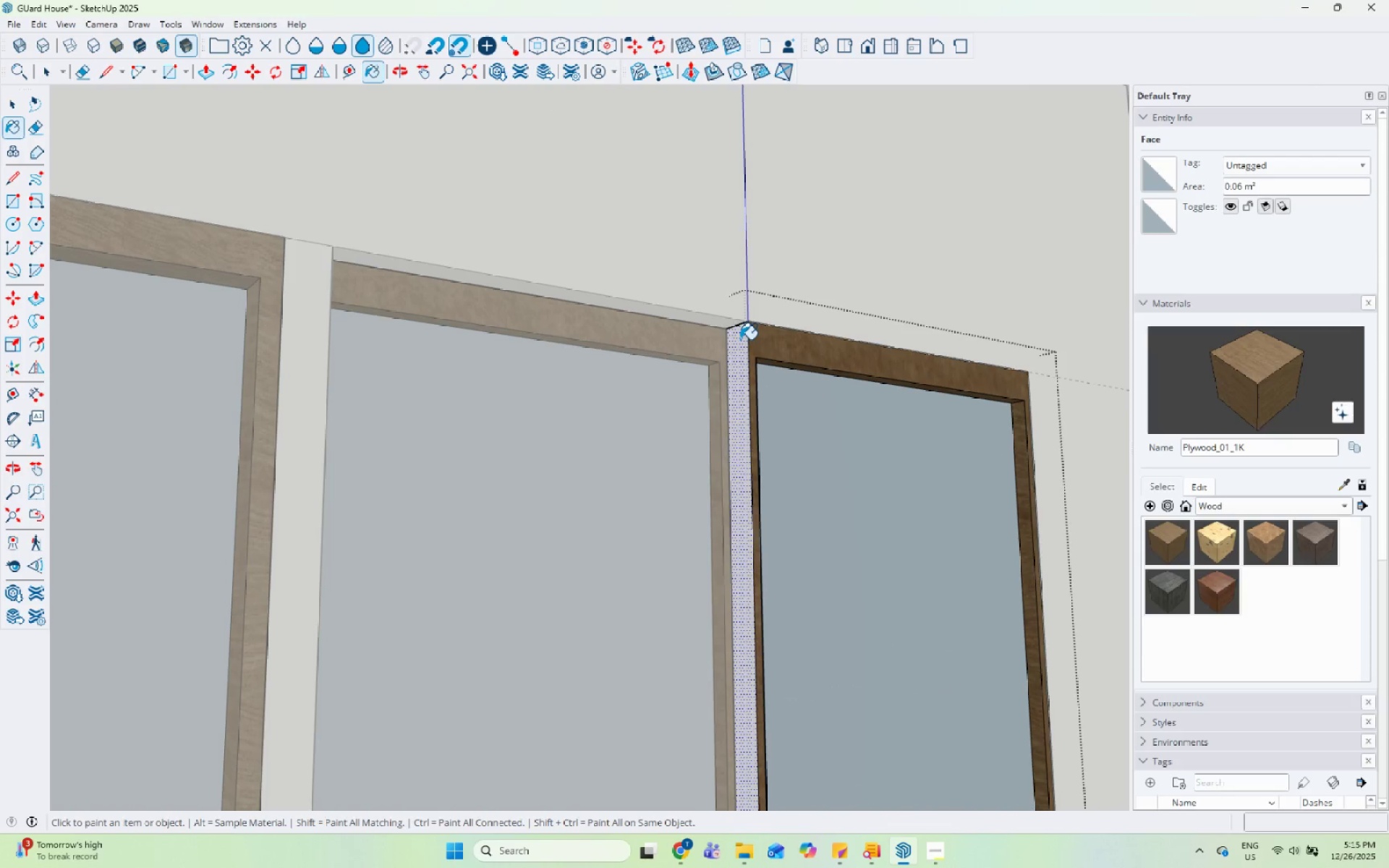 
triple_click([740, 339])
 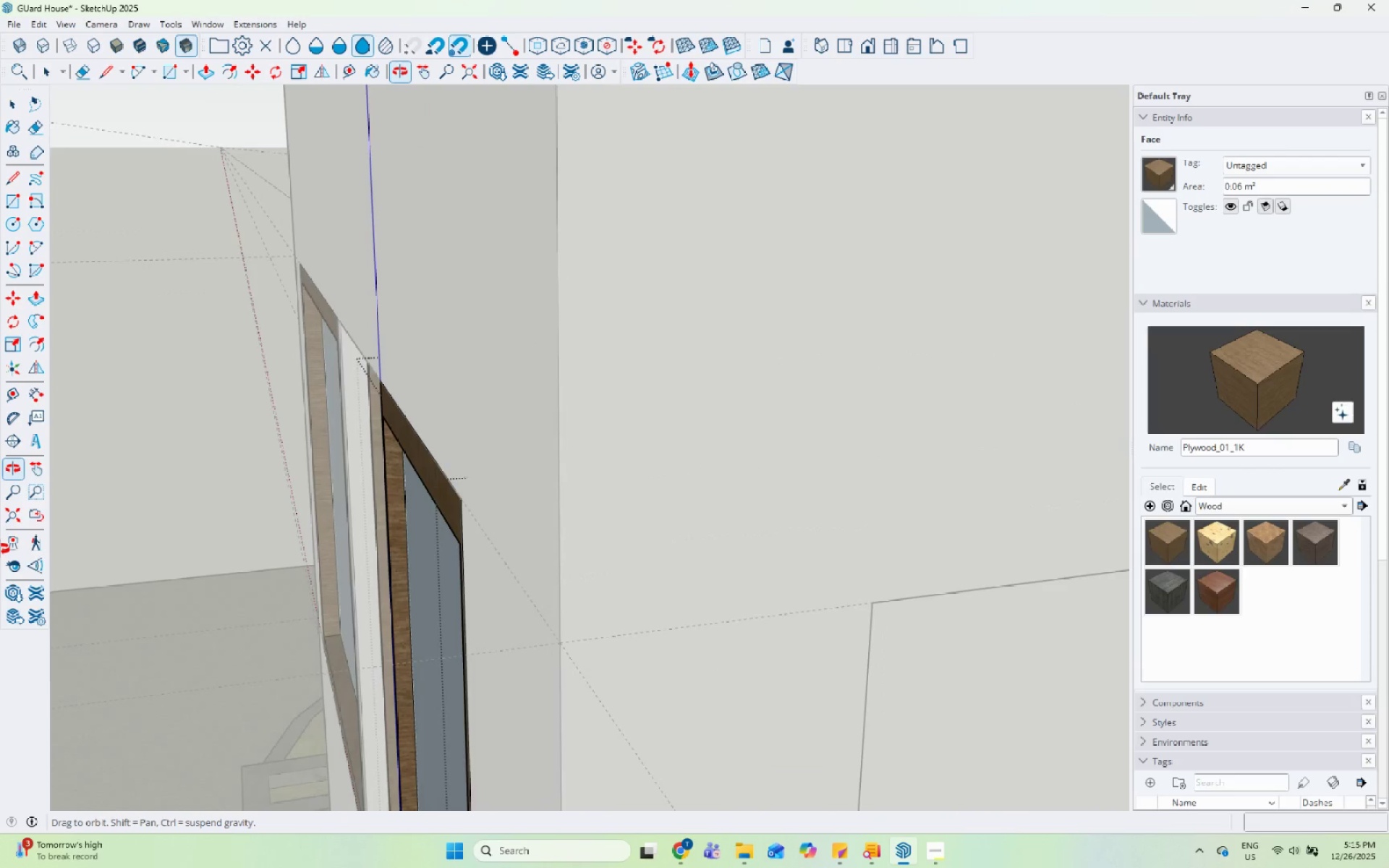 
key(Space)
 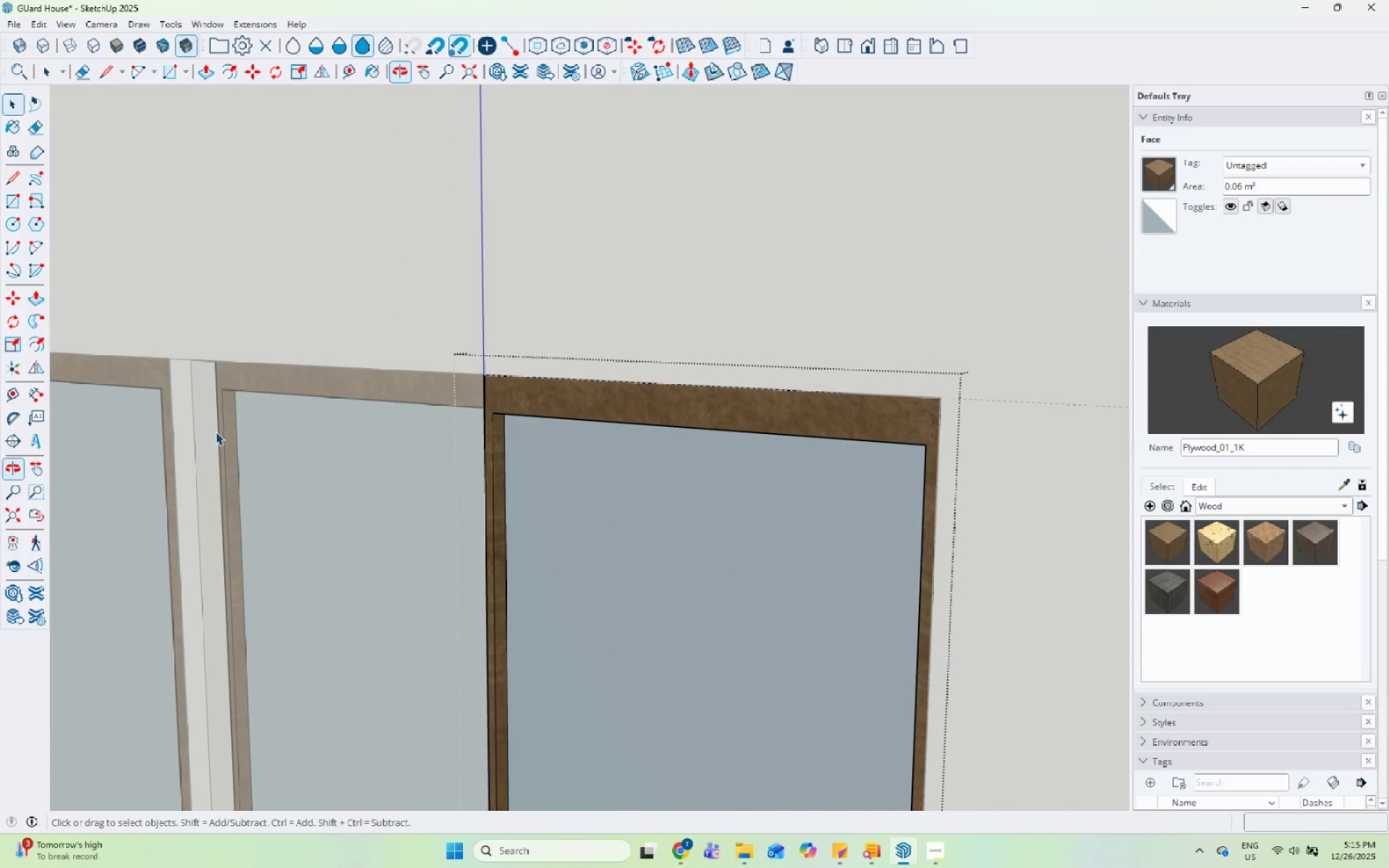 
key(Escape)
 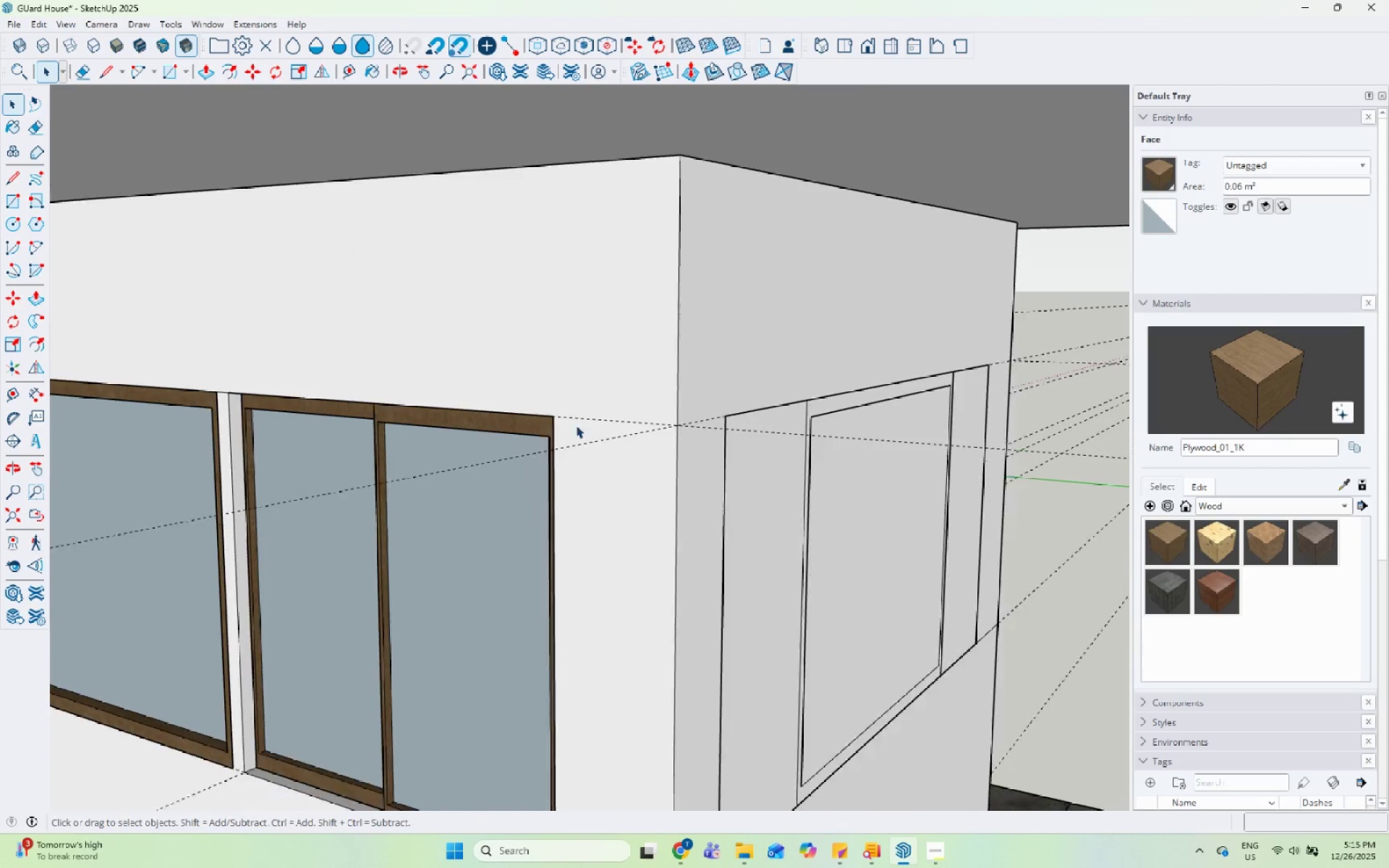 
key(Escape)
 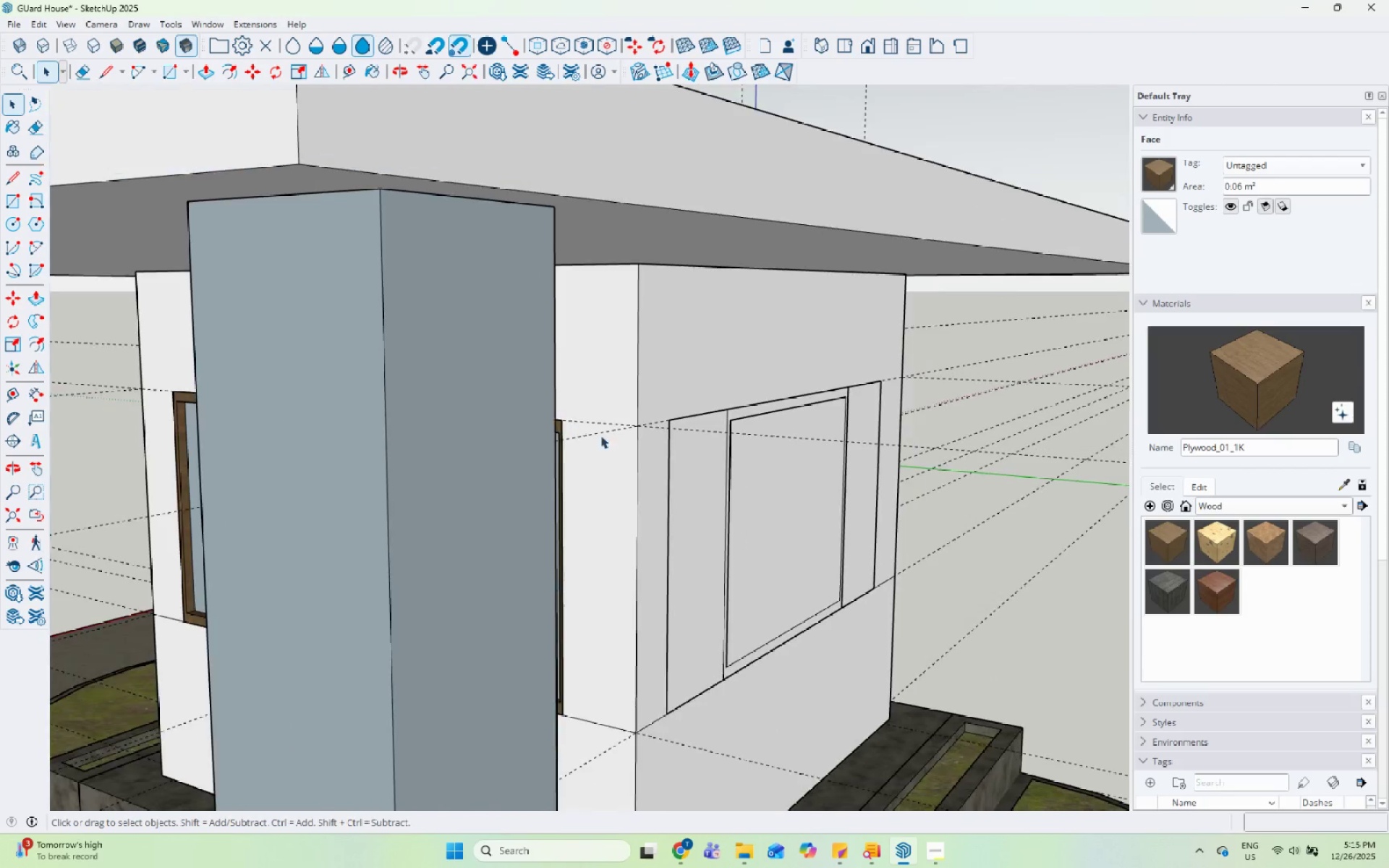 
key(Escape)
 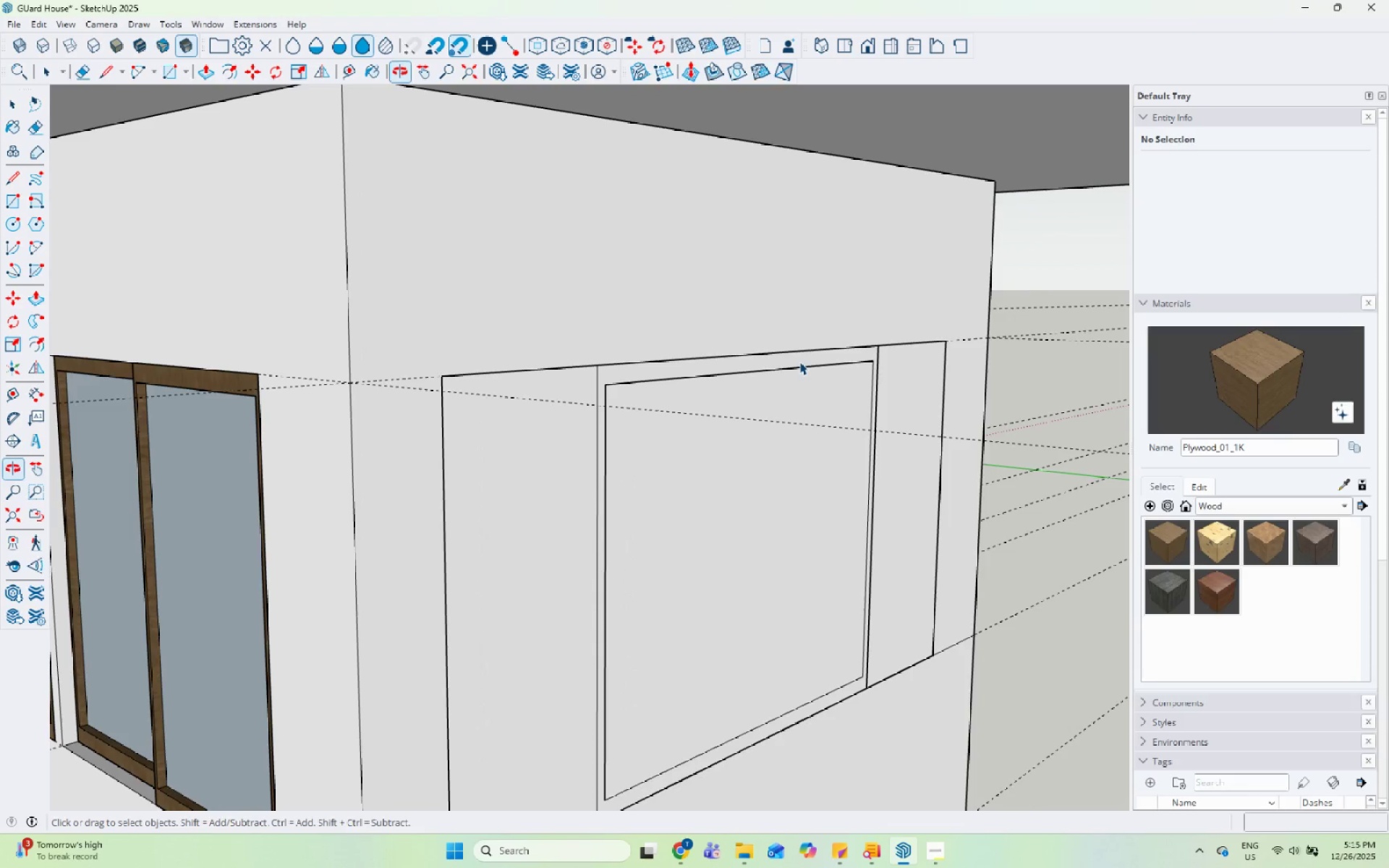 
scroll: coordinate [705, 473], scroll_direction: down, amount: 7.0
 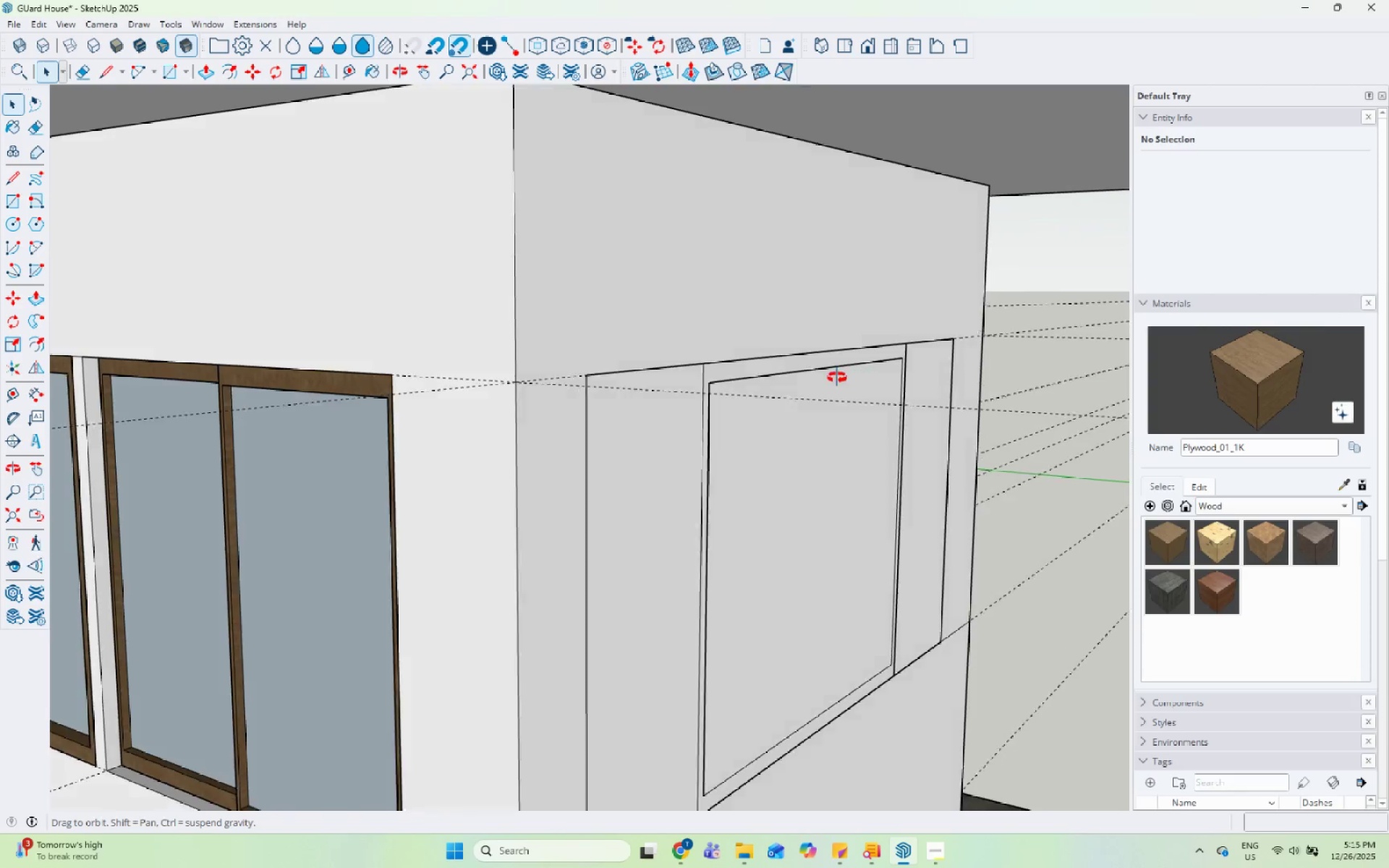 
double_click([799, 362])
 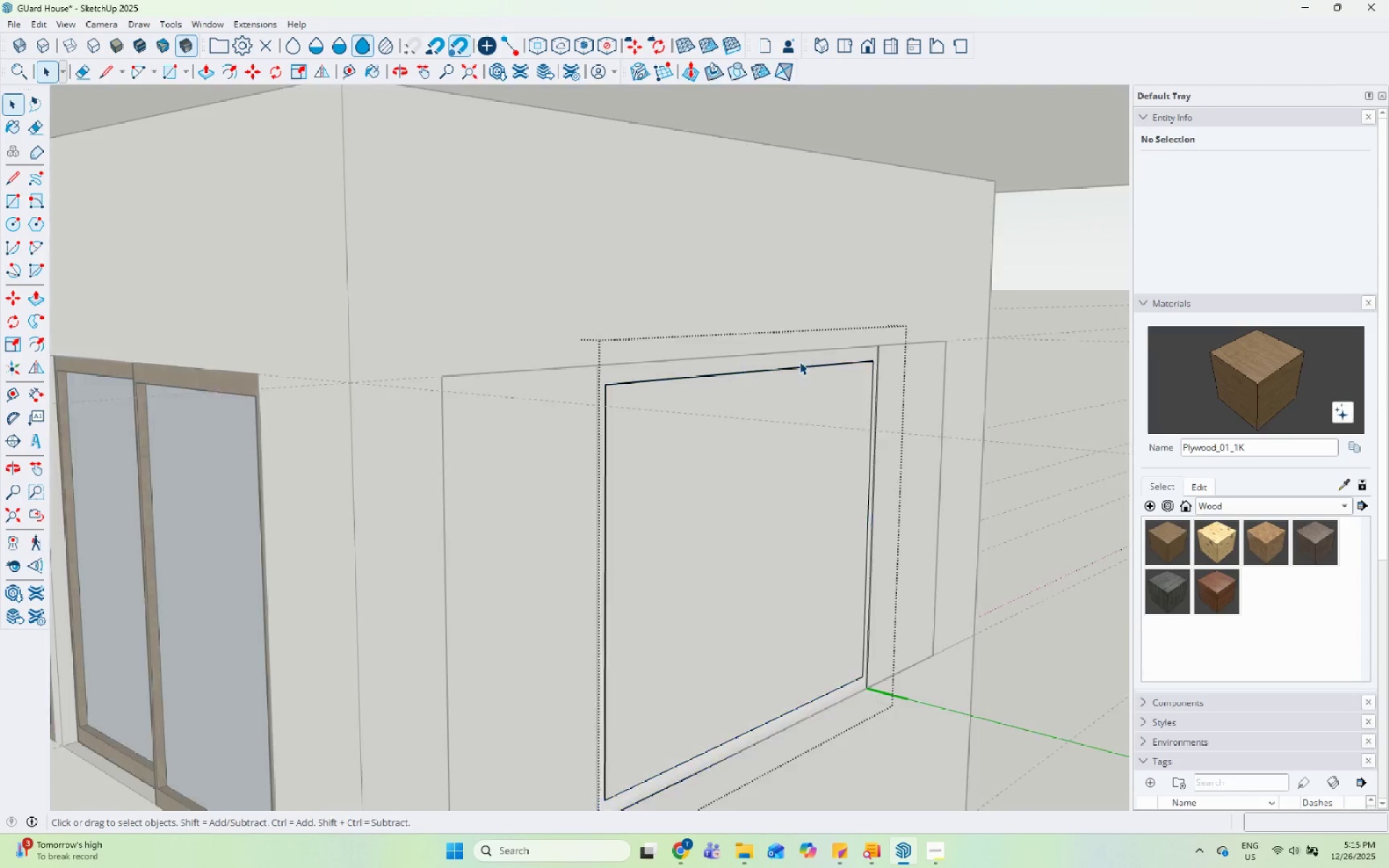 
triple_click([799, 362])
 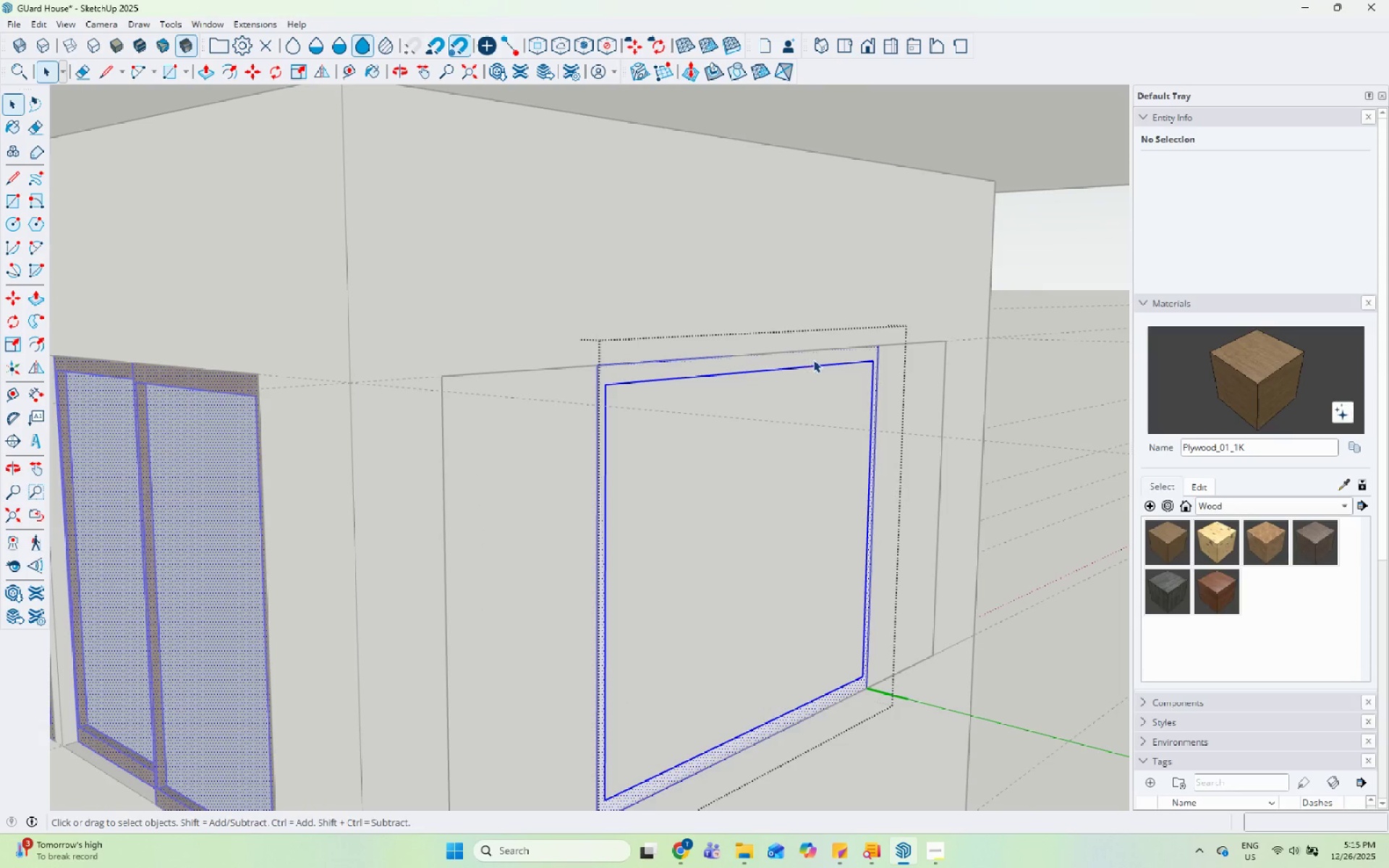 
triple_click([813, 359])
 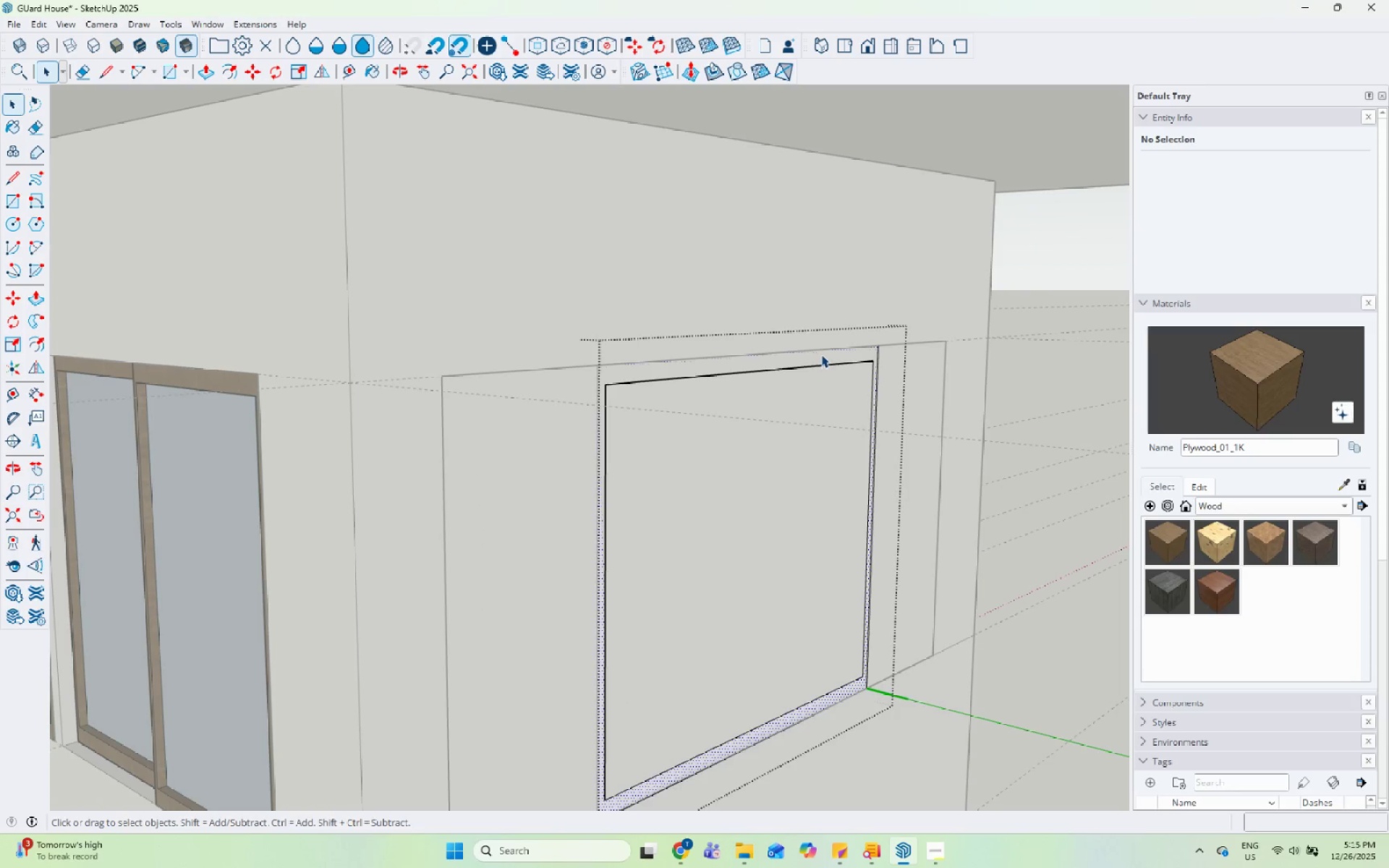 
triple_click([822, 354])
 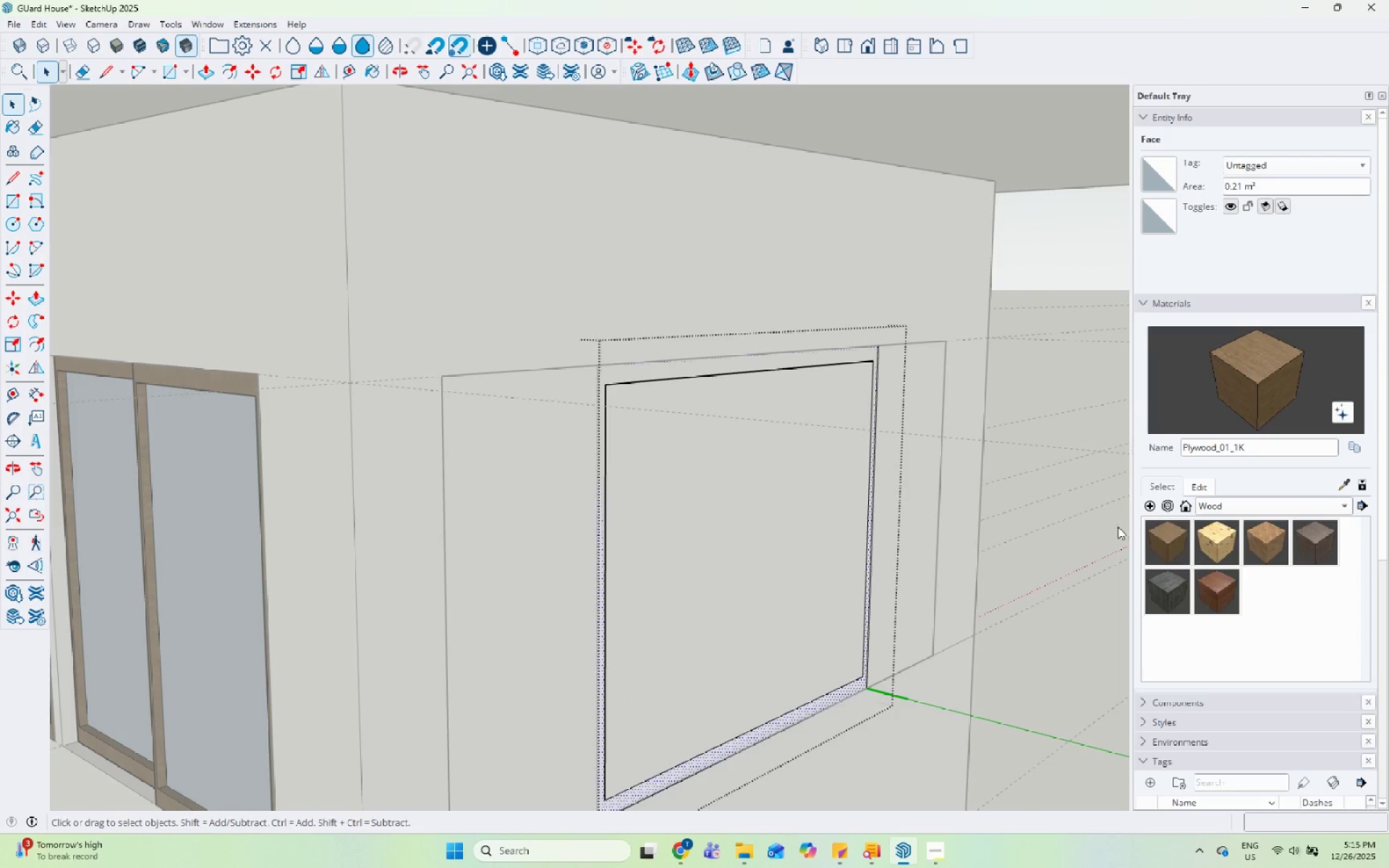 
left_click([857, 357])
 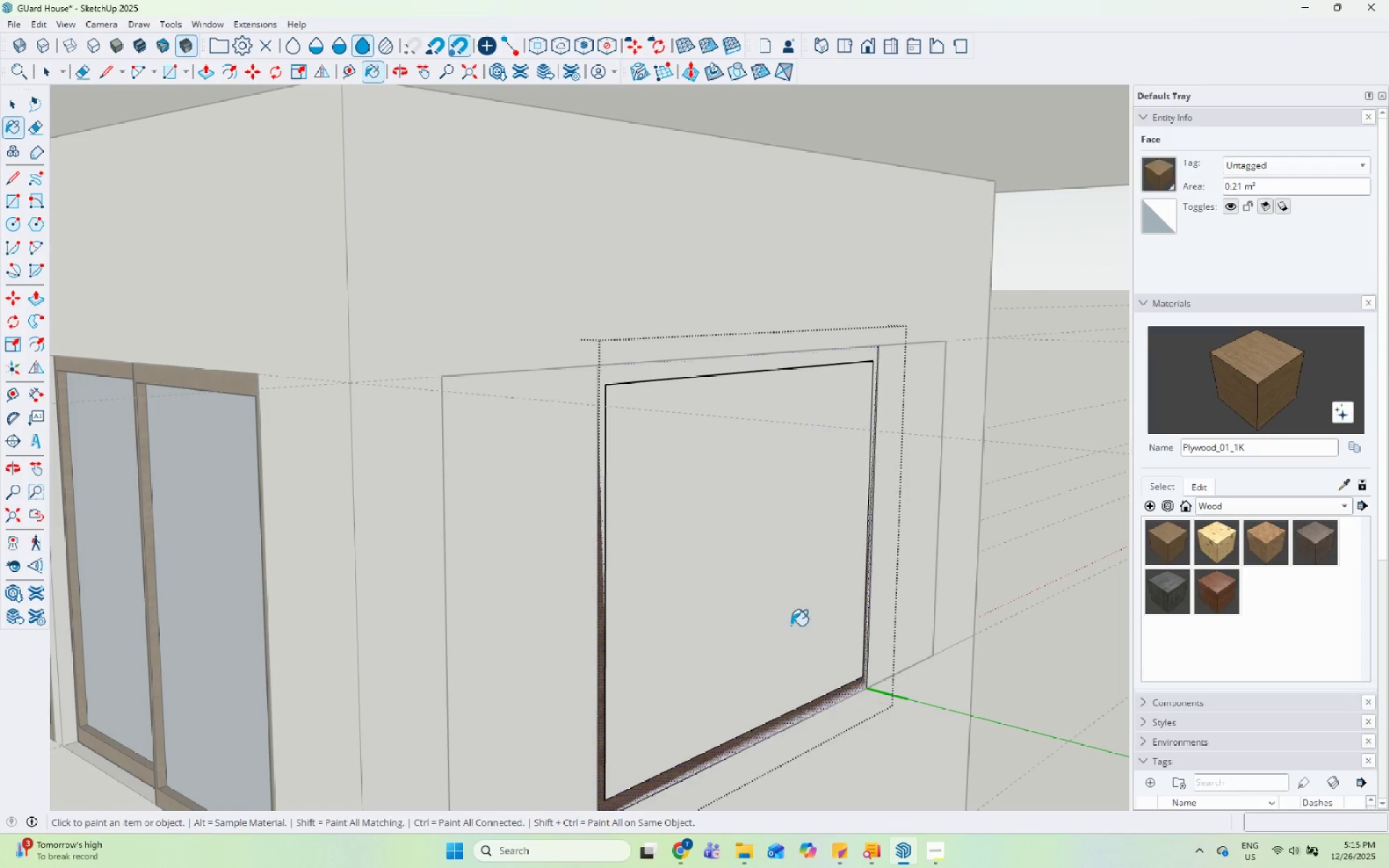 
key(Space)
 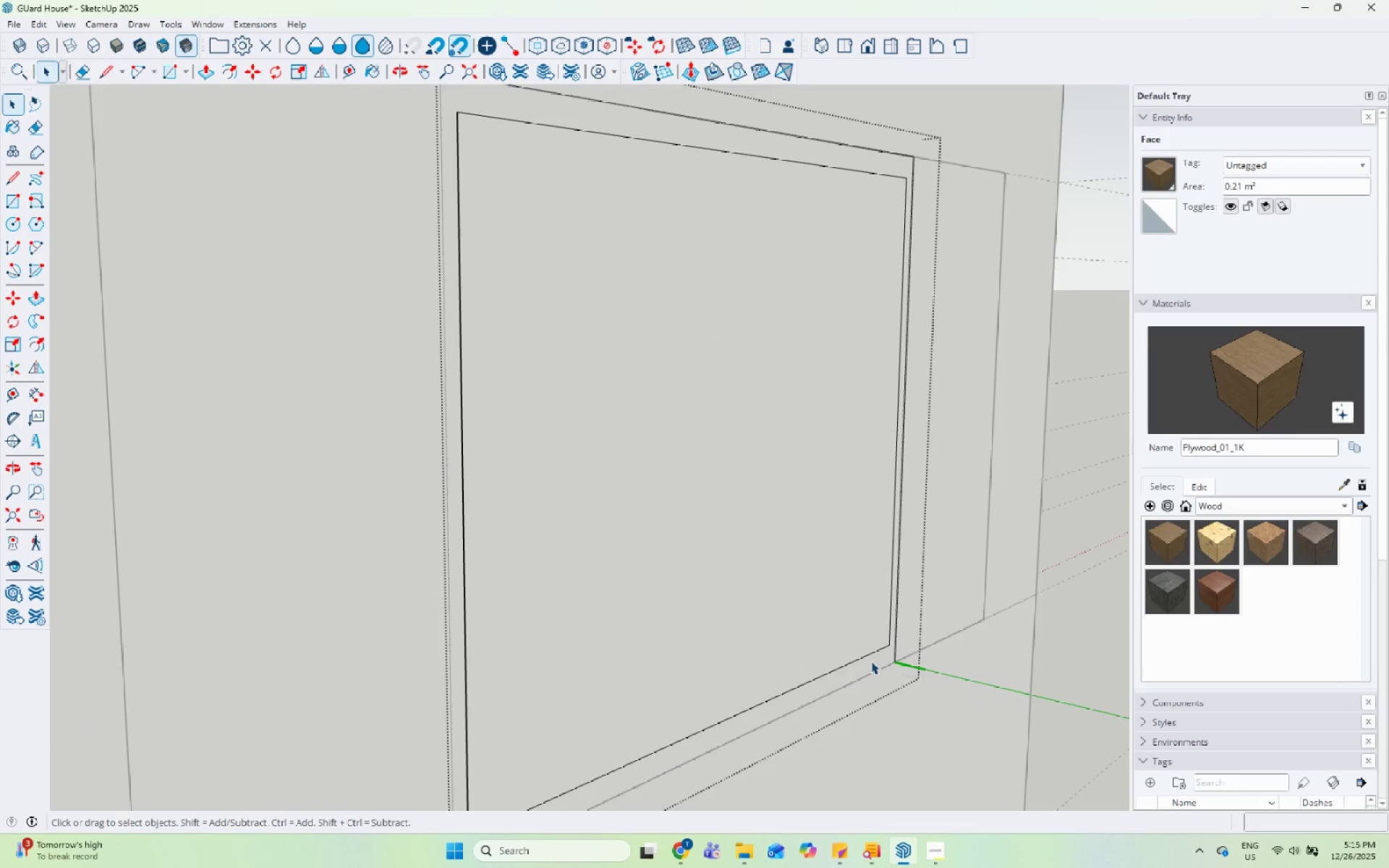 
scroll: coordinate [803, 747], scroll_direction: up, amount: 4.0
 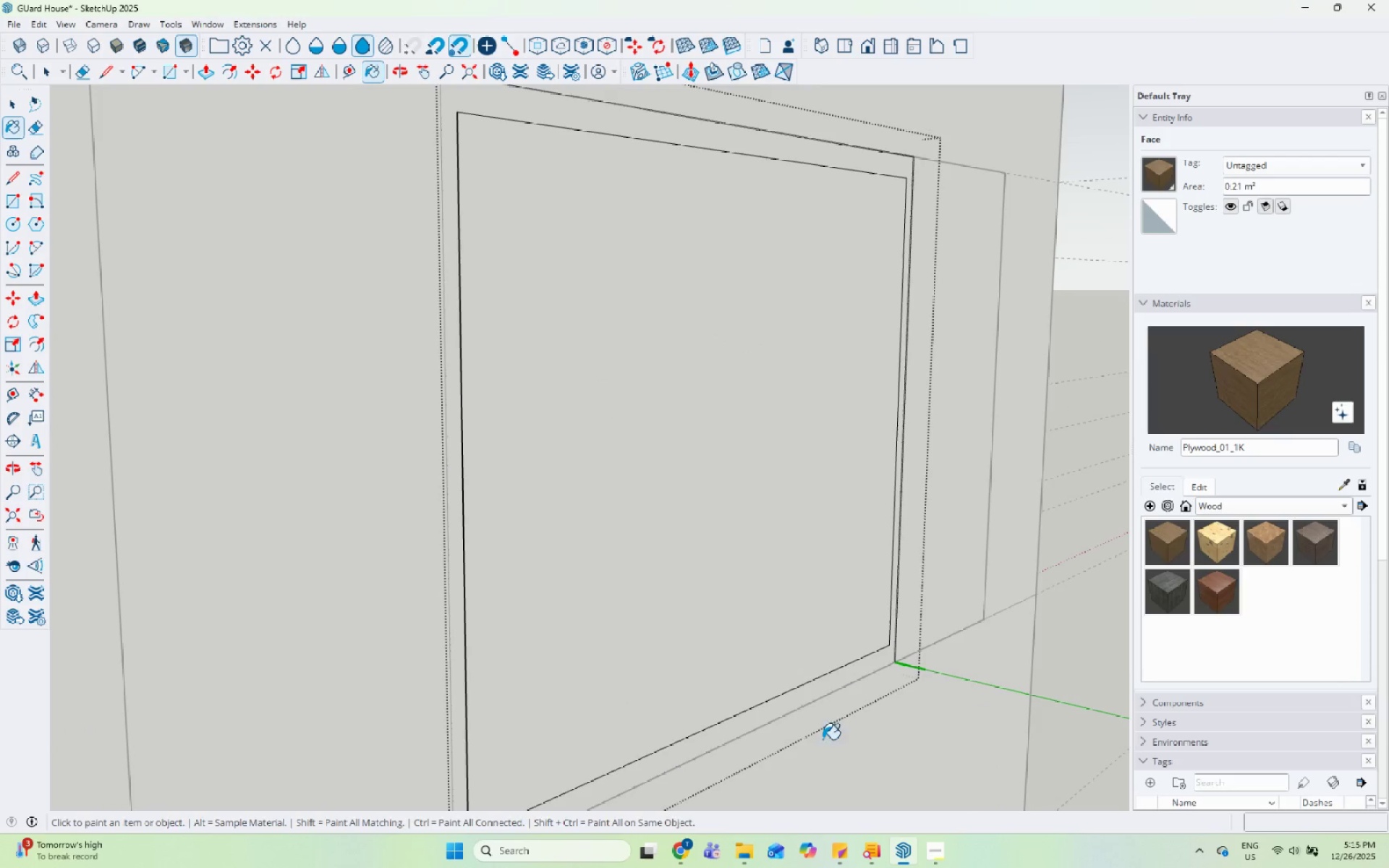 
left_click([872, 660])
 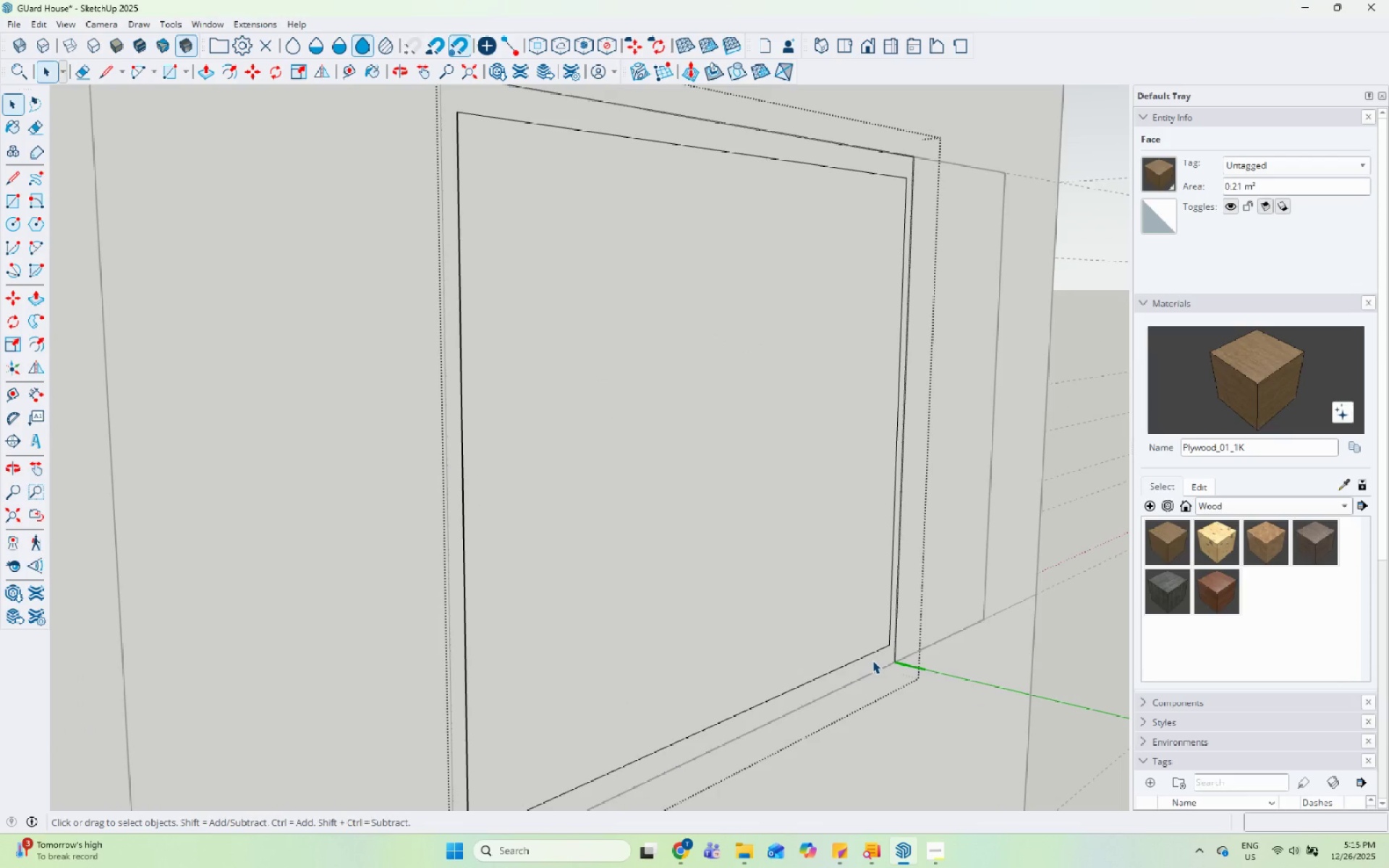 
right_click([872, 660])
 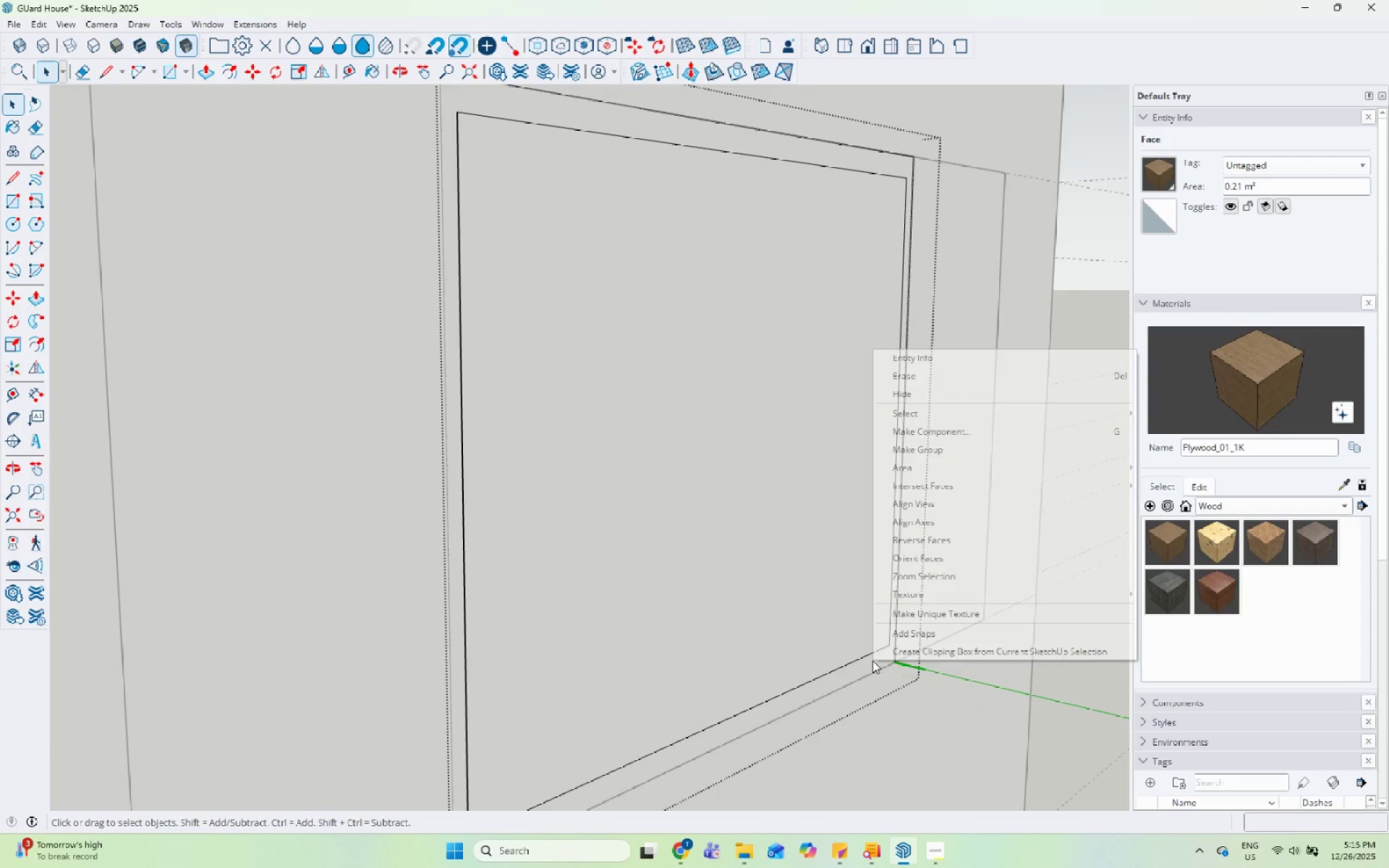 
key(Escape)
 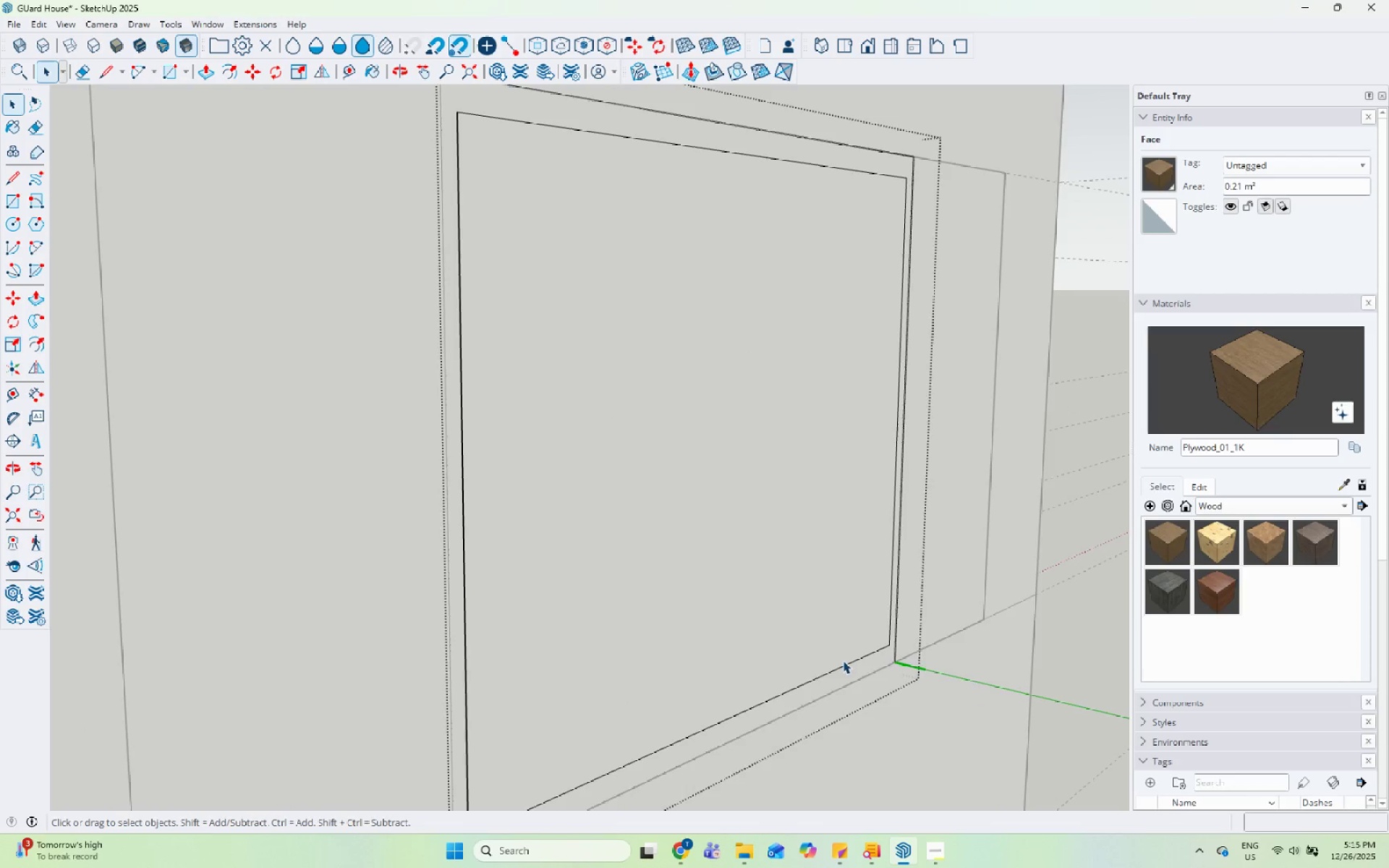 
key(Escape)
 